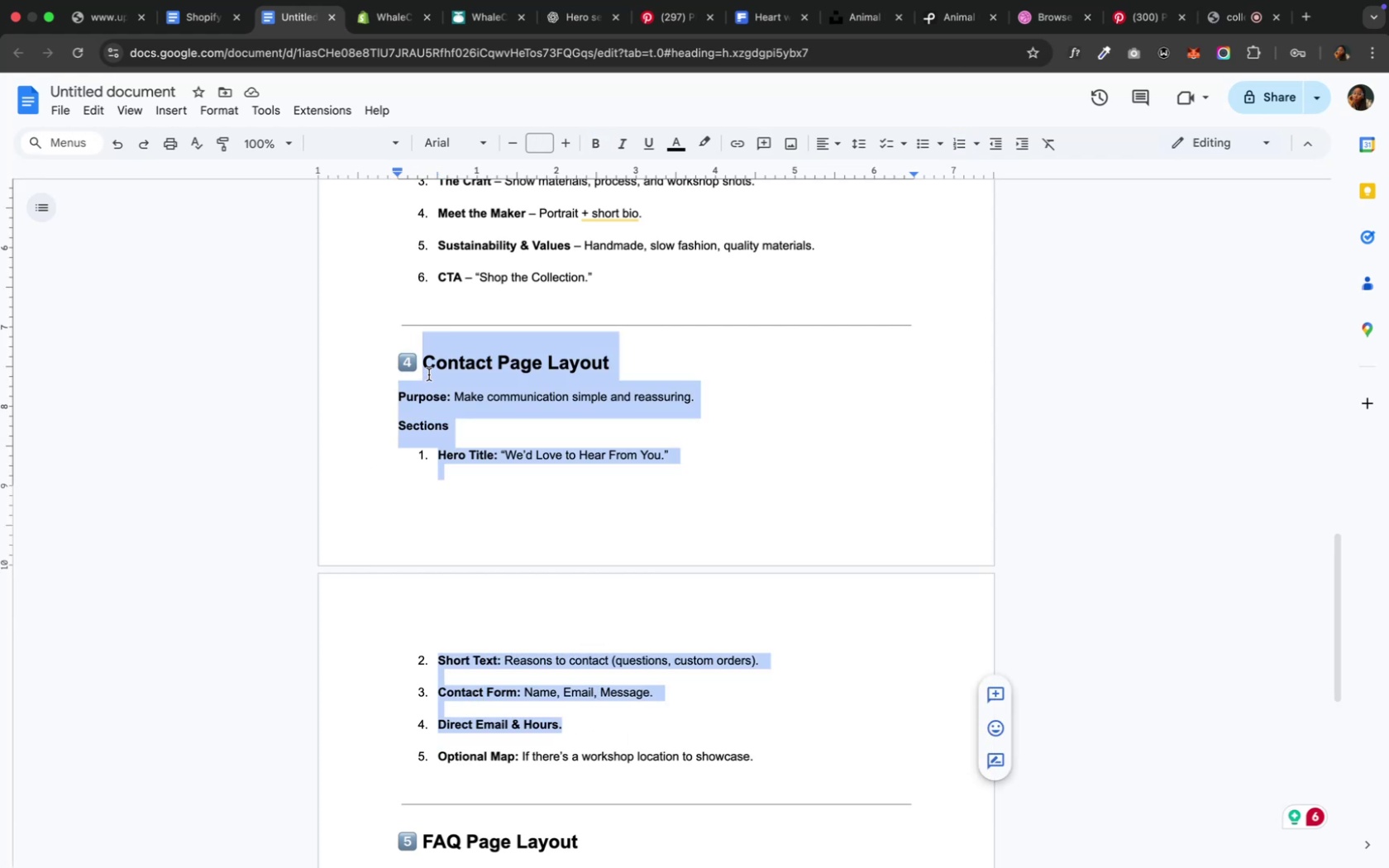 
key(Meta+C)
 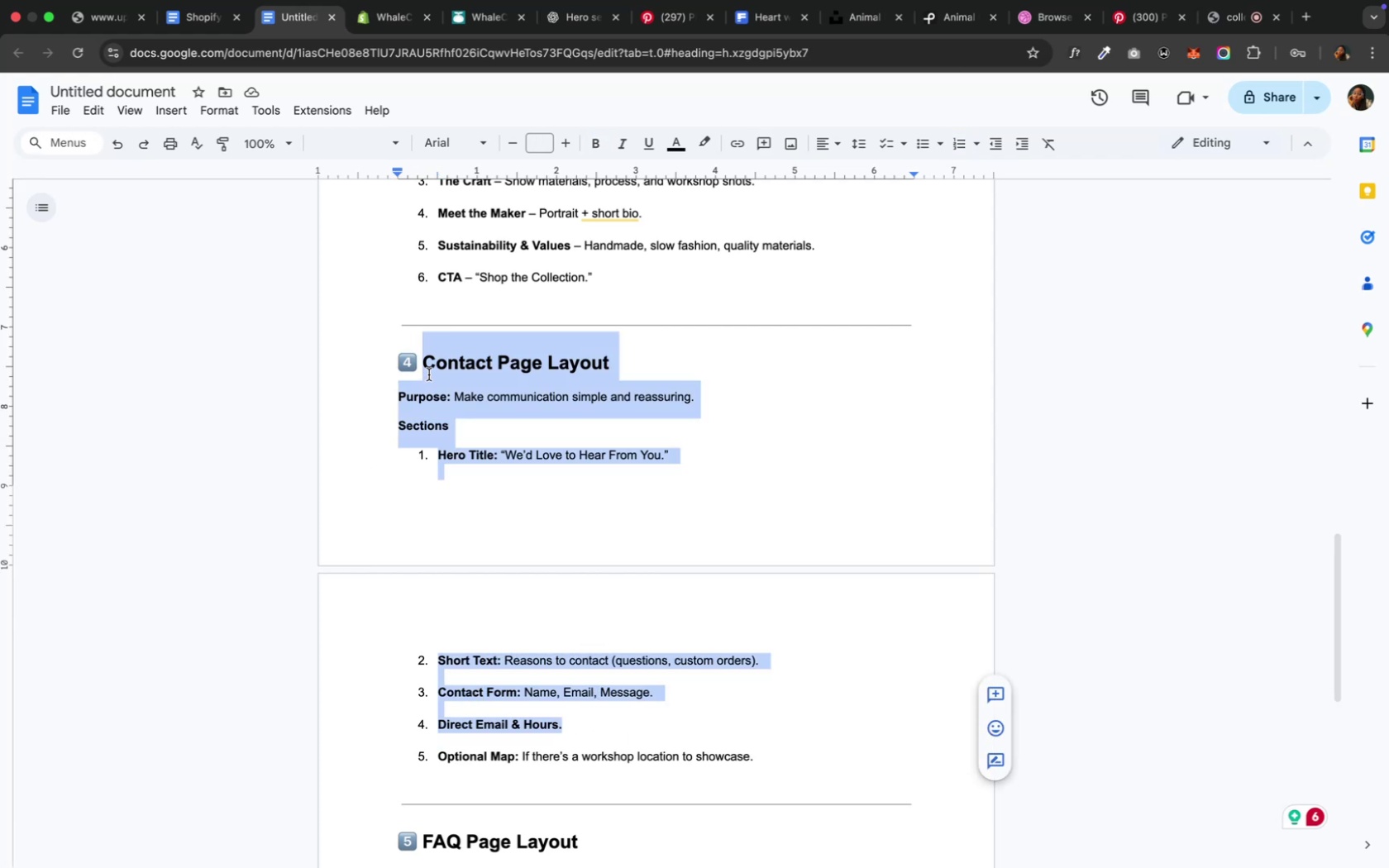 
key(Meta+C)
 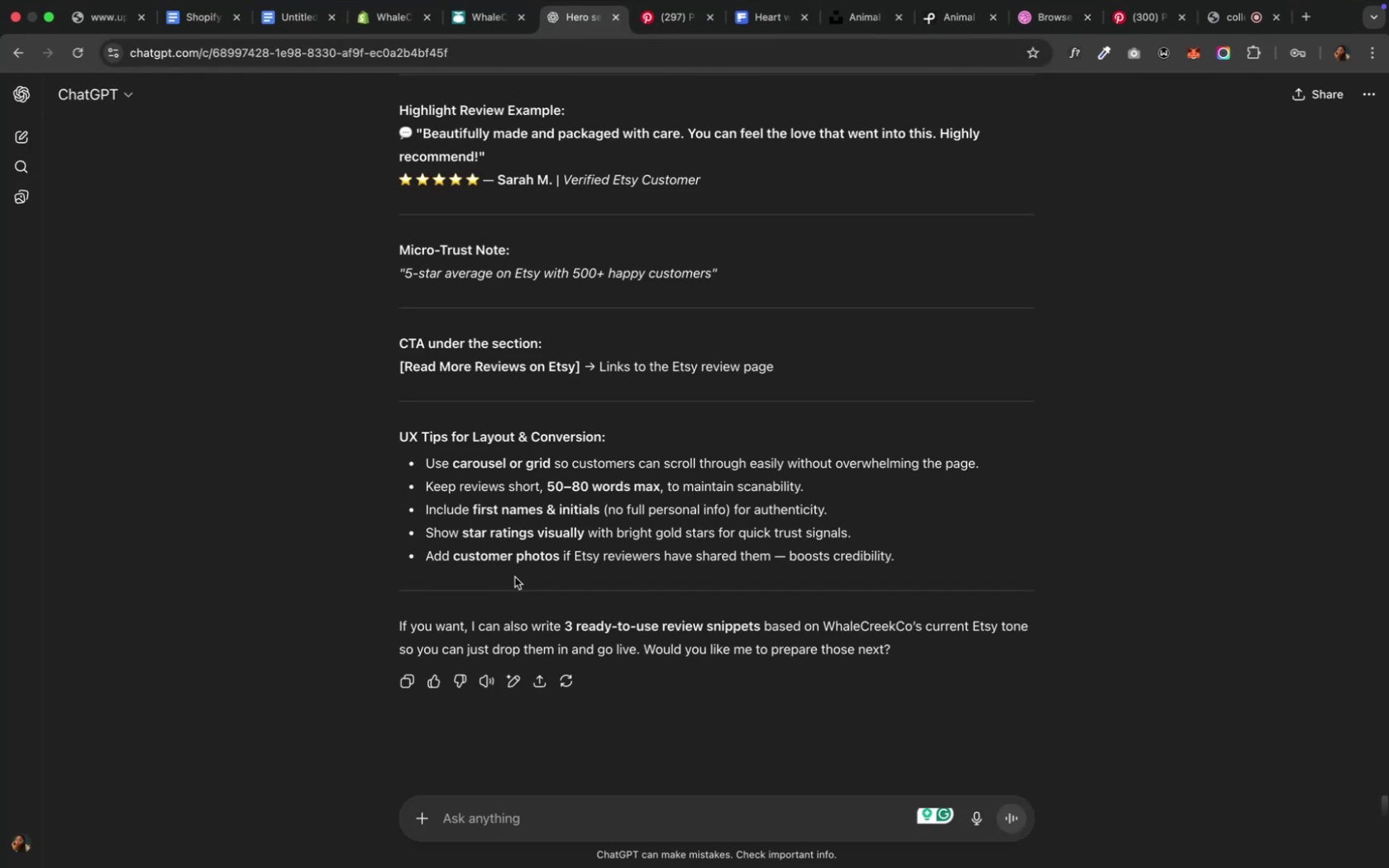 
wait(9.19)
 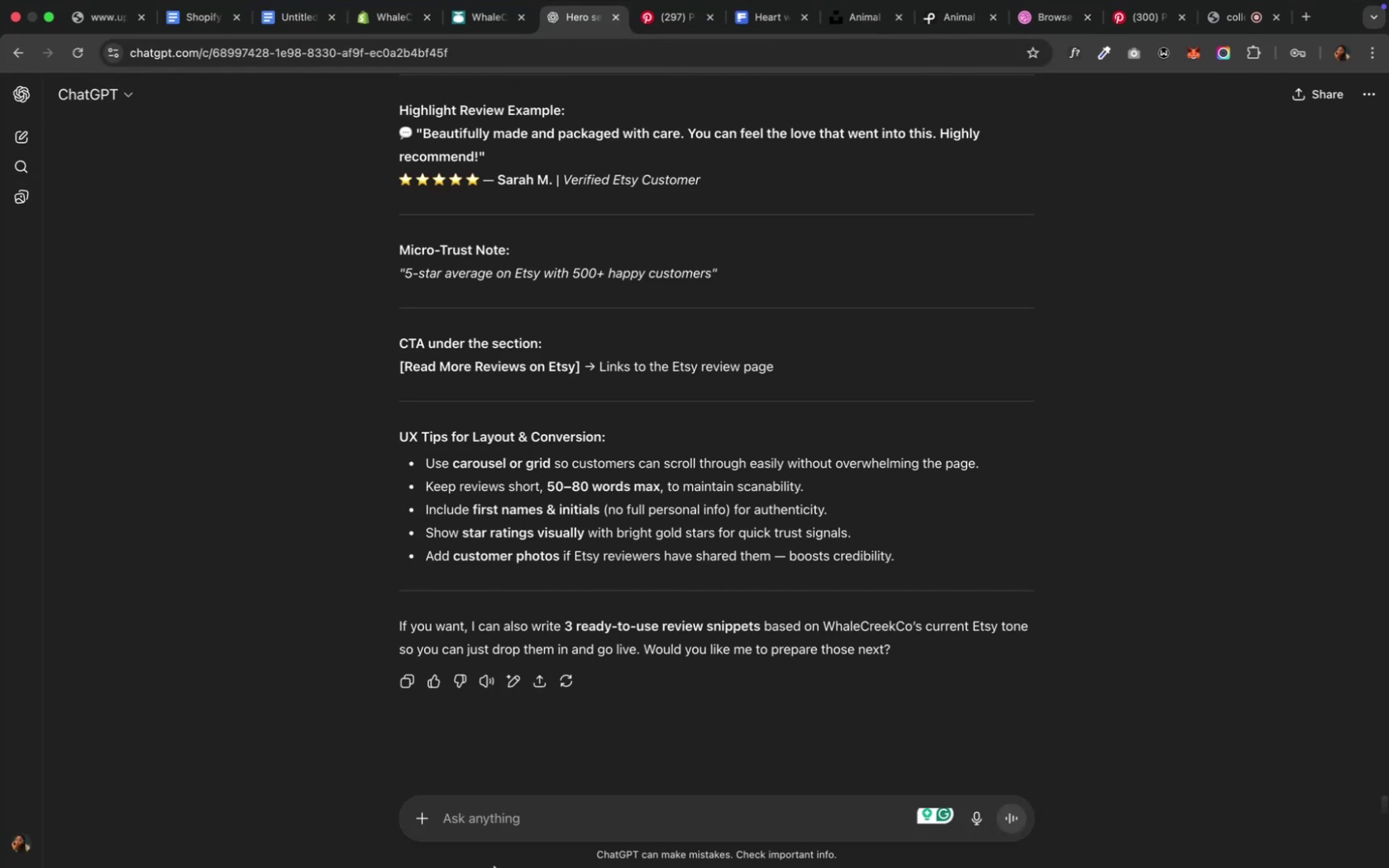 
type(Based on this layour)
key(Backspace)
type(t ")
 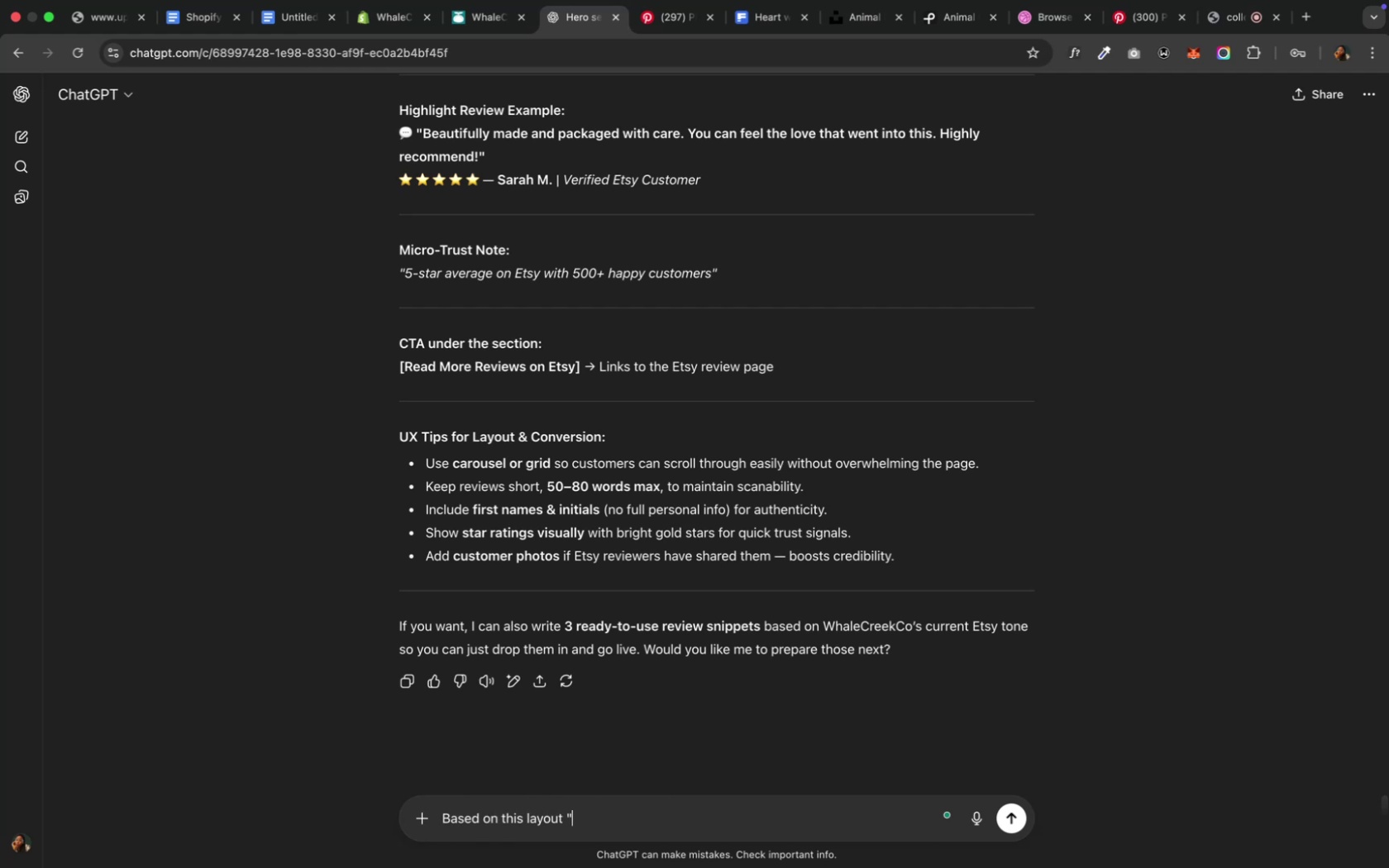 
key(Meta+V)
 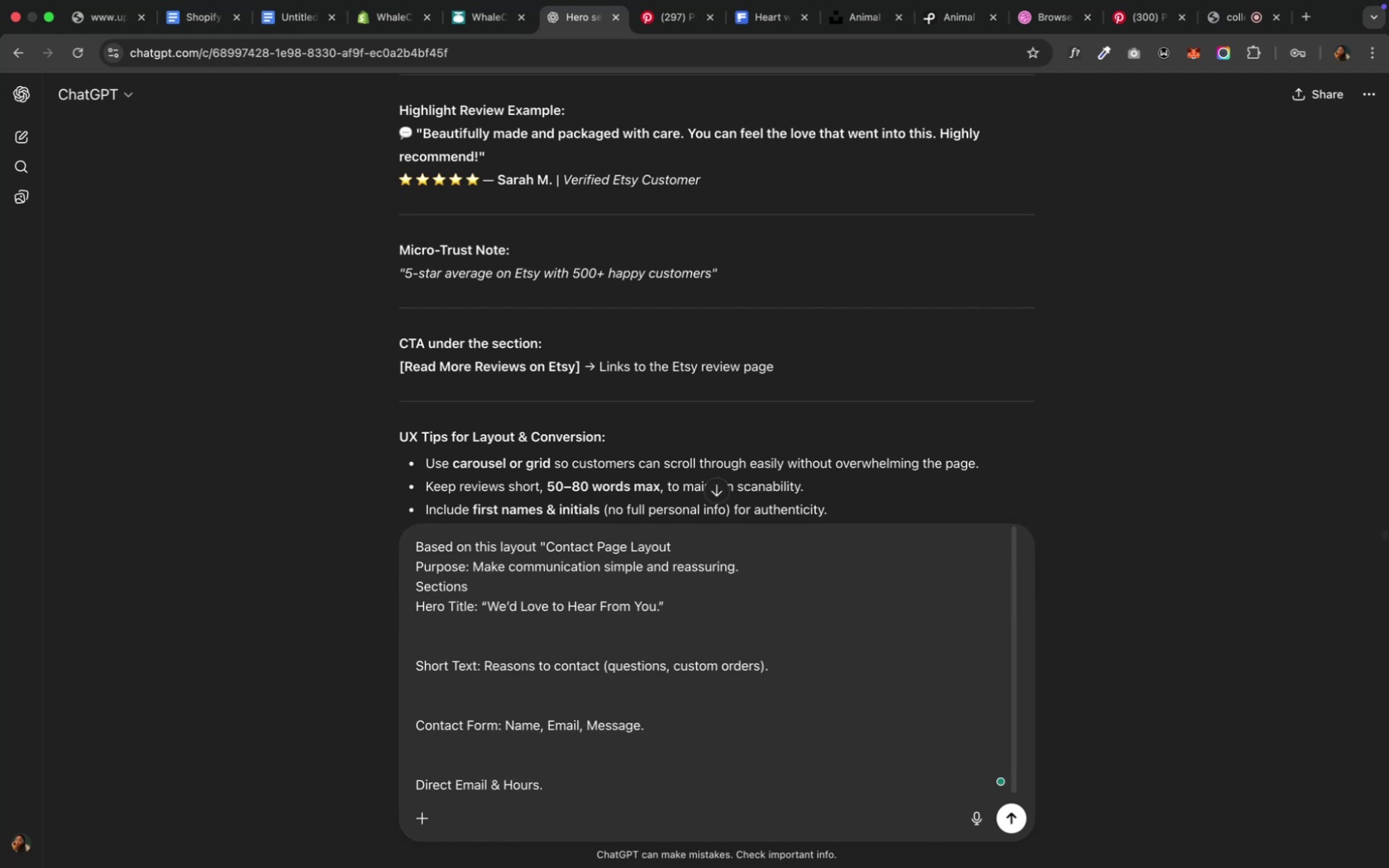 
type(" HE)
key(Backspace)
type(elp me with an extens9)
key(Backspace)
type(ive ux x)
key(Backspace)
type(content )
 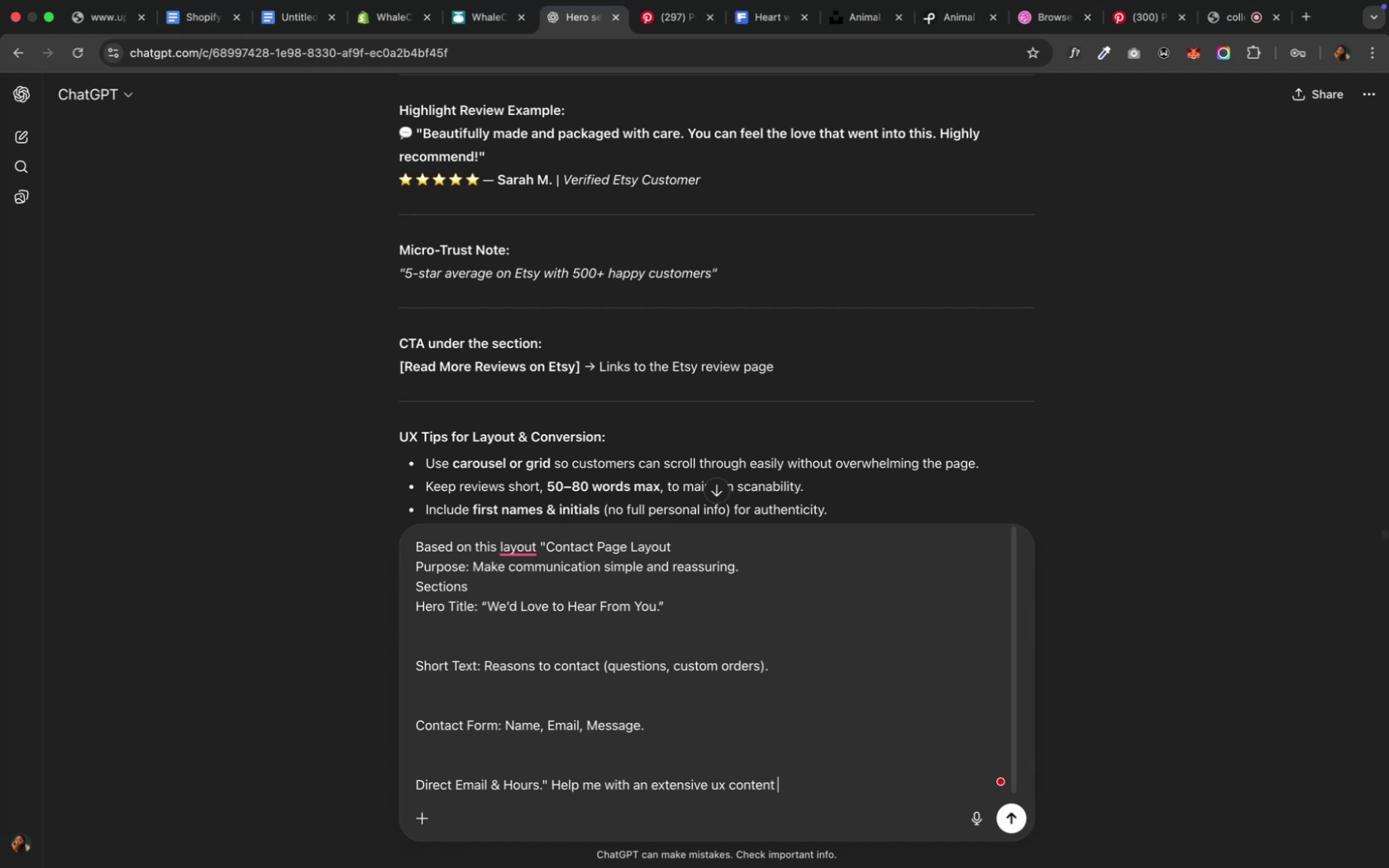 
key(Enter)
 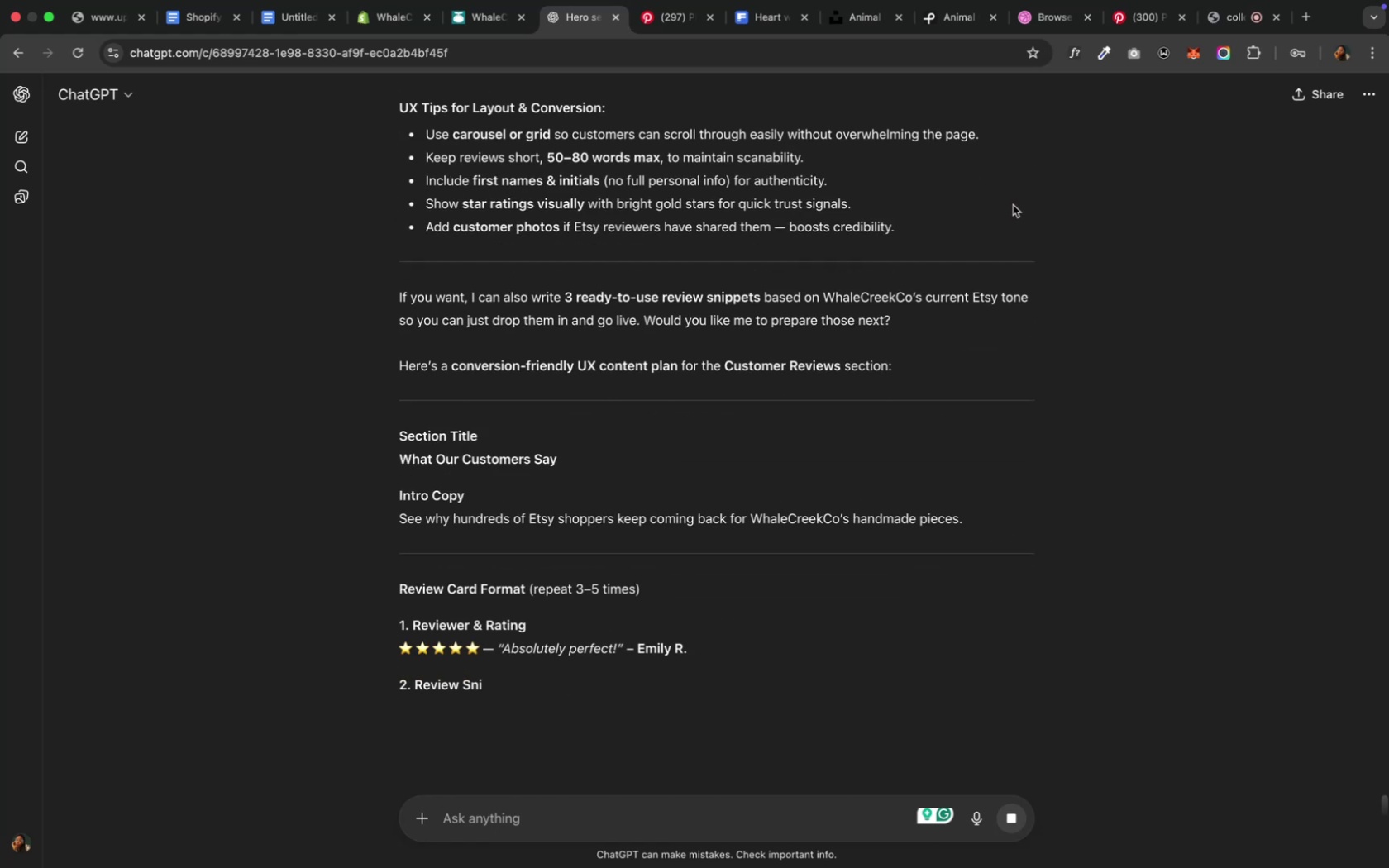 
wait(20.11)
 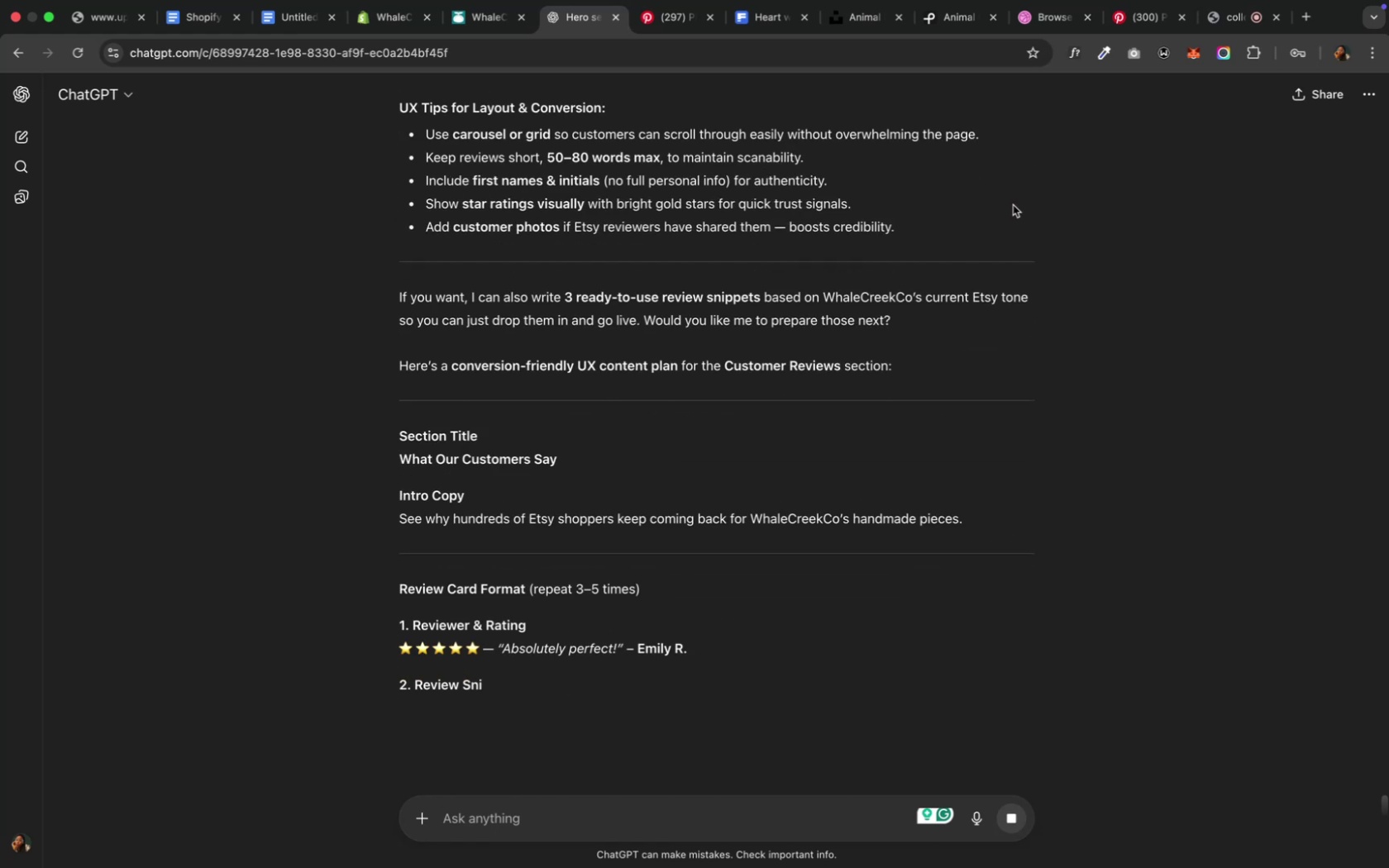 
left_click([1014, 819])
 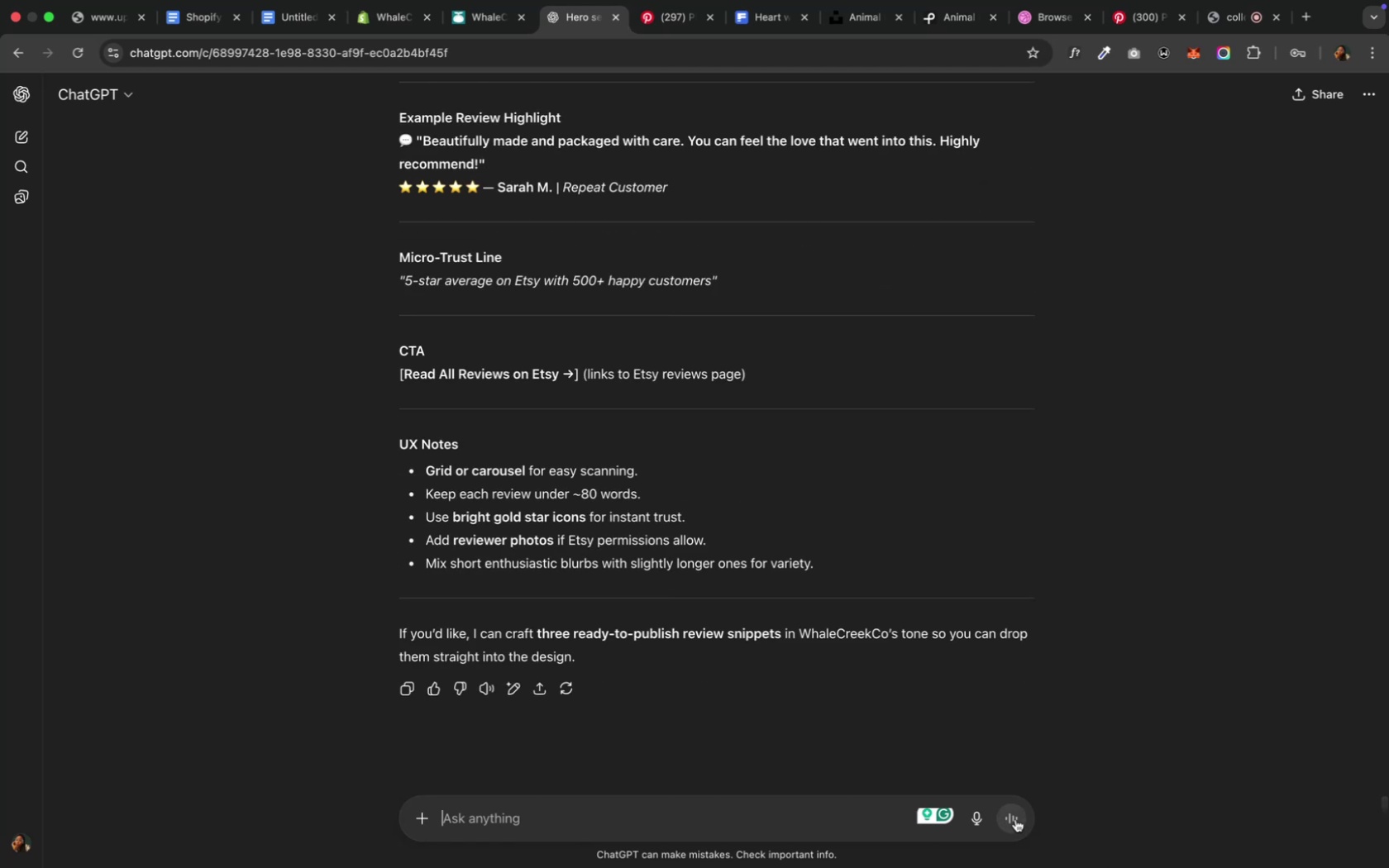 
scroll: coordinate [857, 703], scroll_direction: up, amount: 51.0
 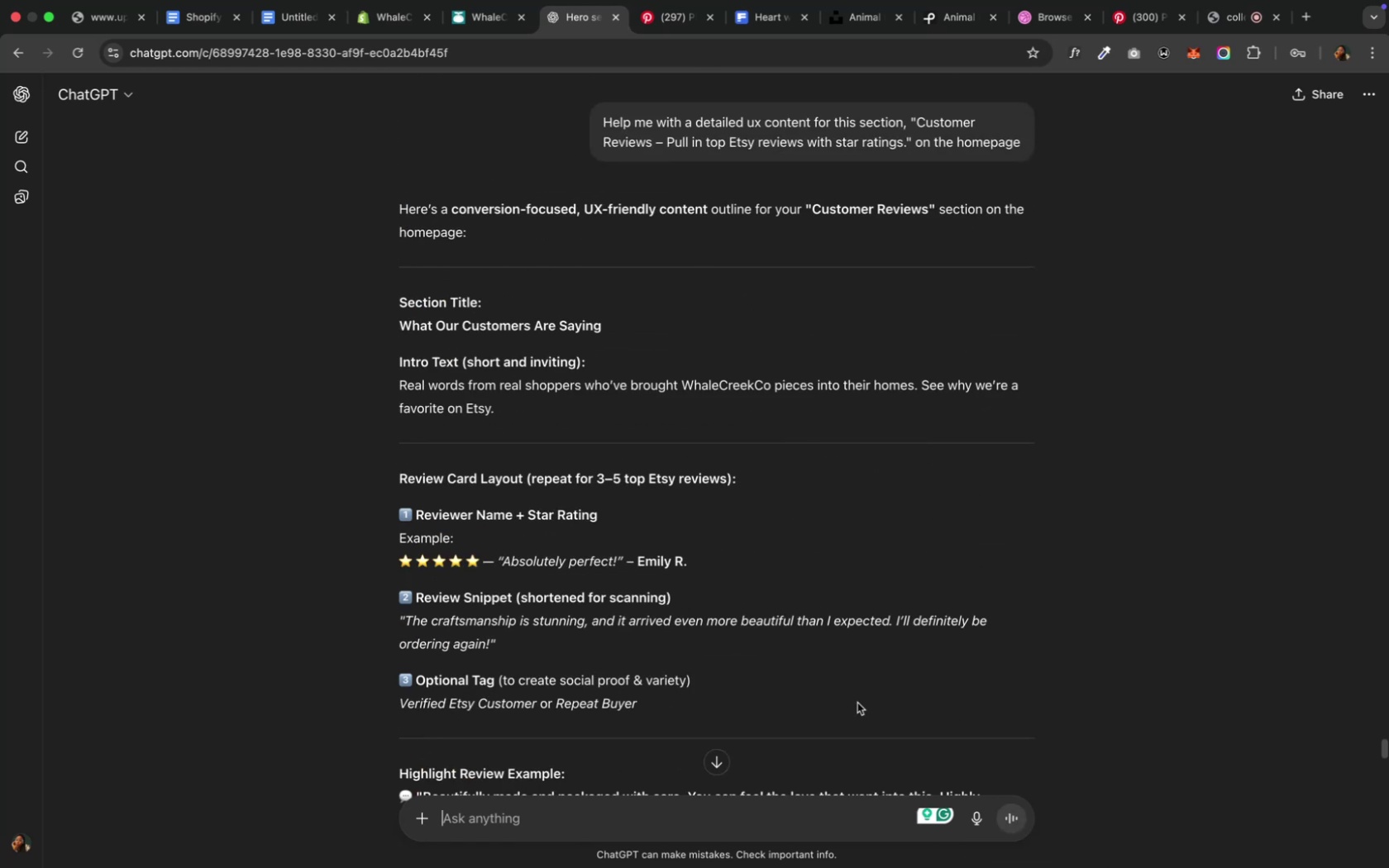 
scroll: coordinate [857, 703], scroll_direction: down, amount: 69.0
 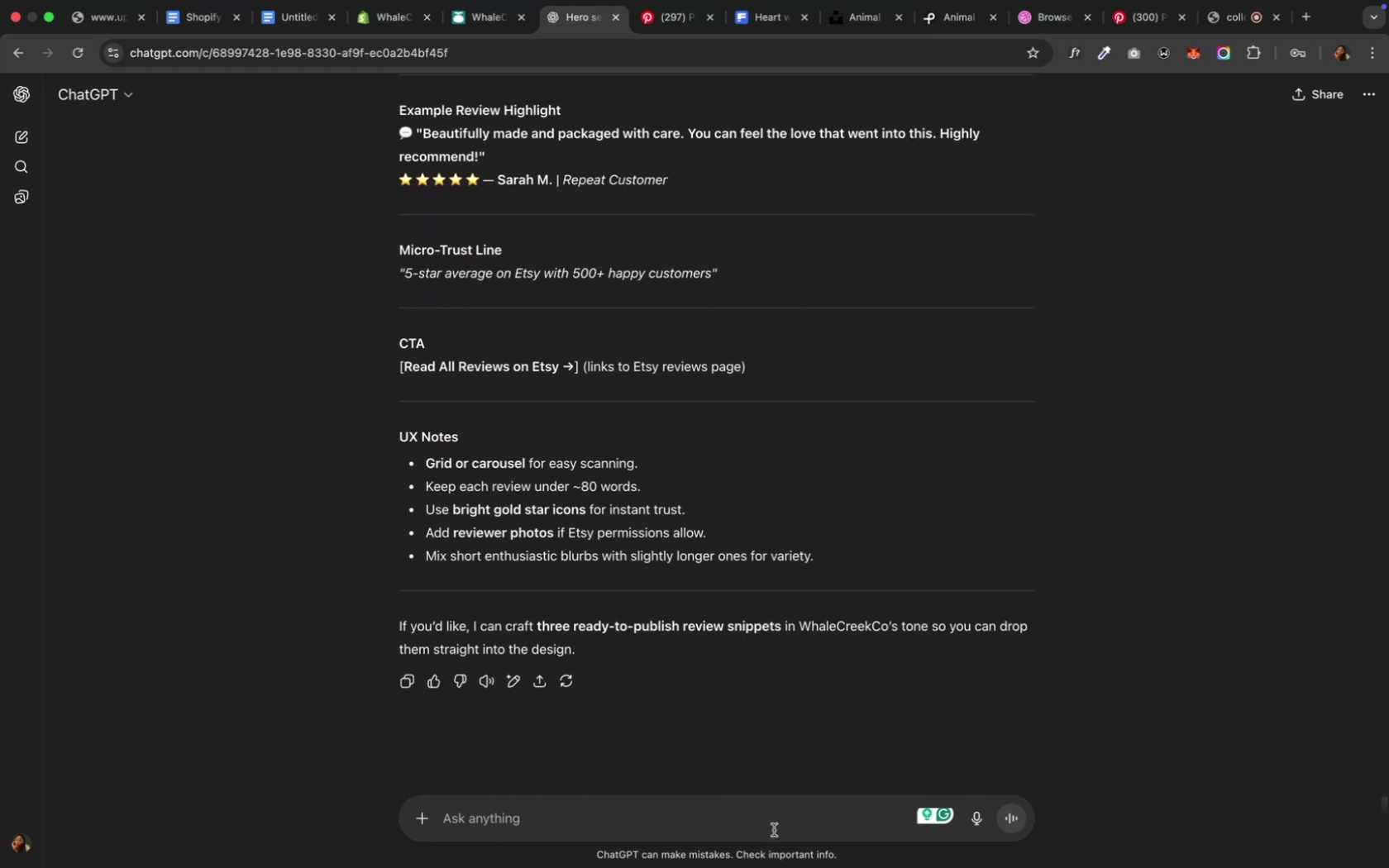 
left_click([776, 827])
 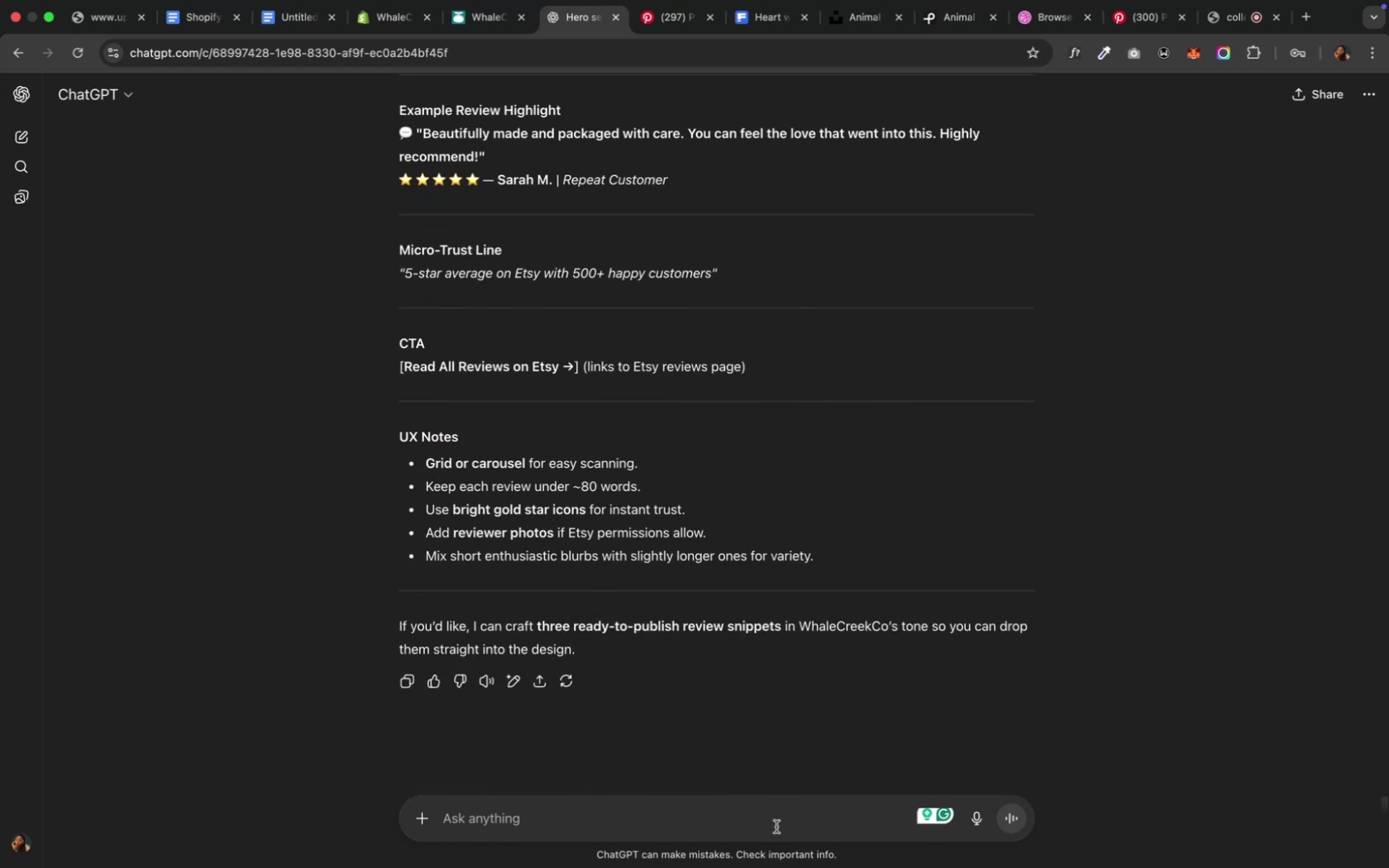 
type(Based on this layout )
key(Backspace)
type(: )
key(Backspace)
key(Backspace)
type(; ")
 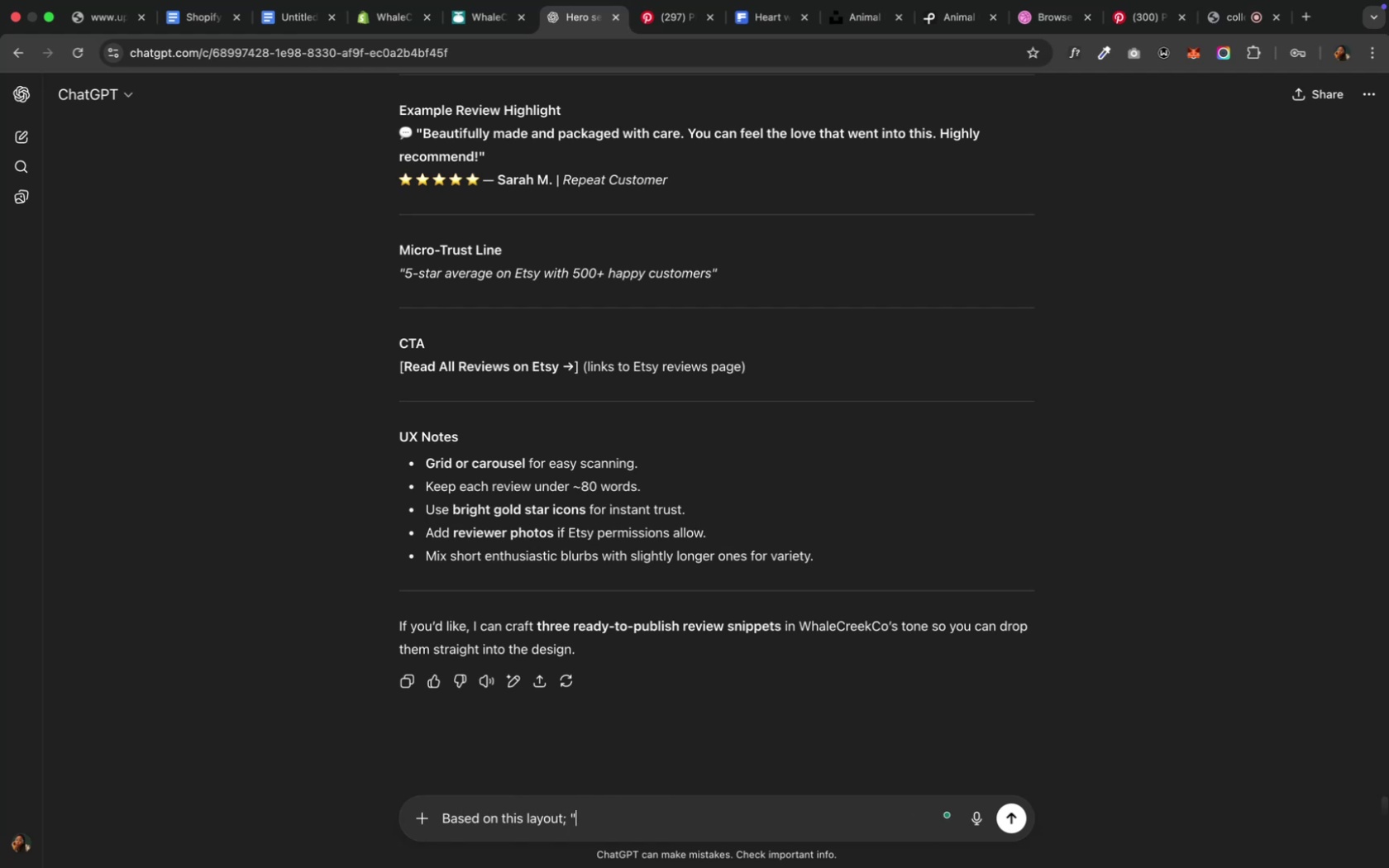 
key(Meta+V)
 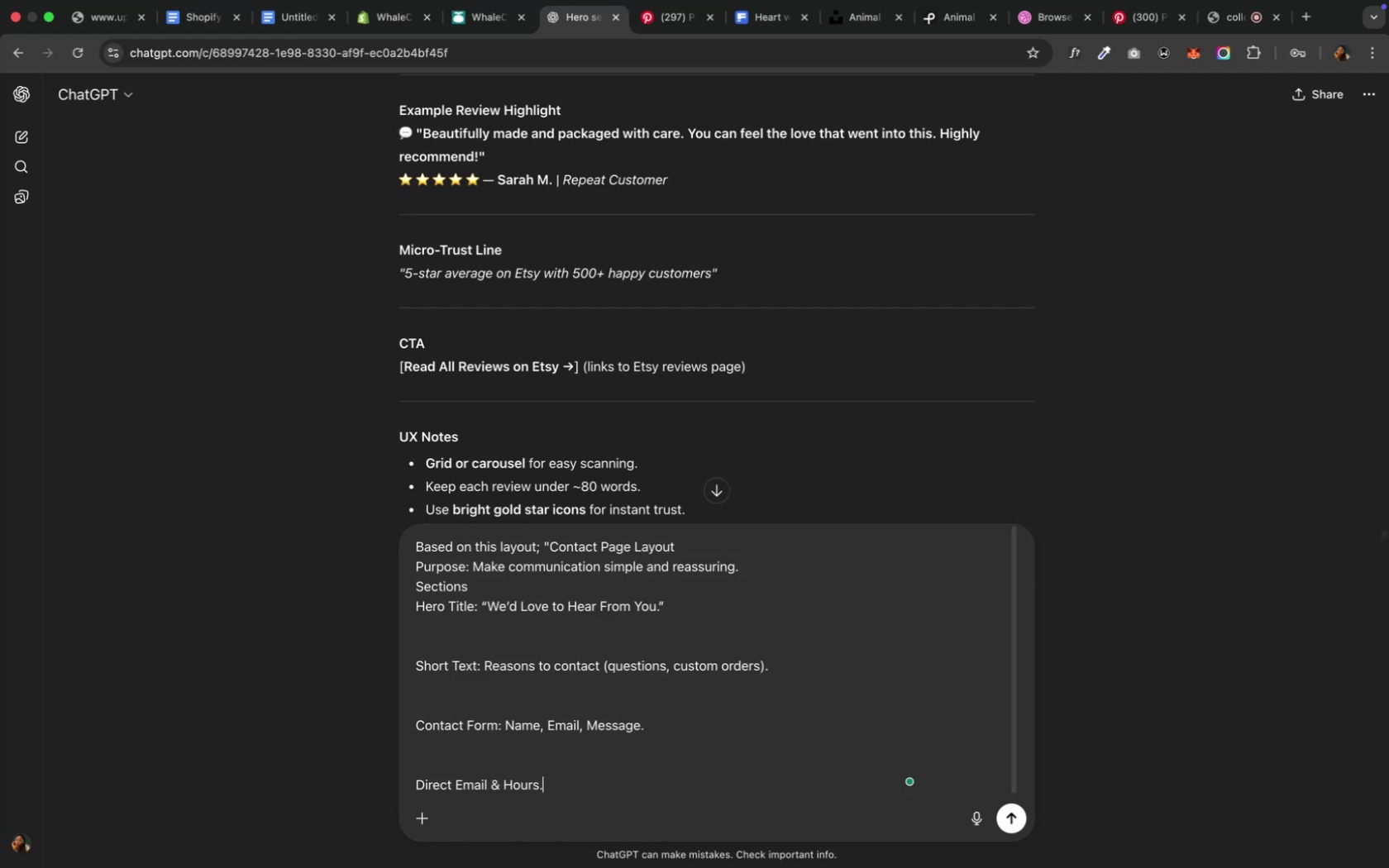 
key(Shift+Quote)
 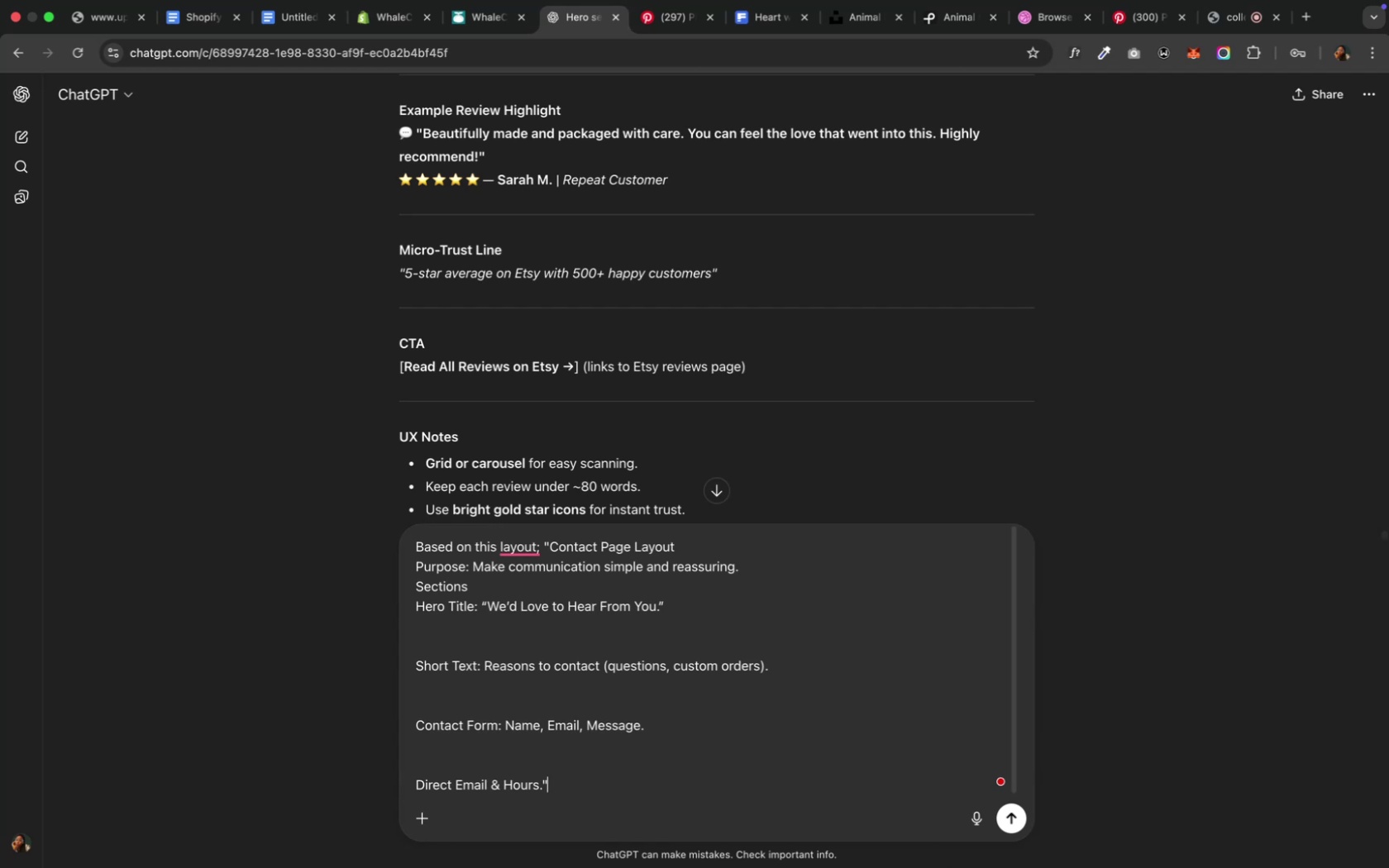 
key(Space)
 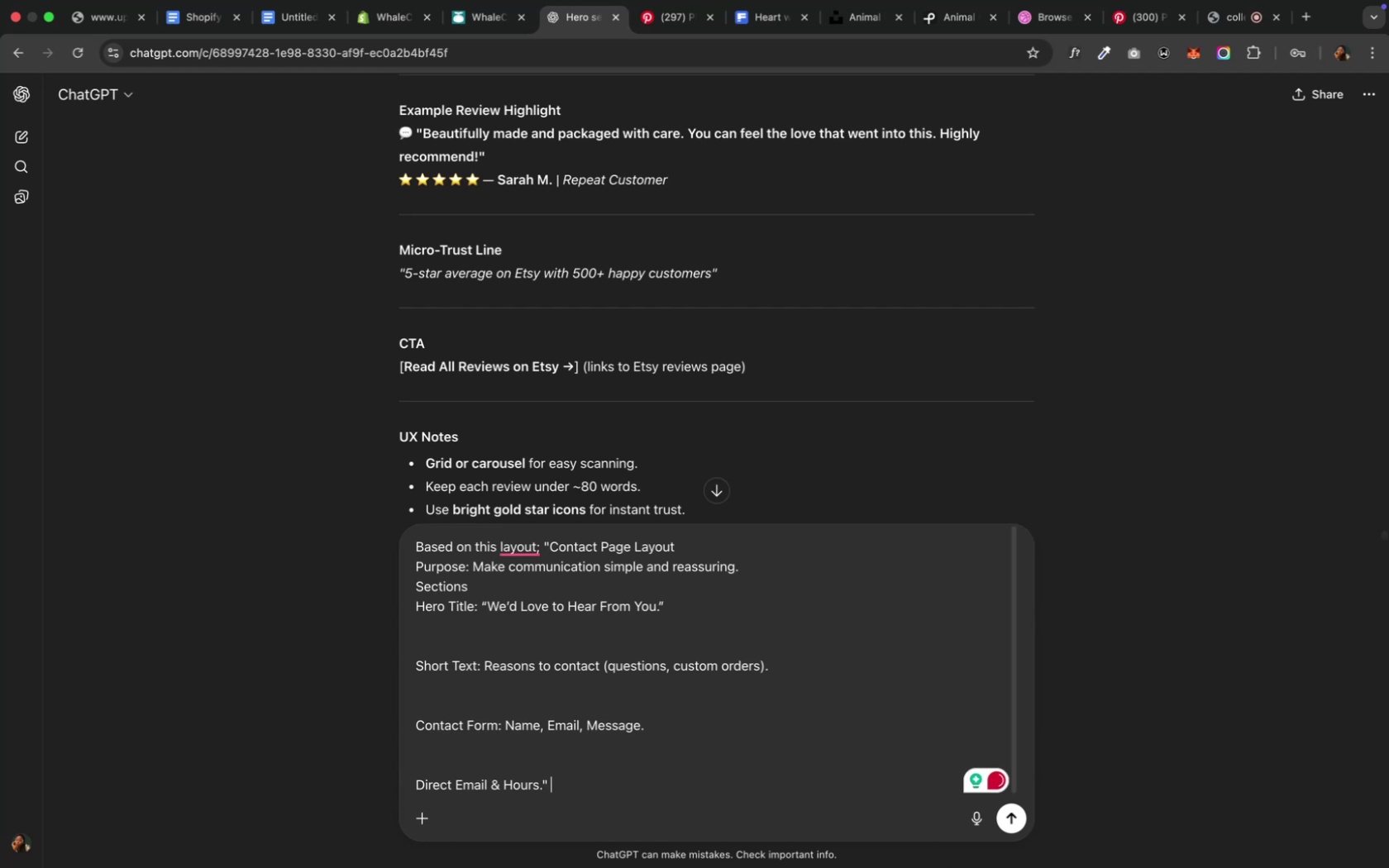 
key(Backspace)
 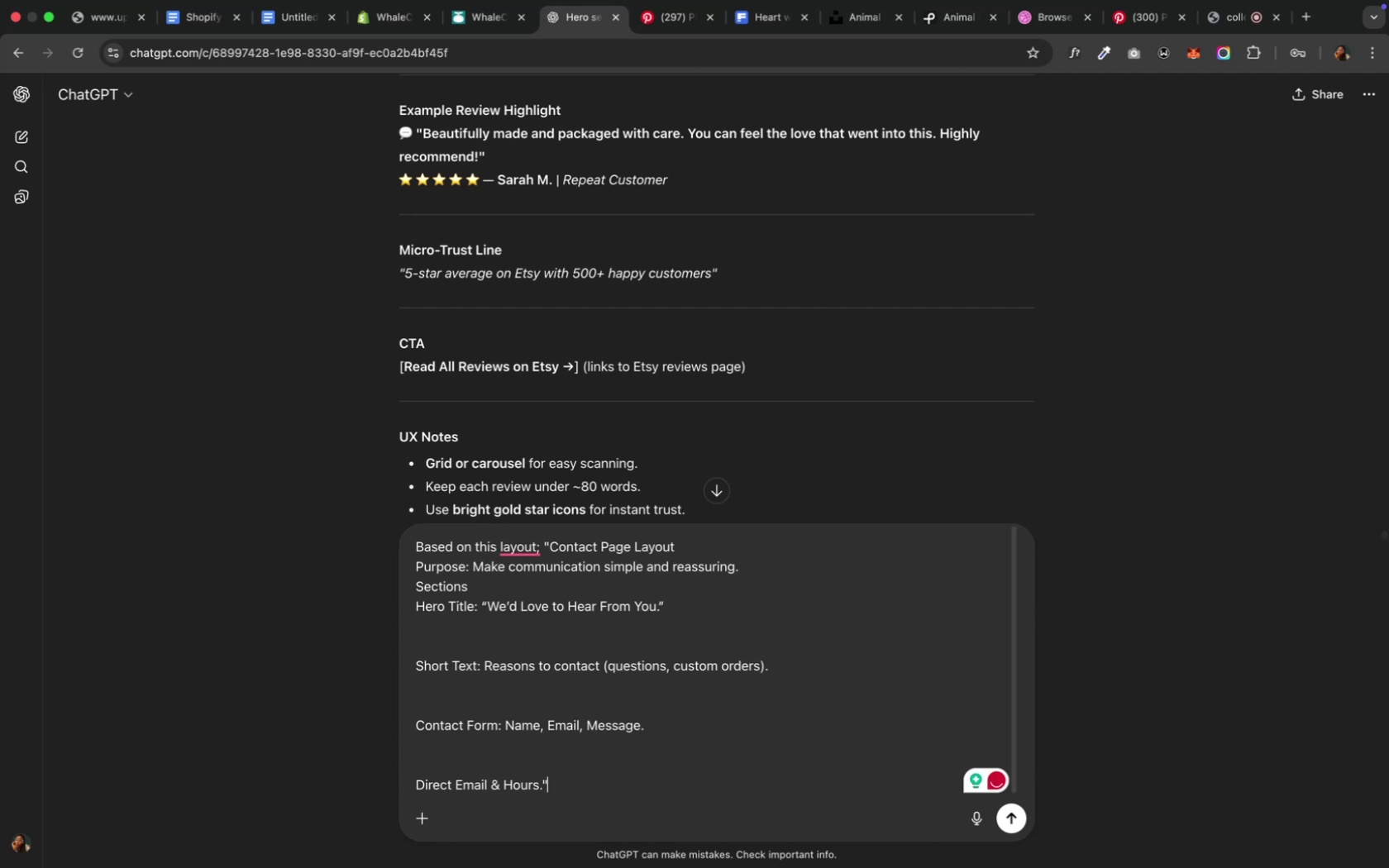 
key(Period)
 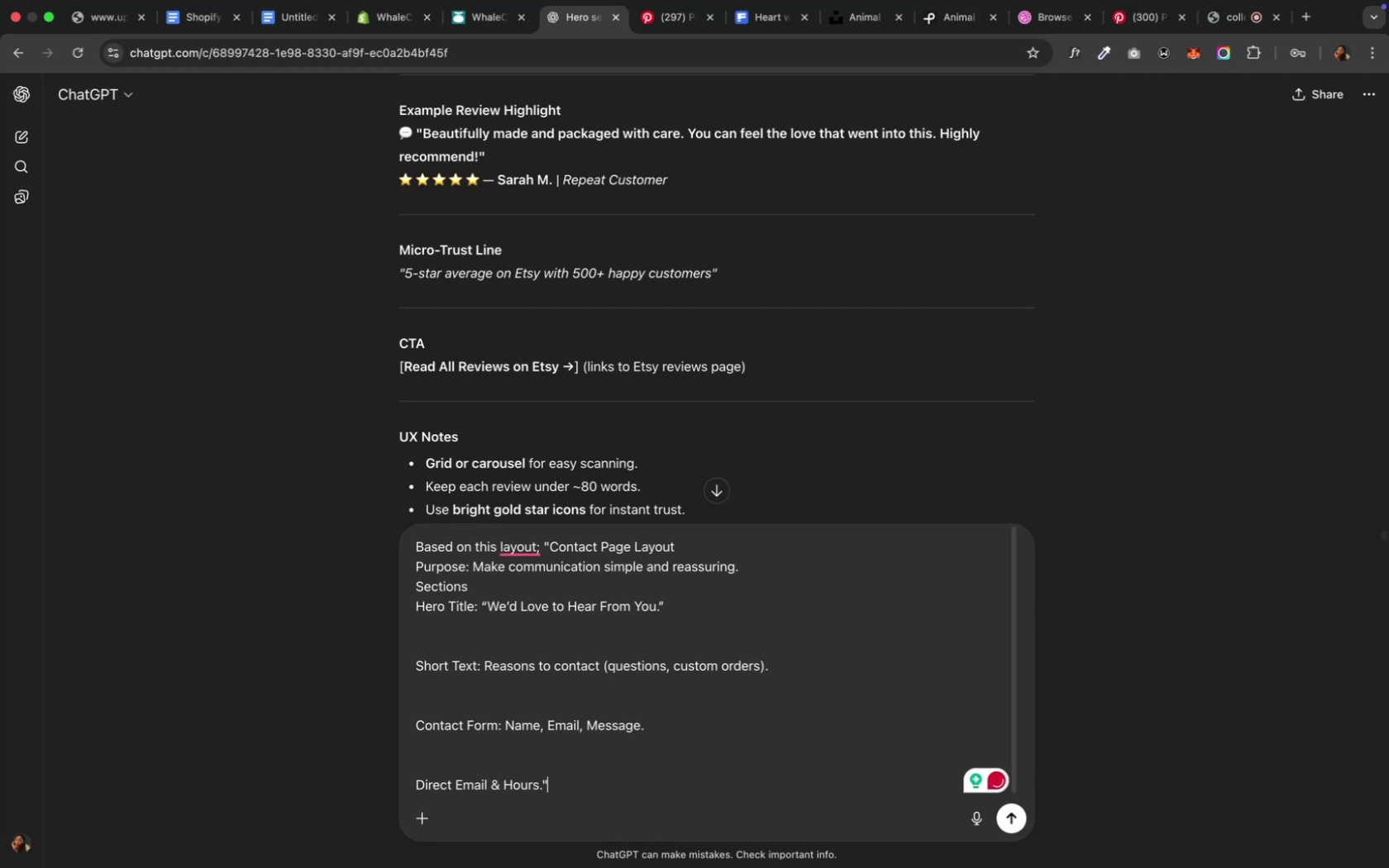 
key(Space)
 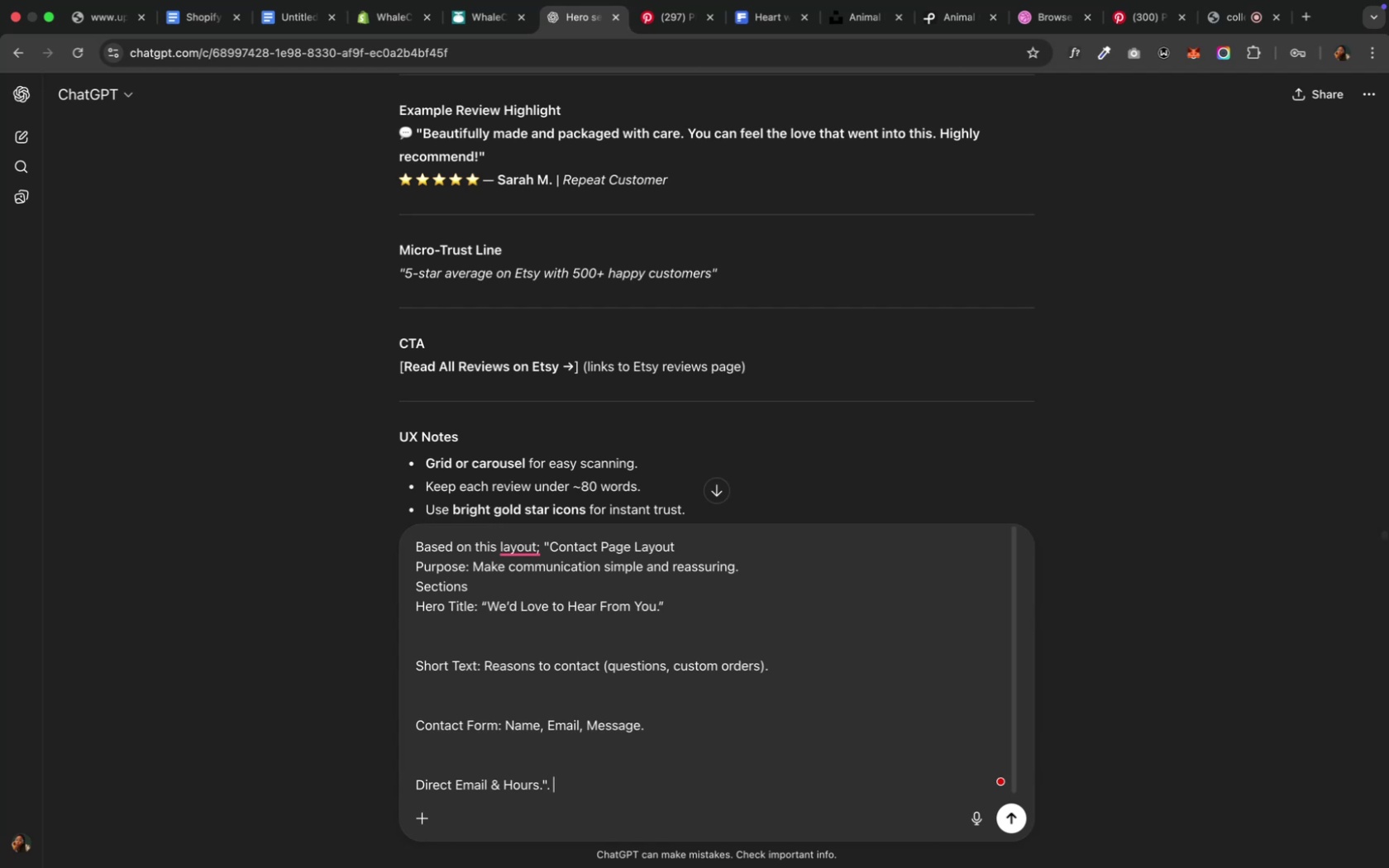 
key(Shift+J)
 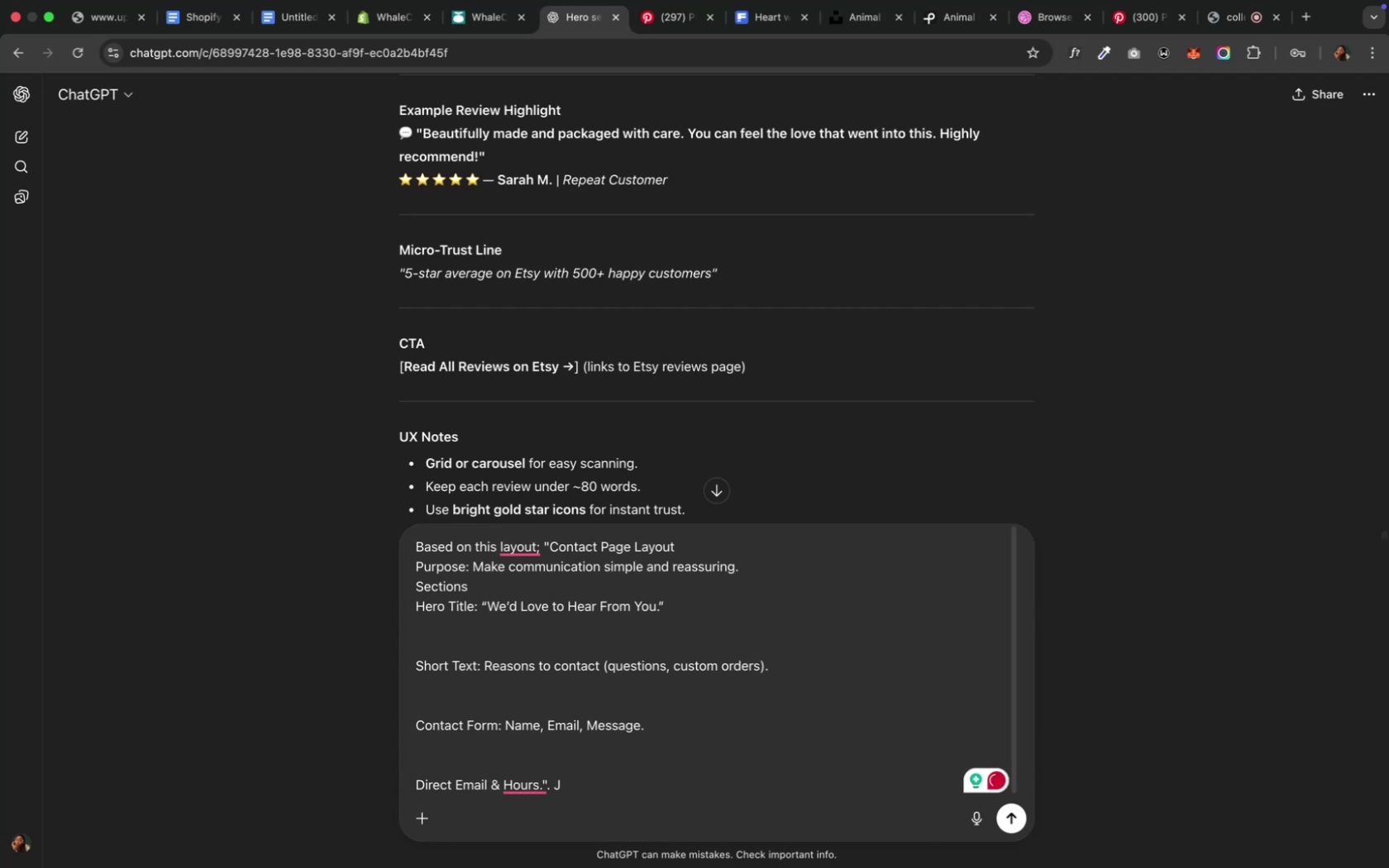 
key(Backspace)
 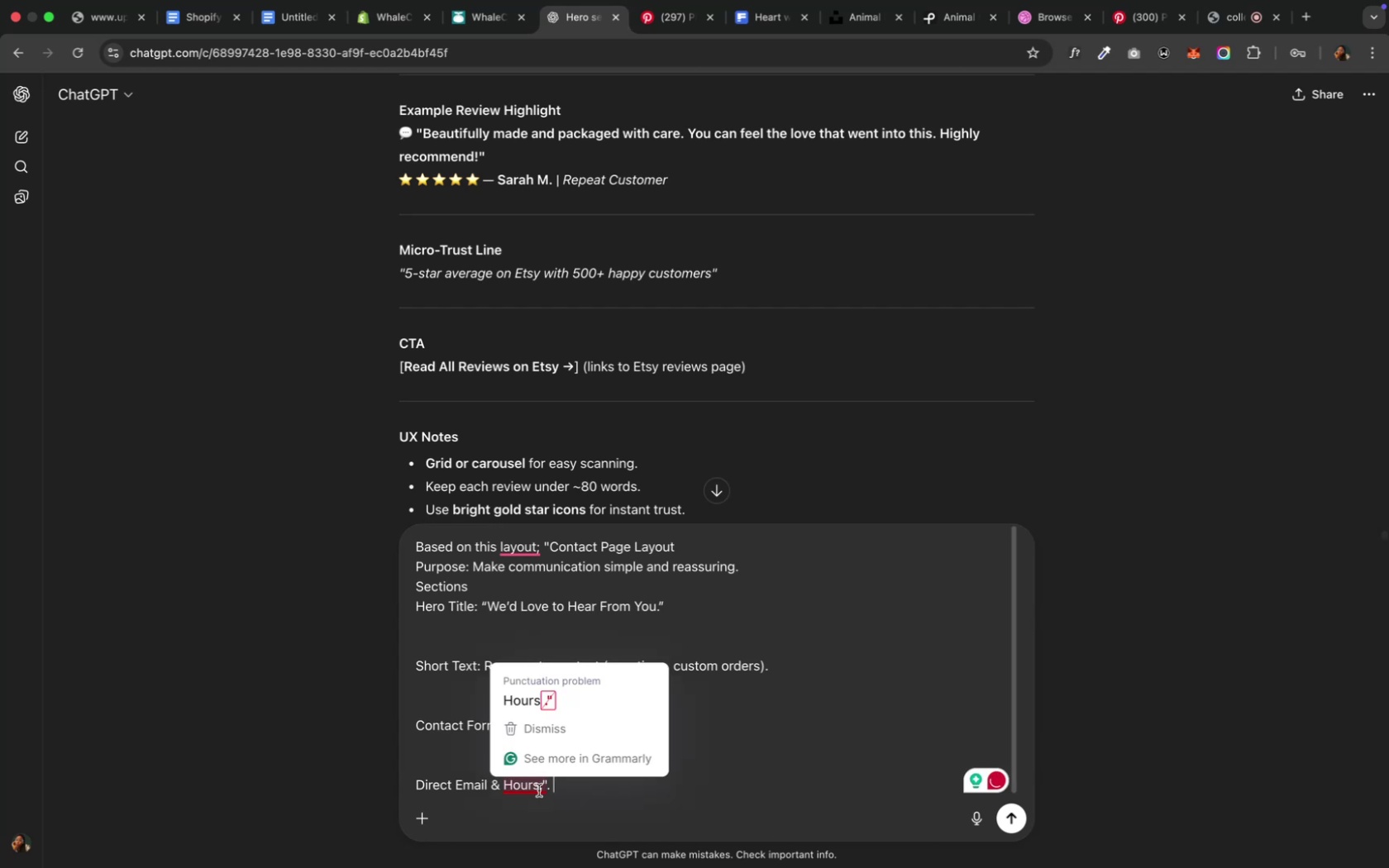 
left_click([549, 701])
 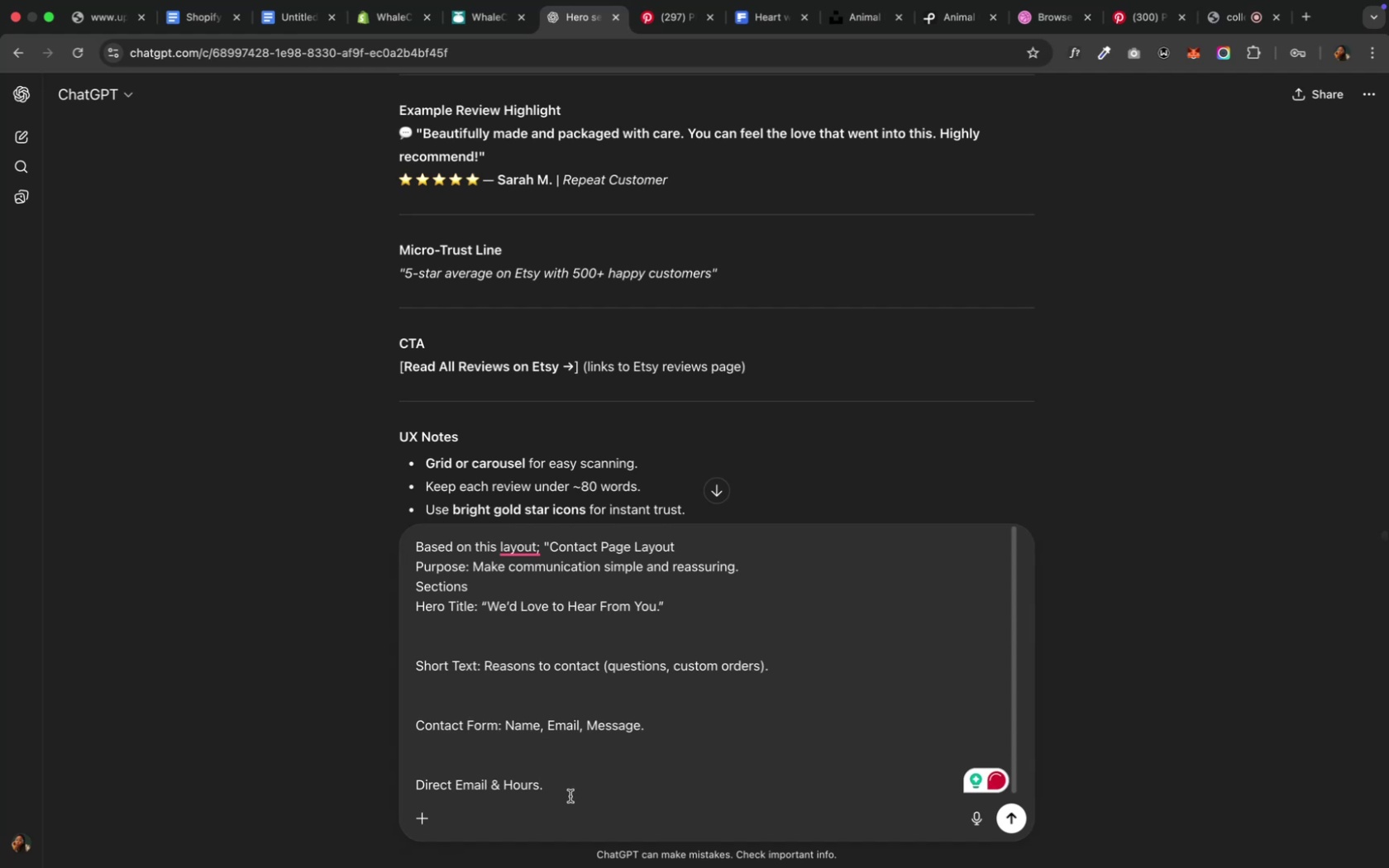 
left_click([570, 792])
 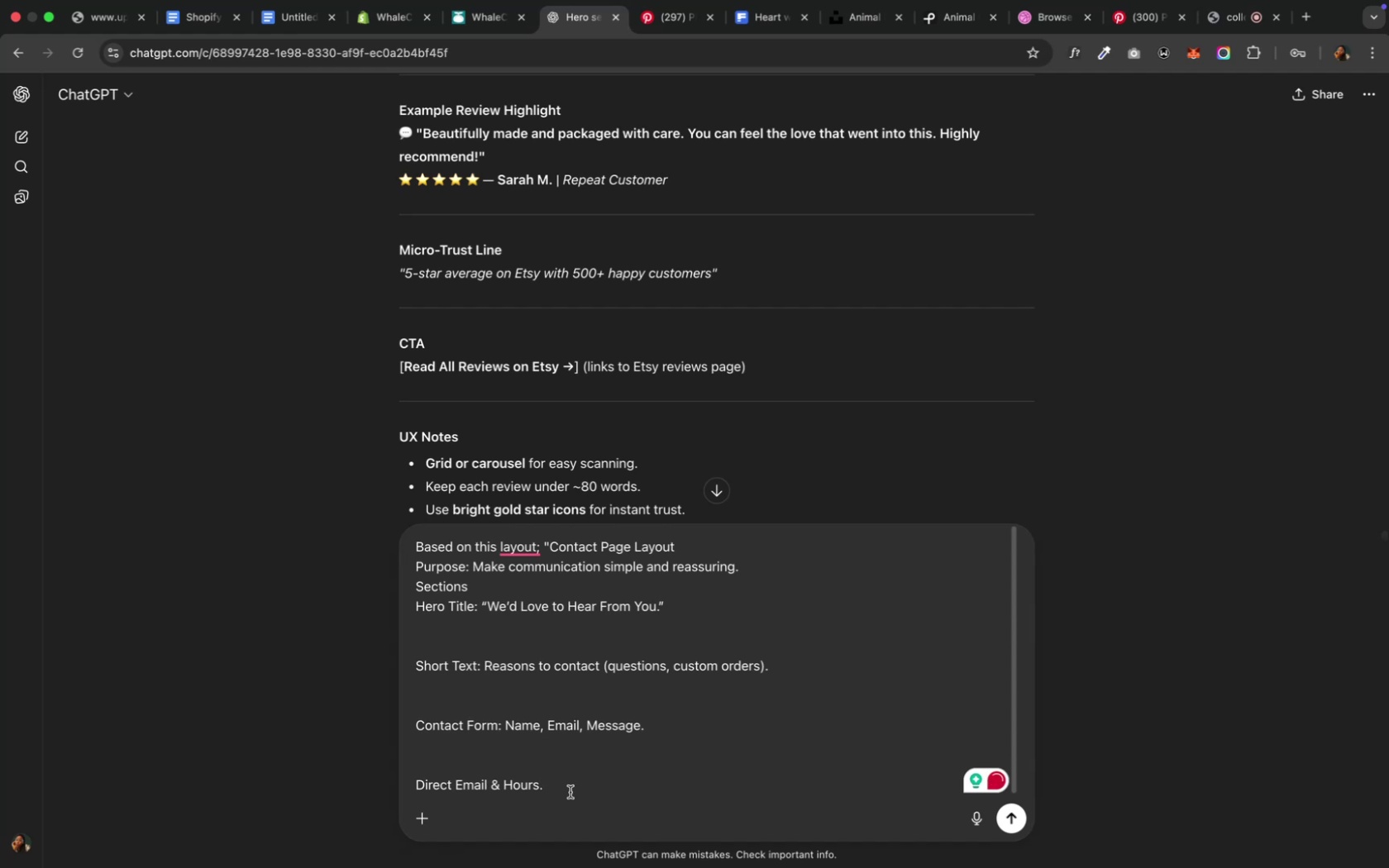 
type(" Help me with an ec)
key(Backspace)
type(xtensive content)
 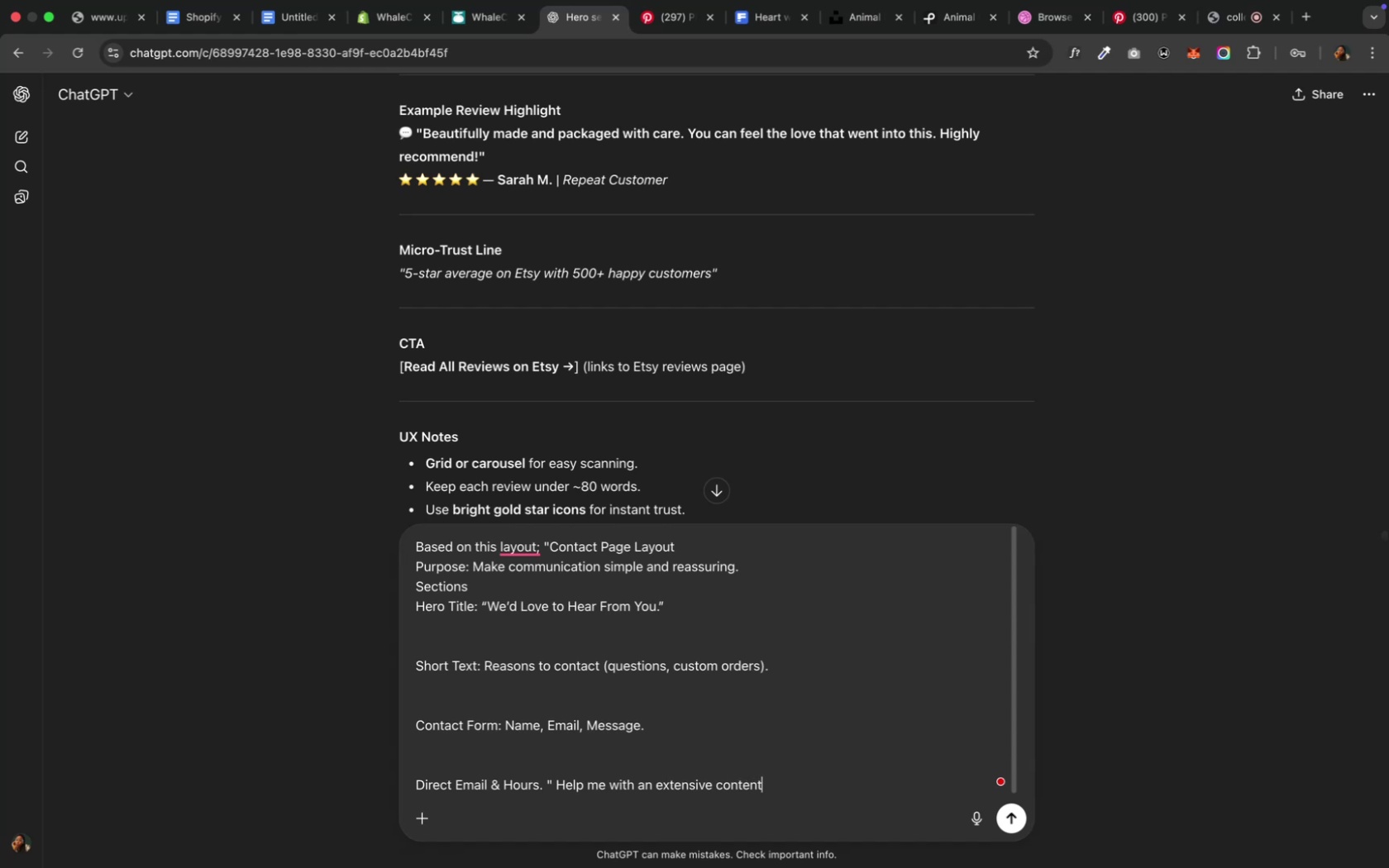 
hold_key(key=ArrowLeft, duration=0.88)
 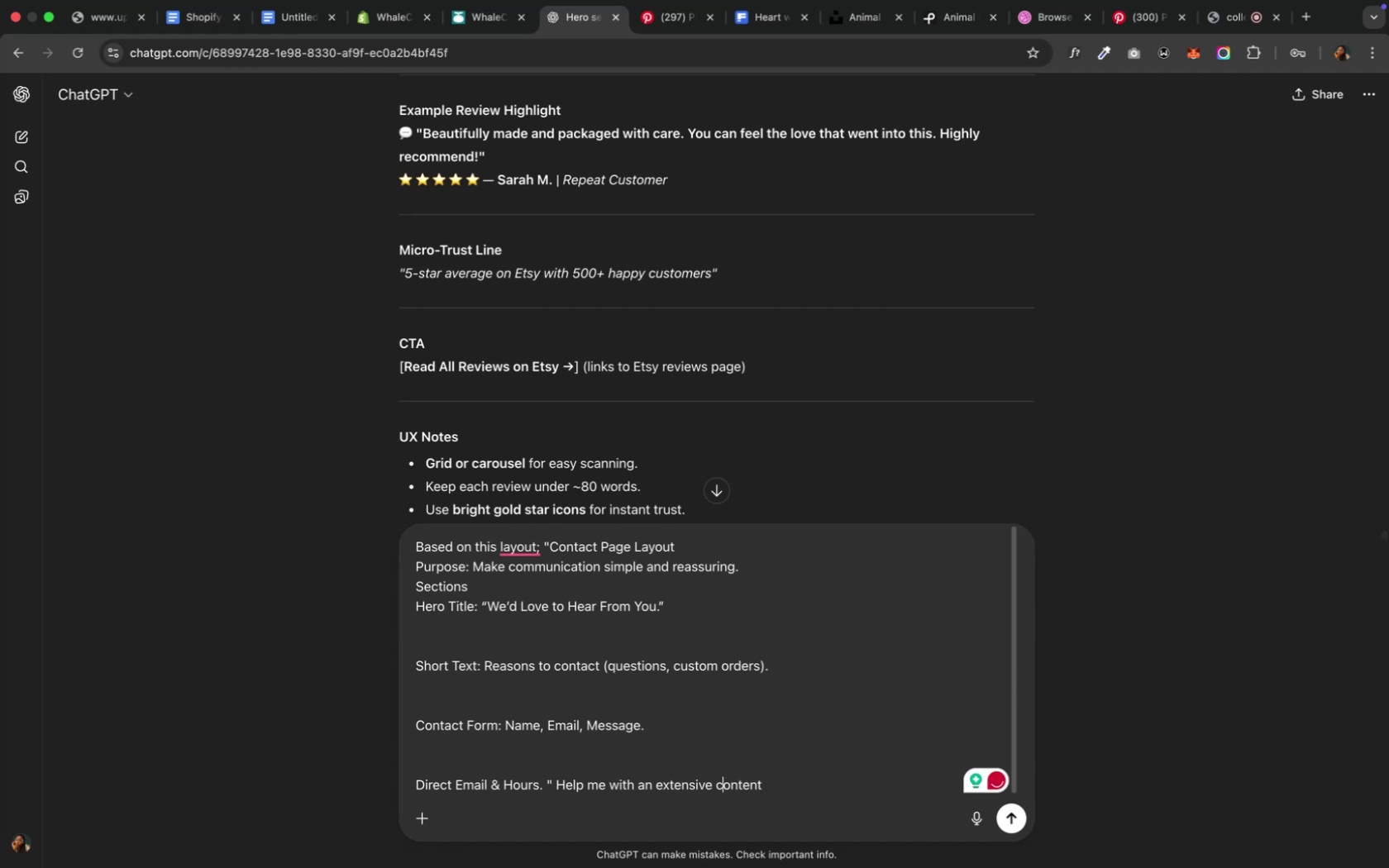 
key(ArrowLeft)
 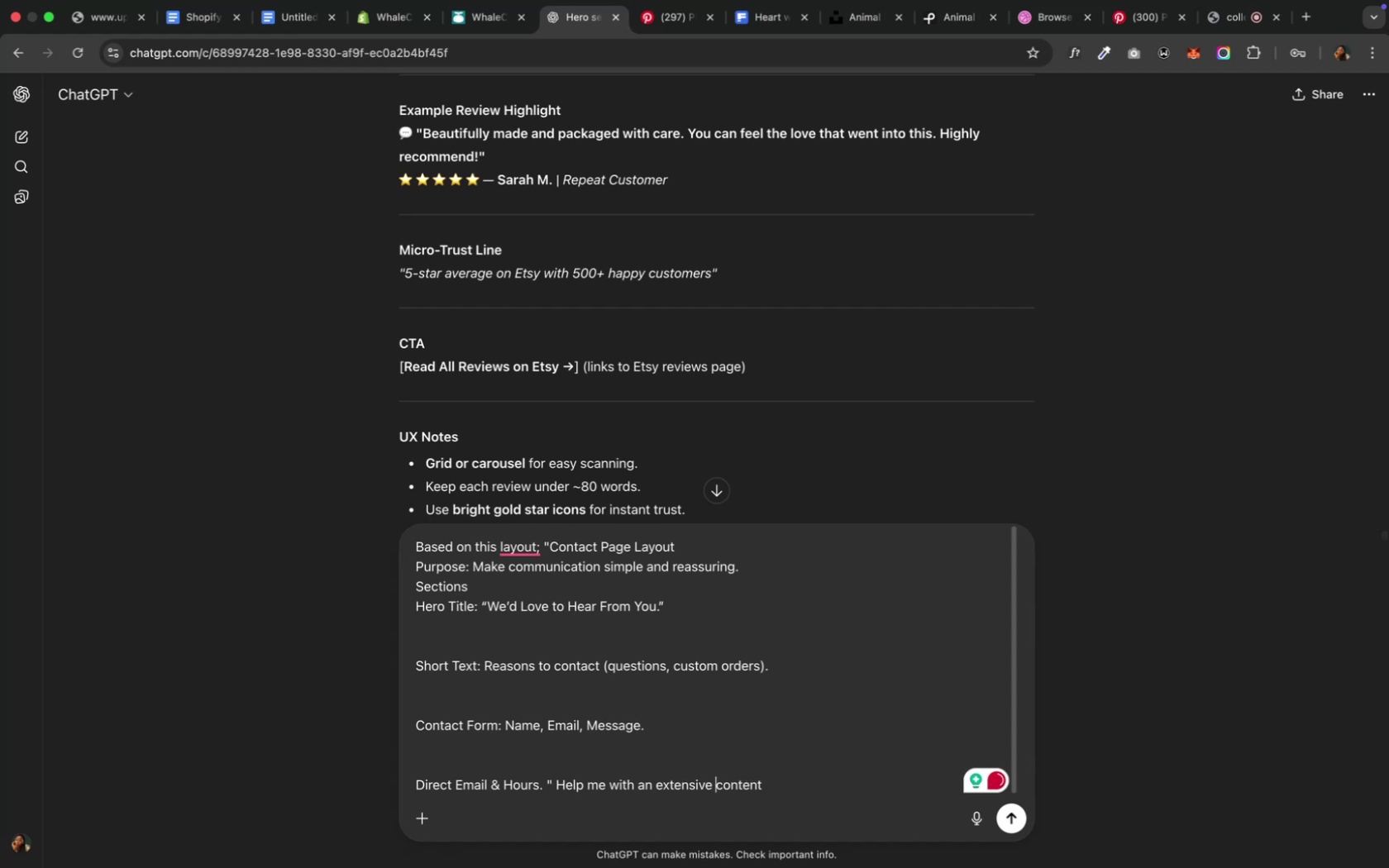 
hold_key(key=ArrowLeft, duration=0.74)
 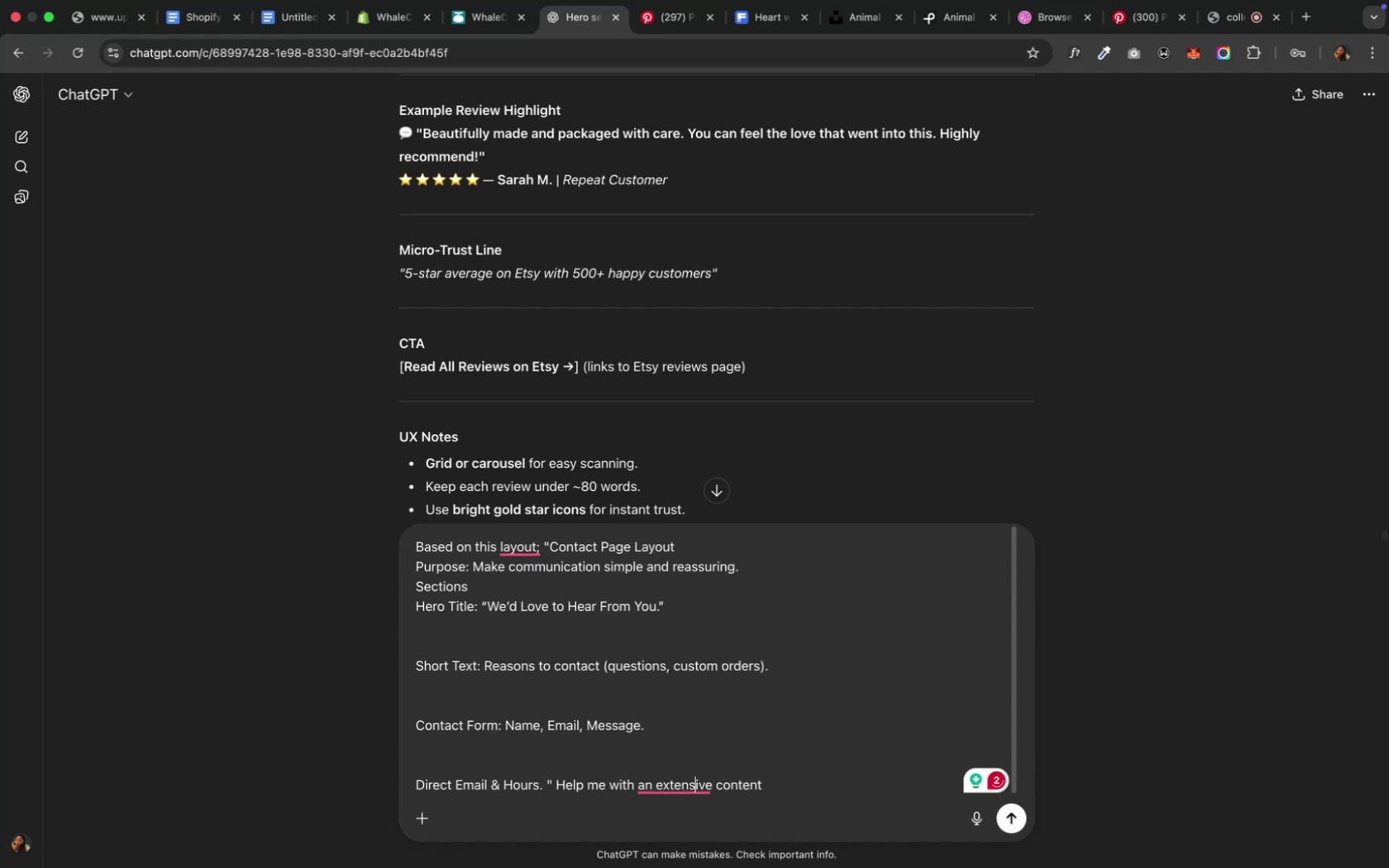 
hold_key(key=ArrowRight, duration=0.49)
 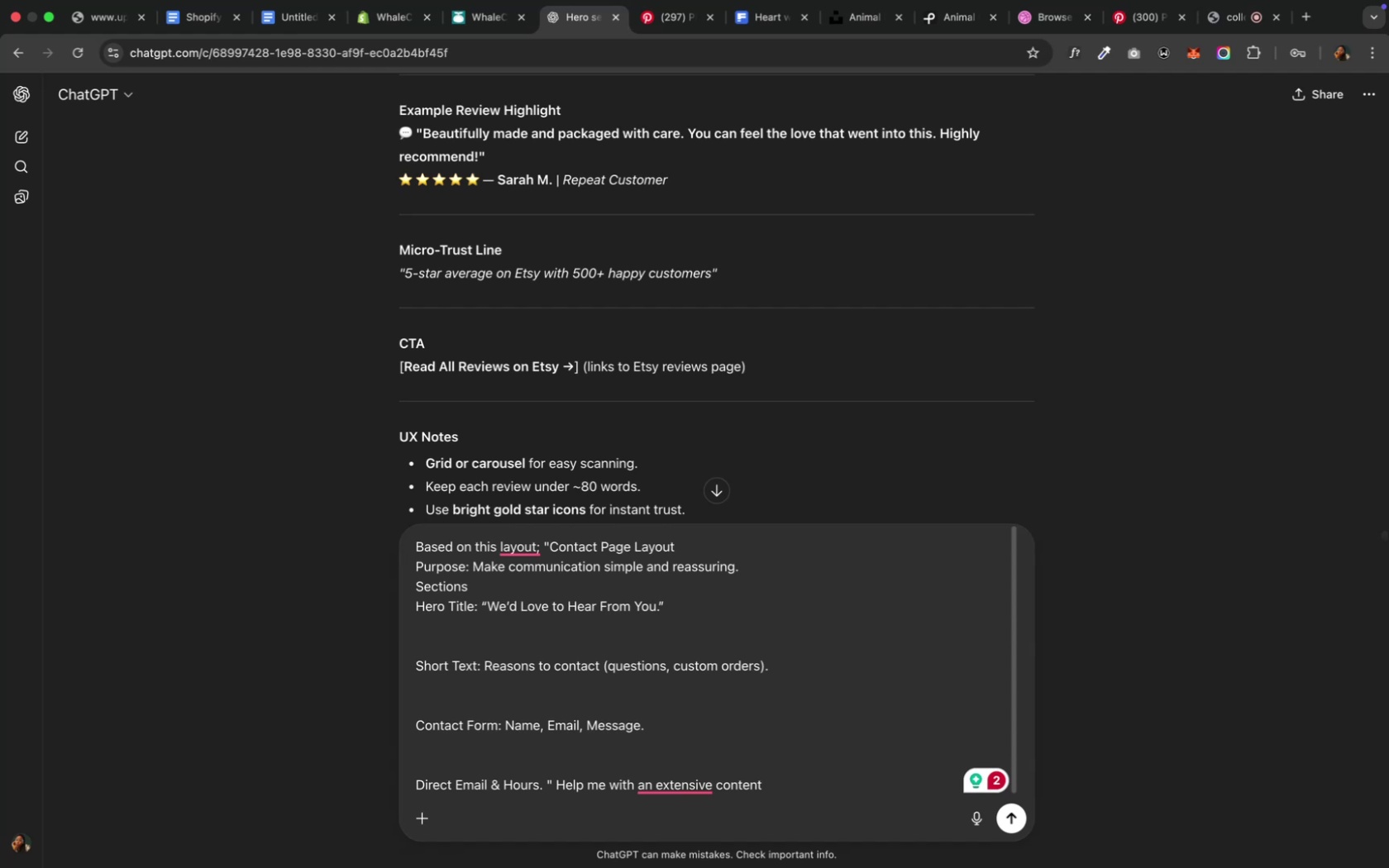 
key(ArrowRight)
 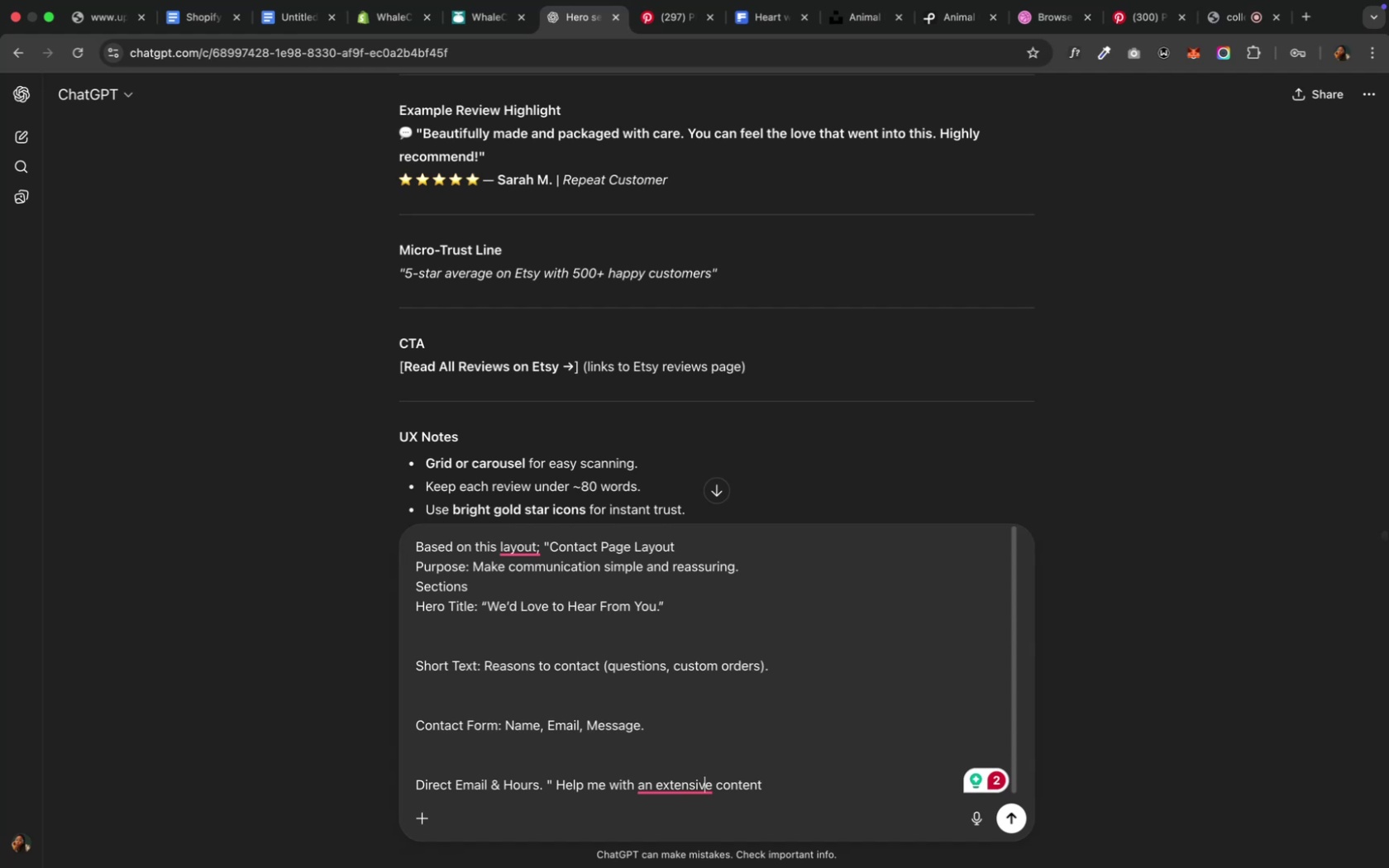 
key(ArrowRight)
 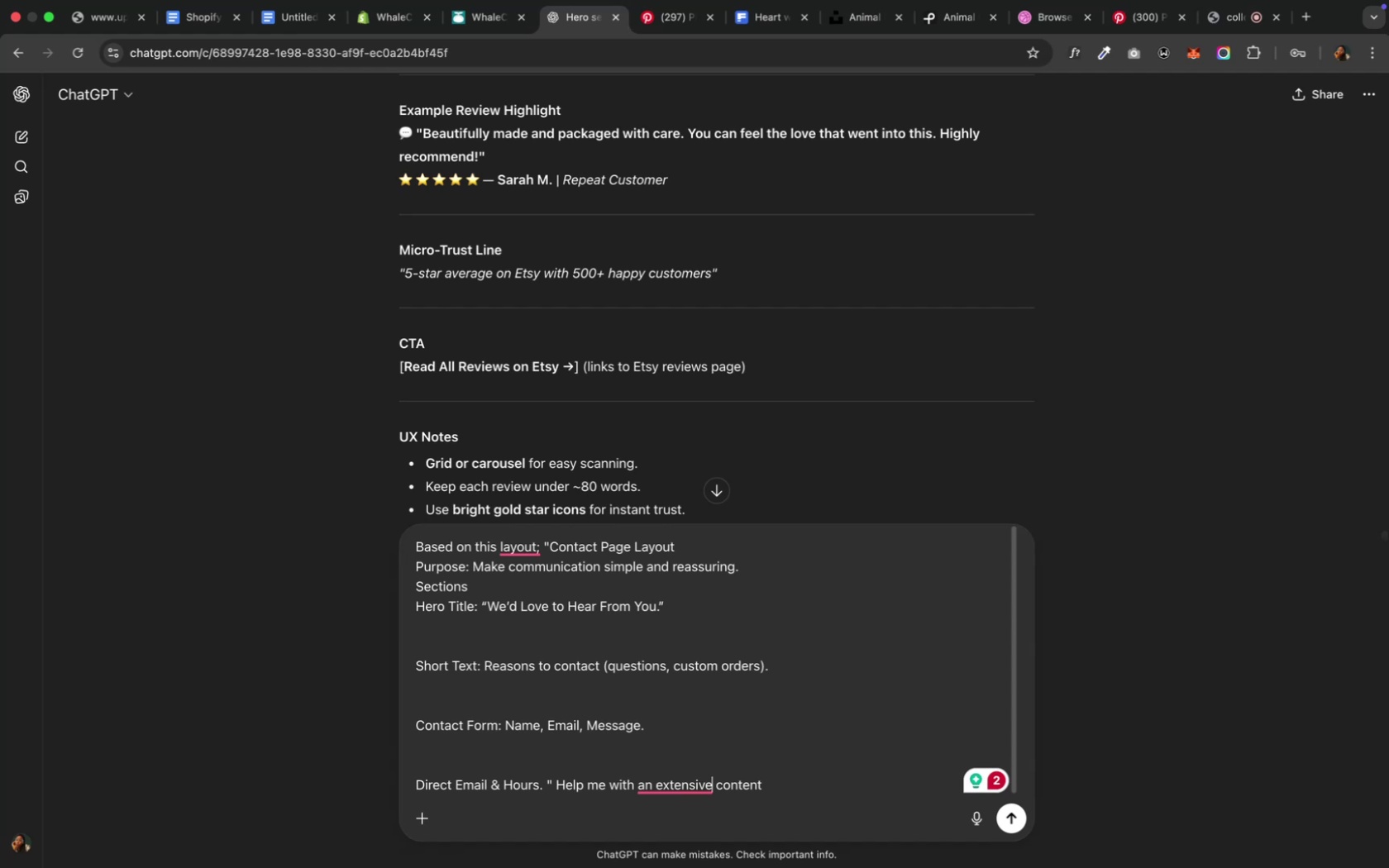 
key(ArrowRight)
 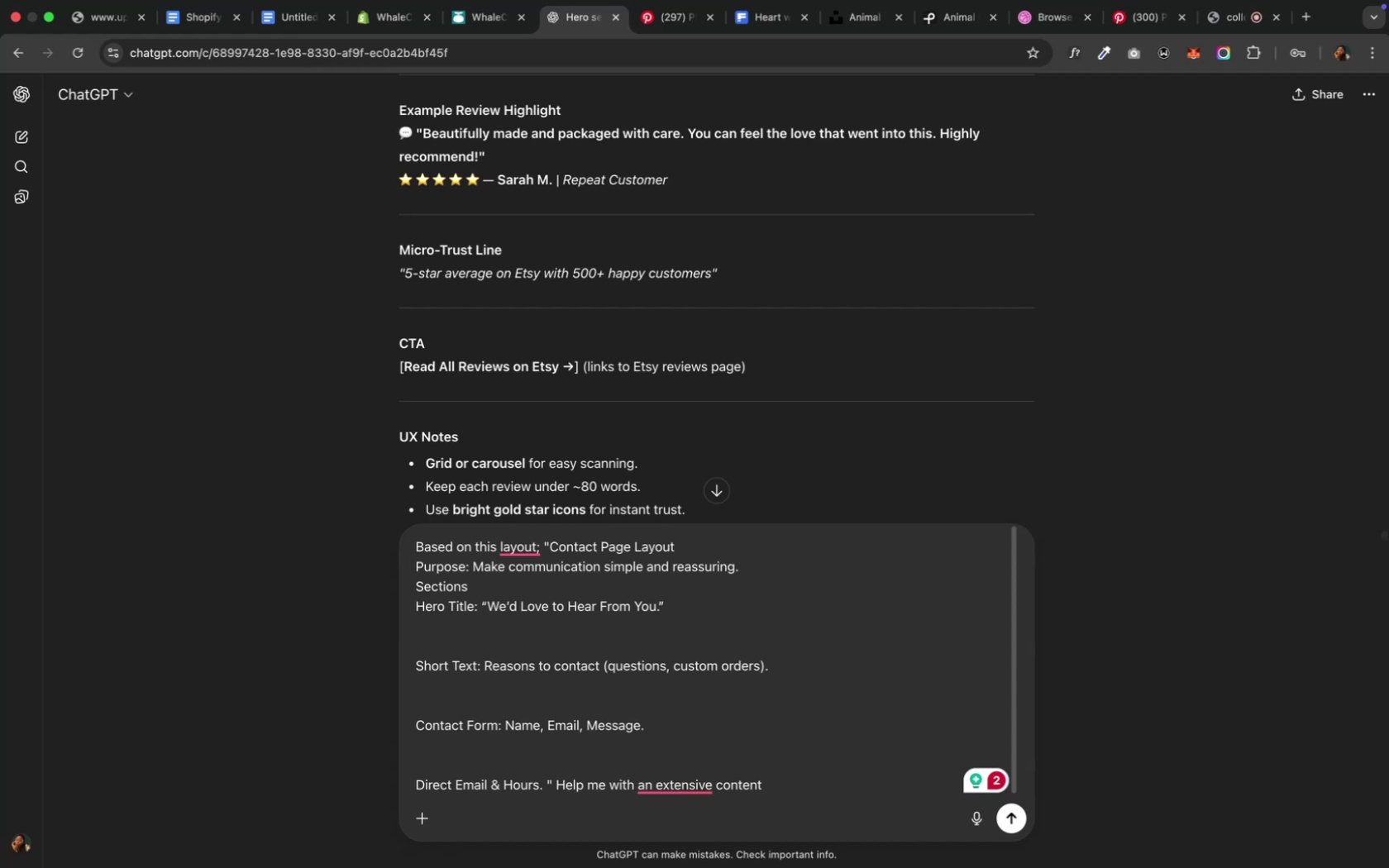 
type(ux )
 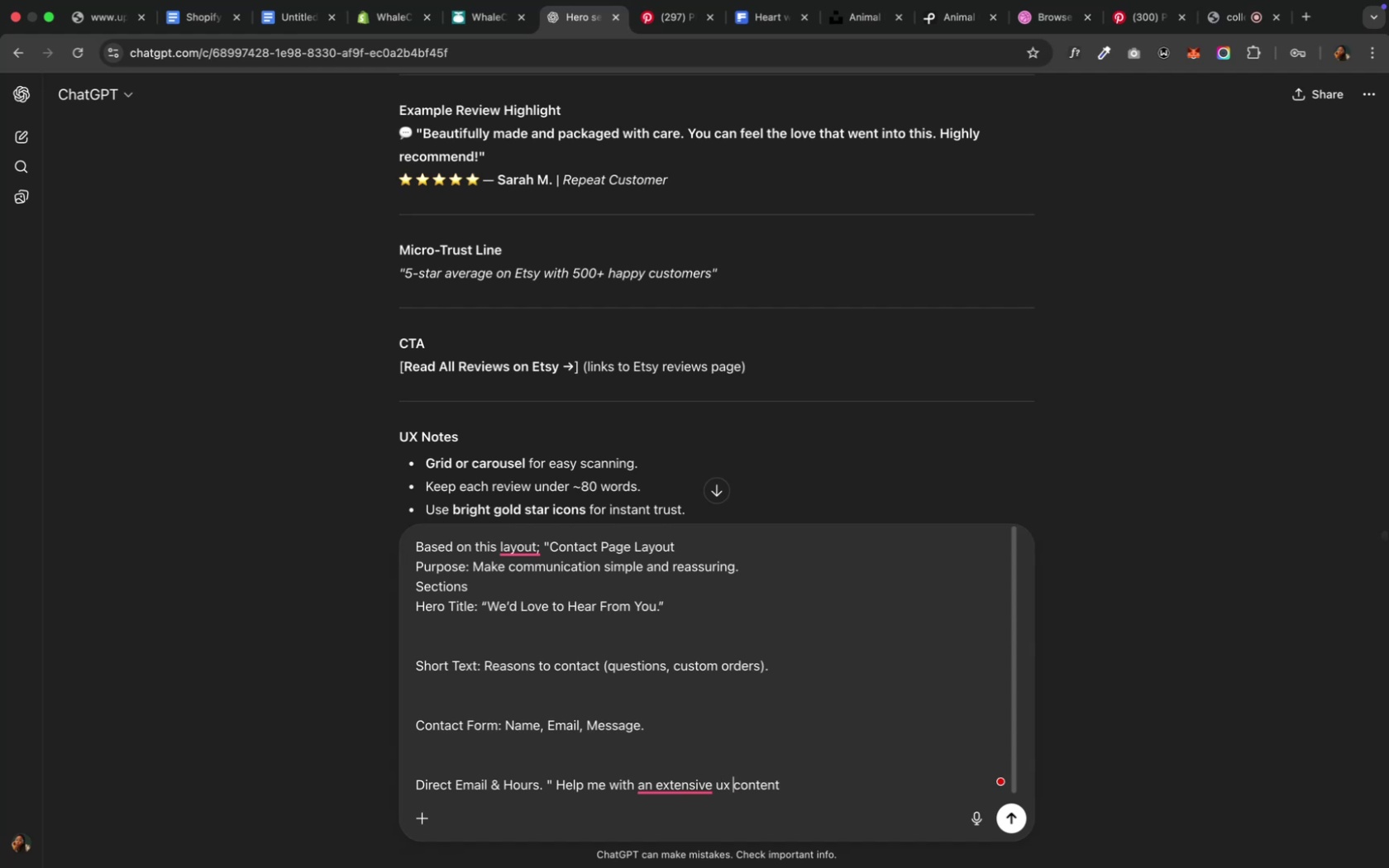 
hold_key(key=ArrowRight, duration=1.01)
 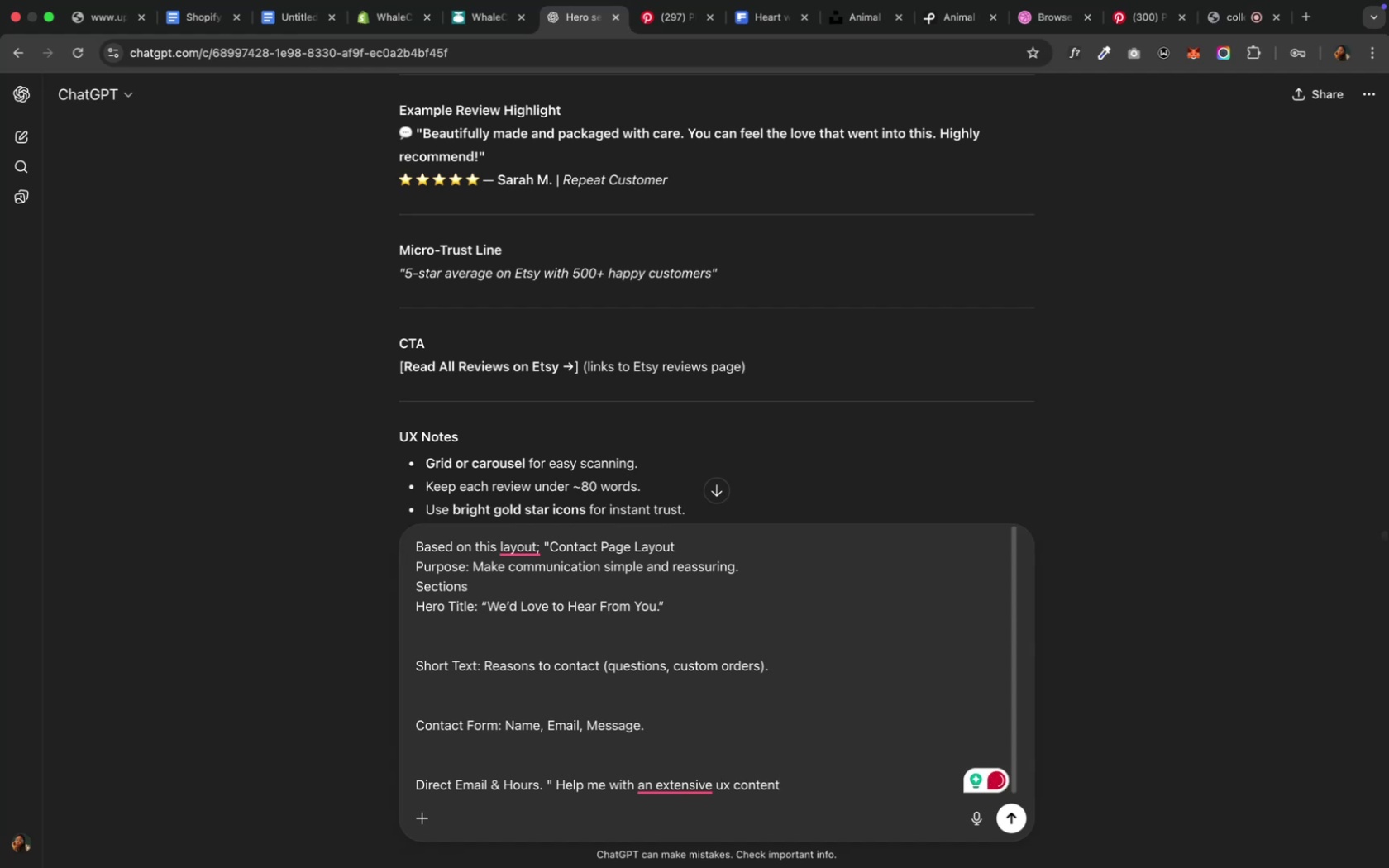 
key(ArrowRight)
 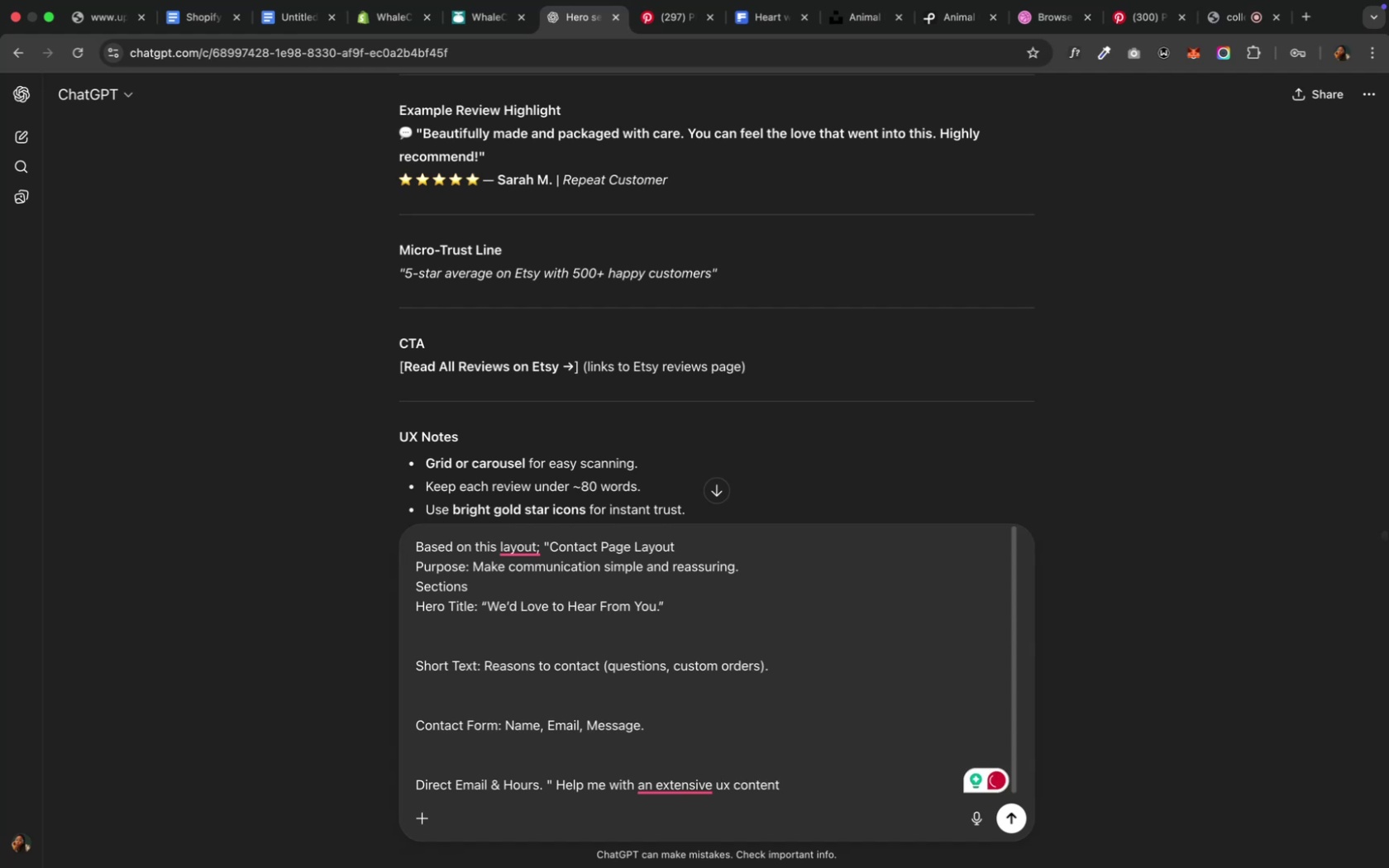 
type( for this page)
 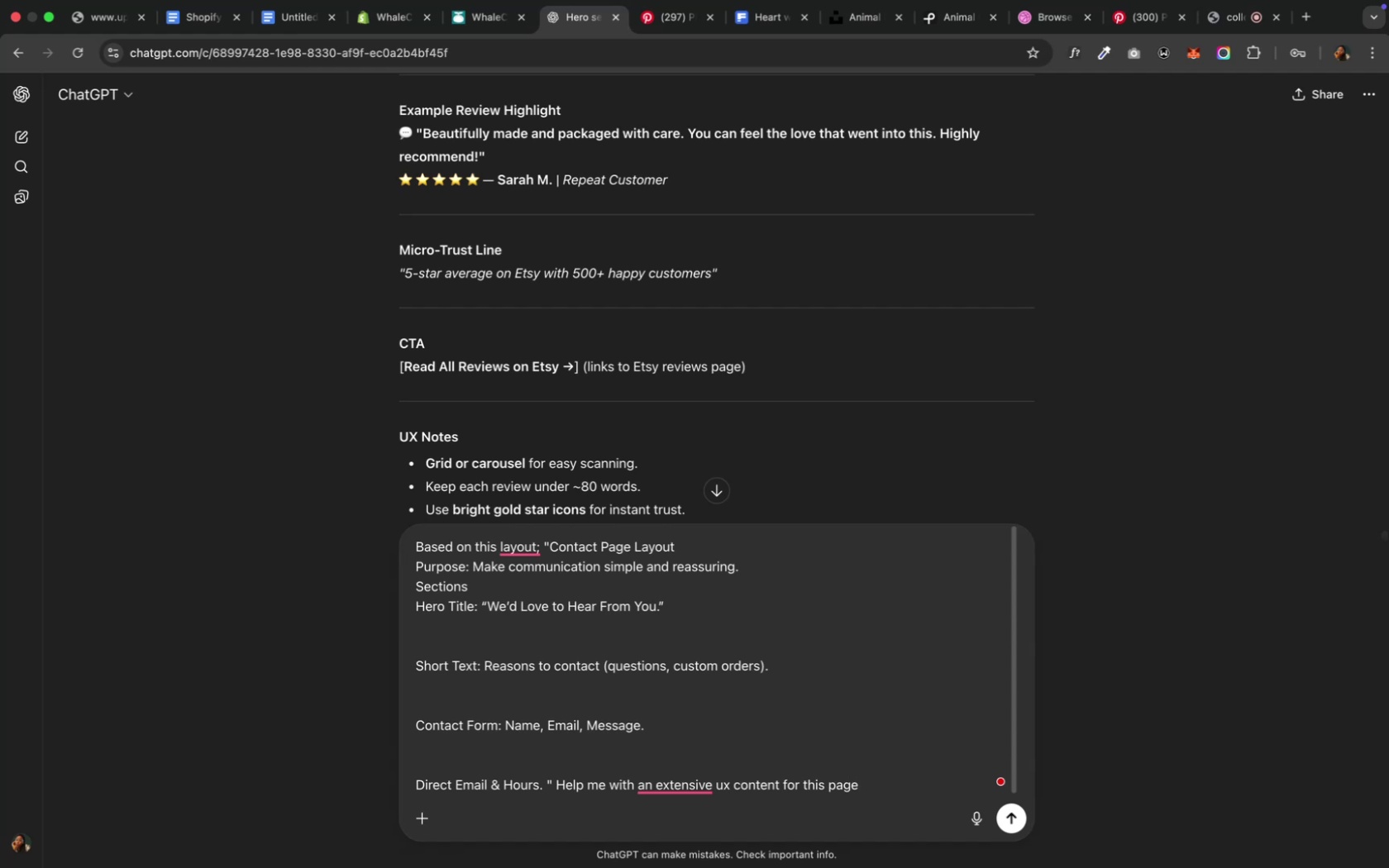 
hold_key(key=ArrowLeft, duration=1.08)
 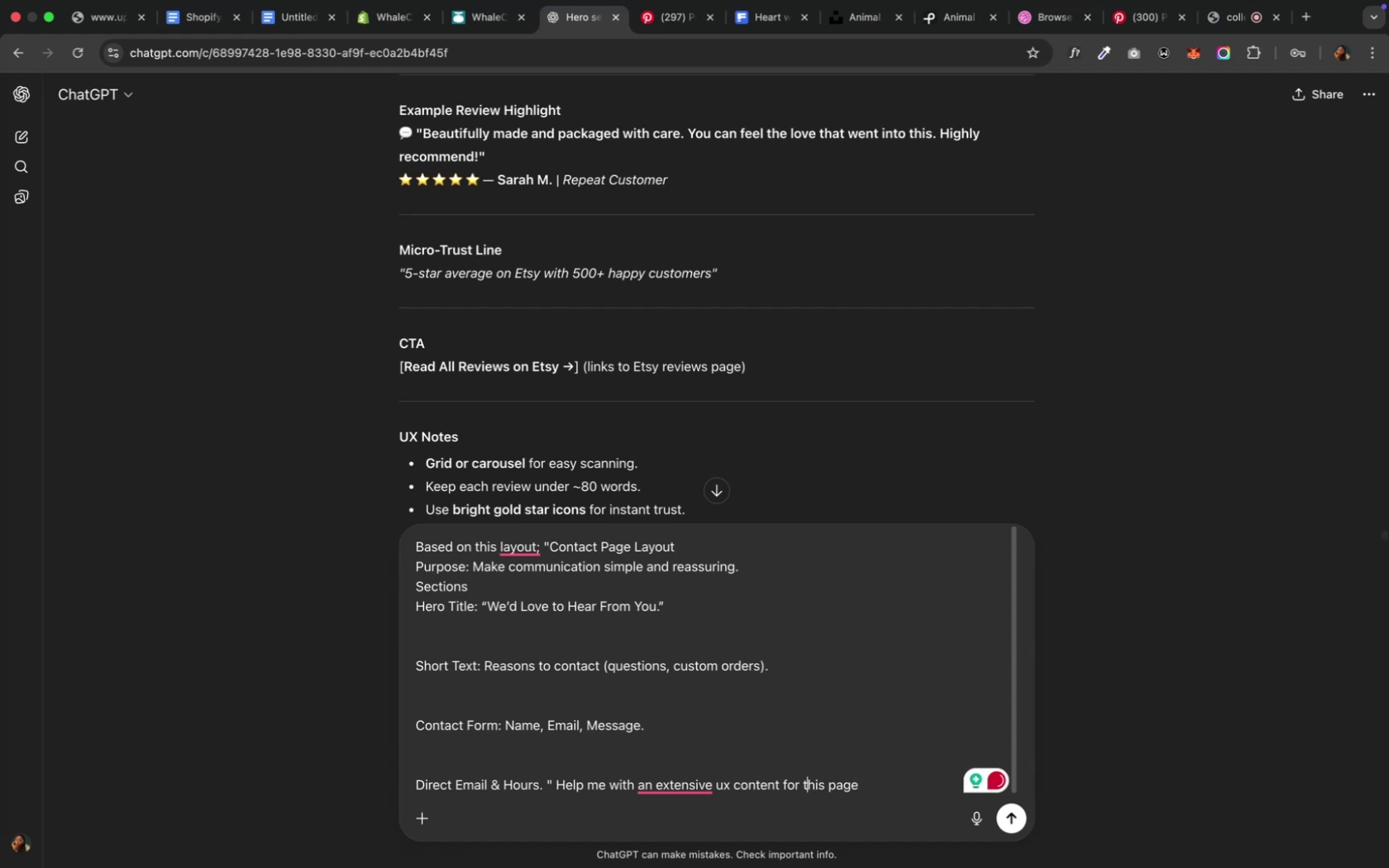 
key(ArrowLeft)
 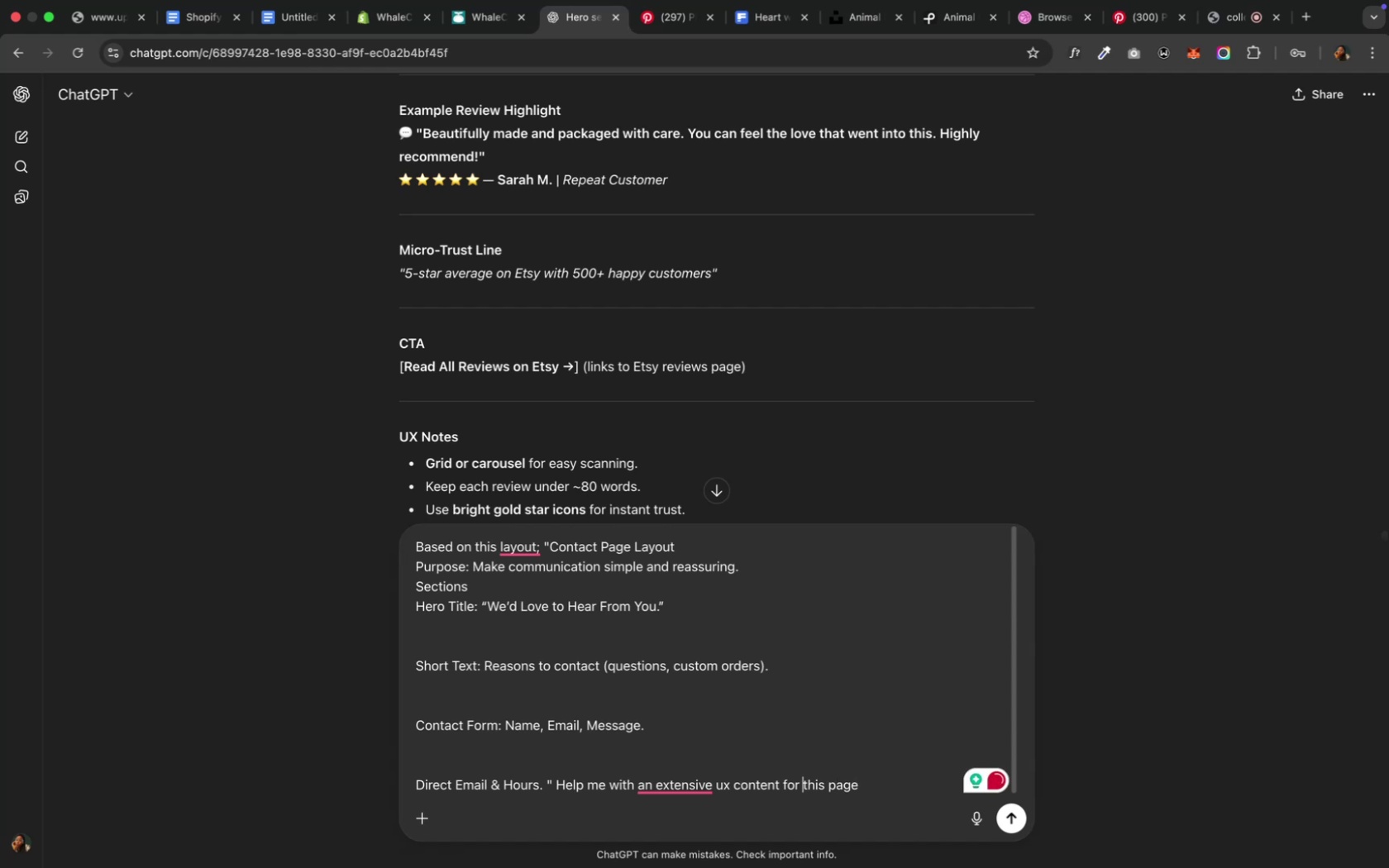 
hold_key(key=ArrowLeft, duration=1.44)
 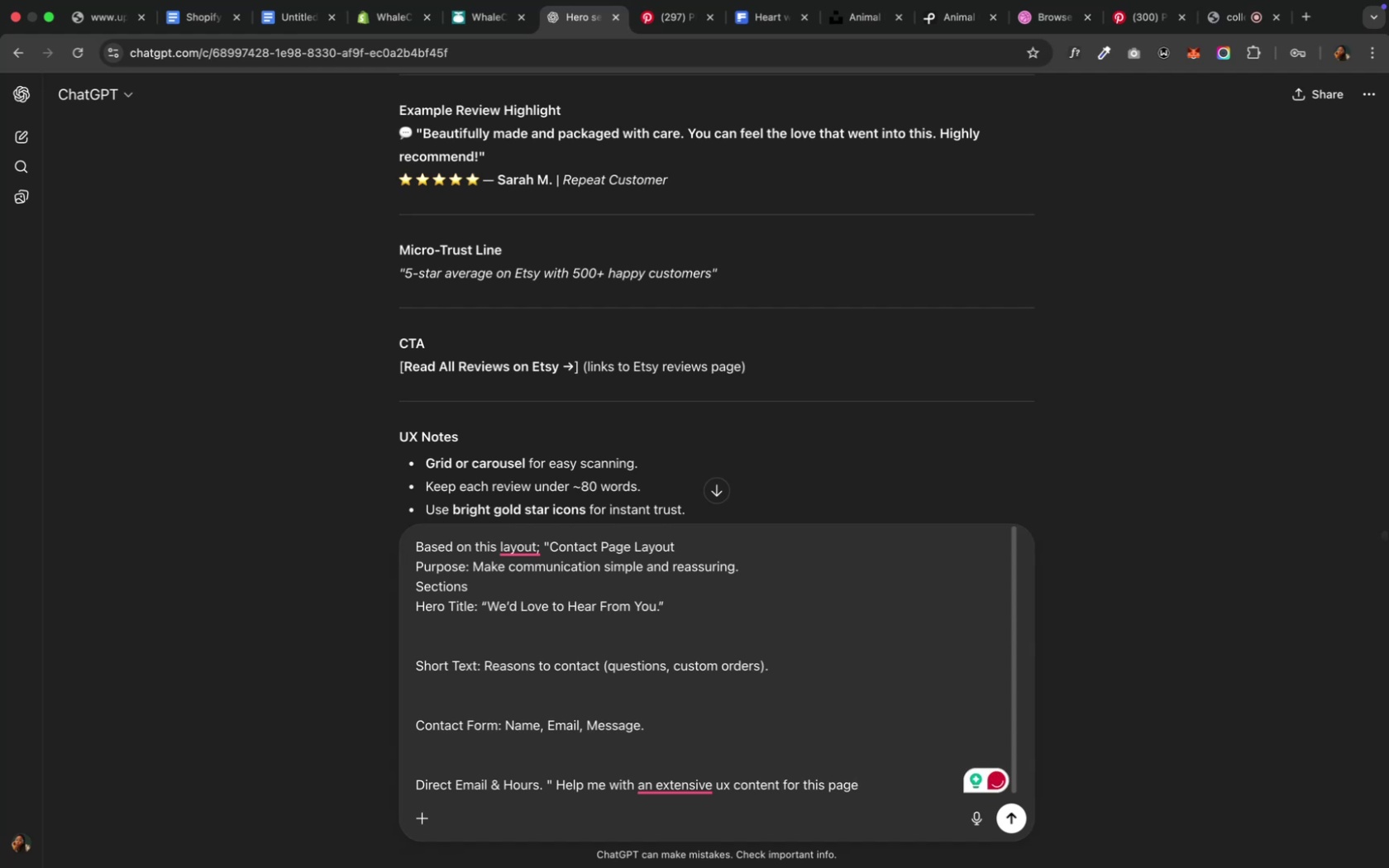 
key(Shift+ArrowLeft)
 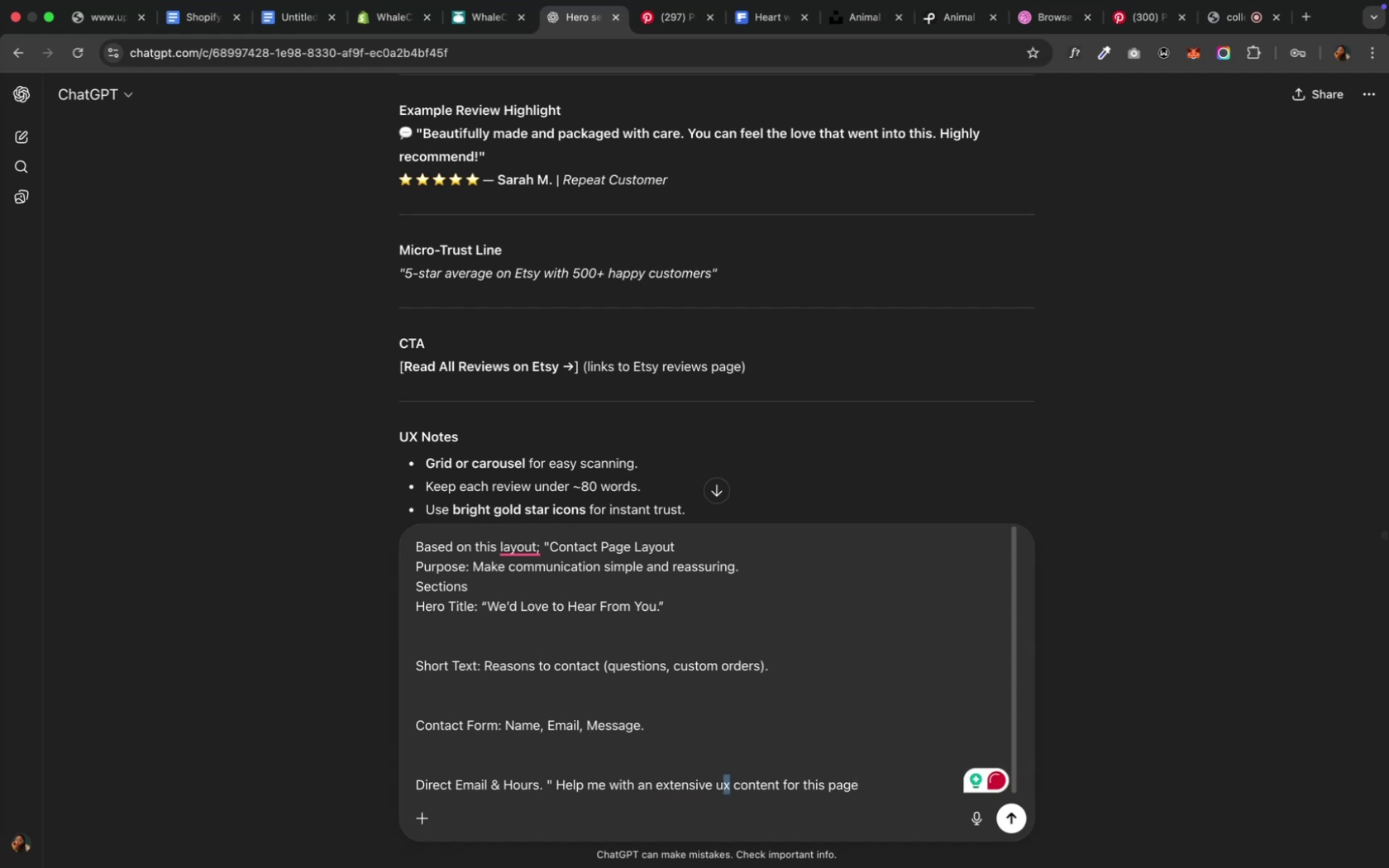 
key(Shift+ArrowLeft)
 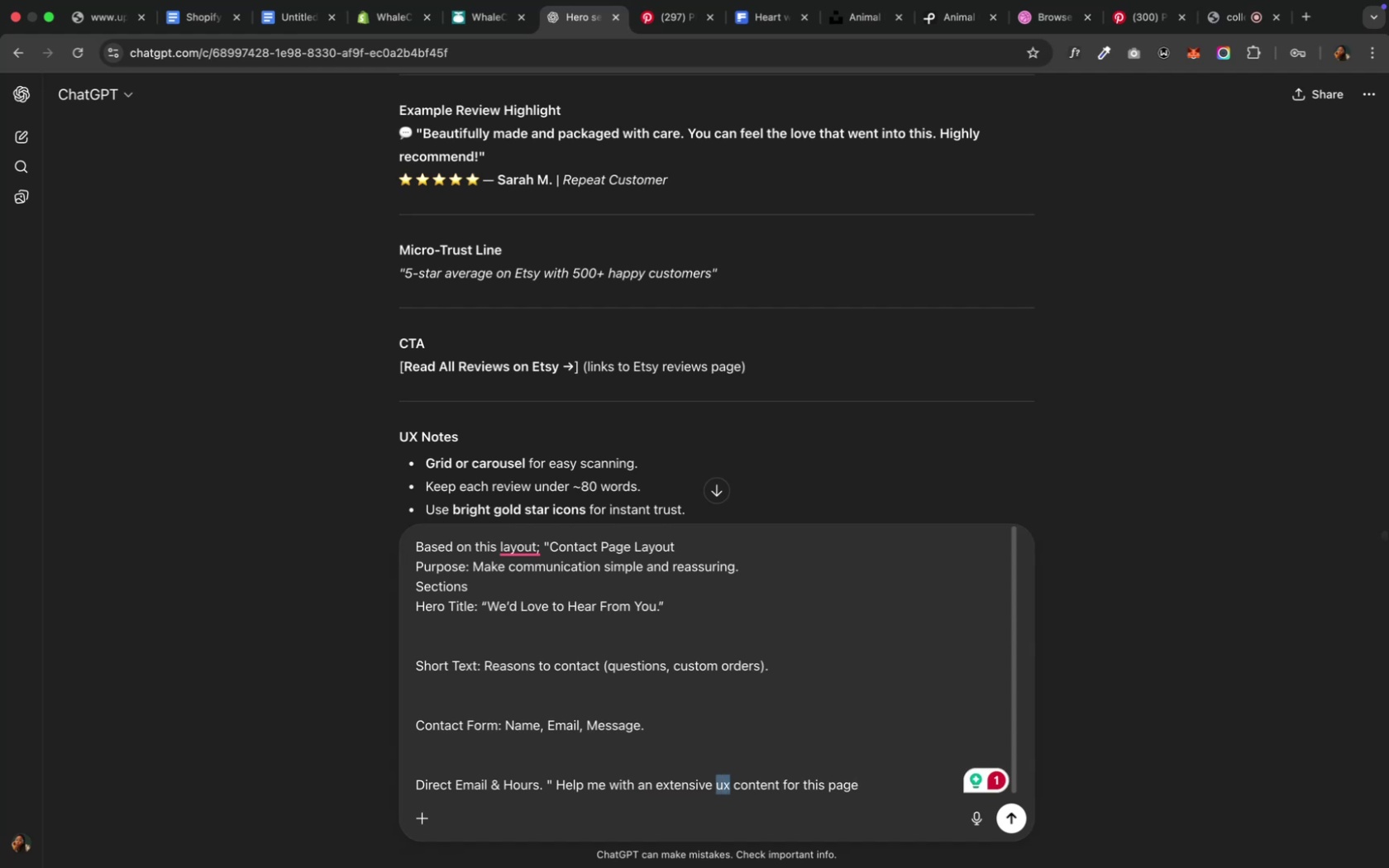 
type(UX)
 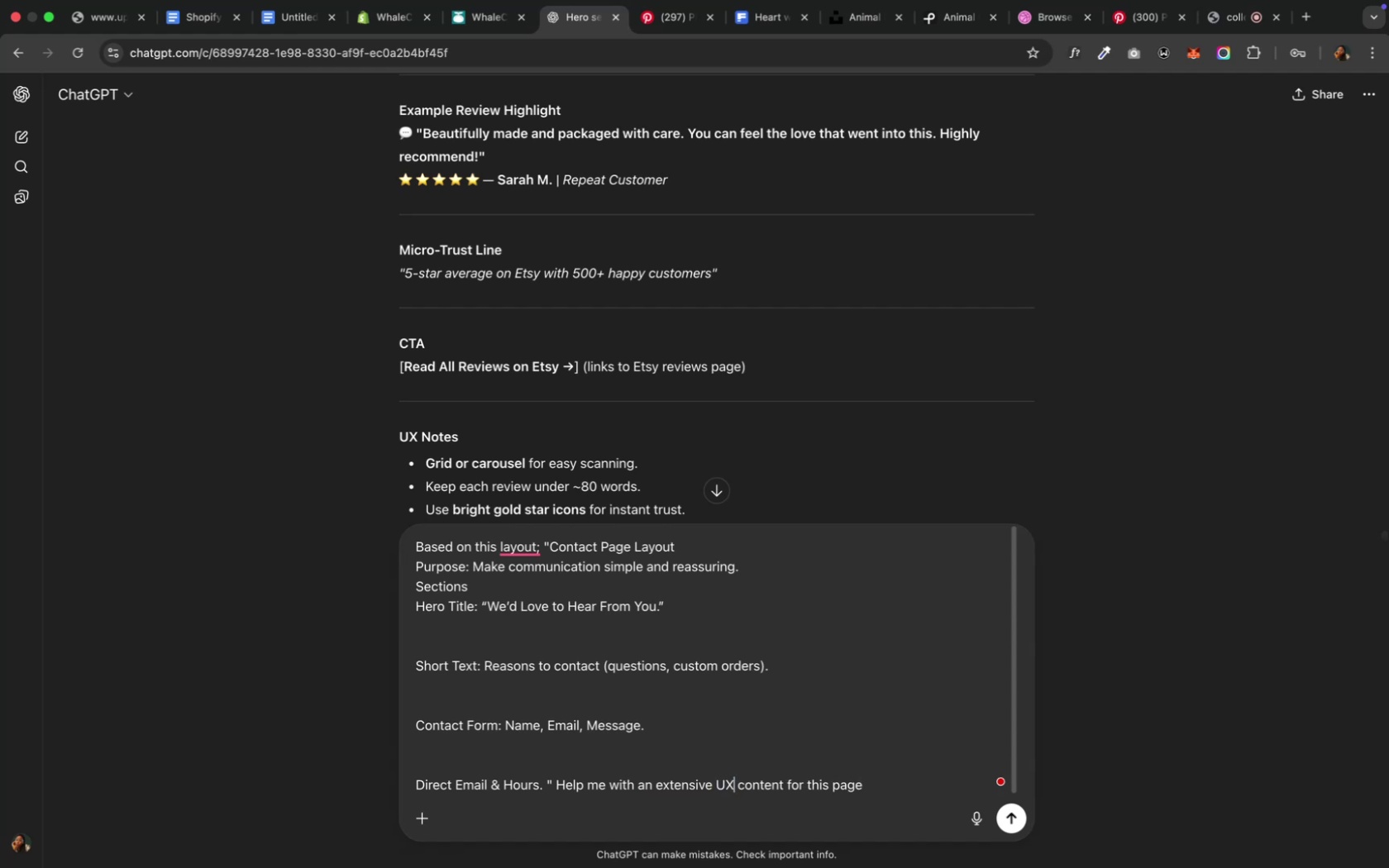 
left_click([601, 792])
 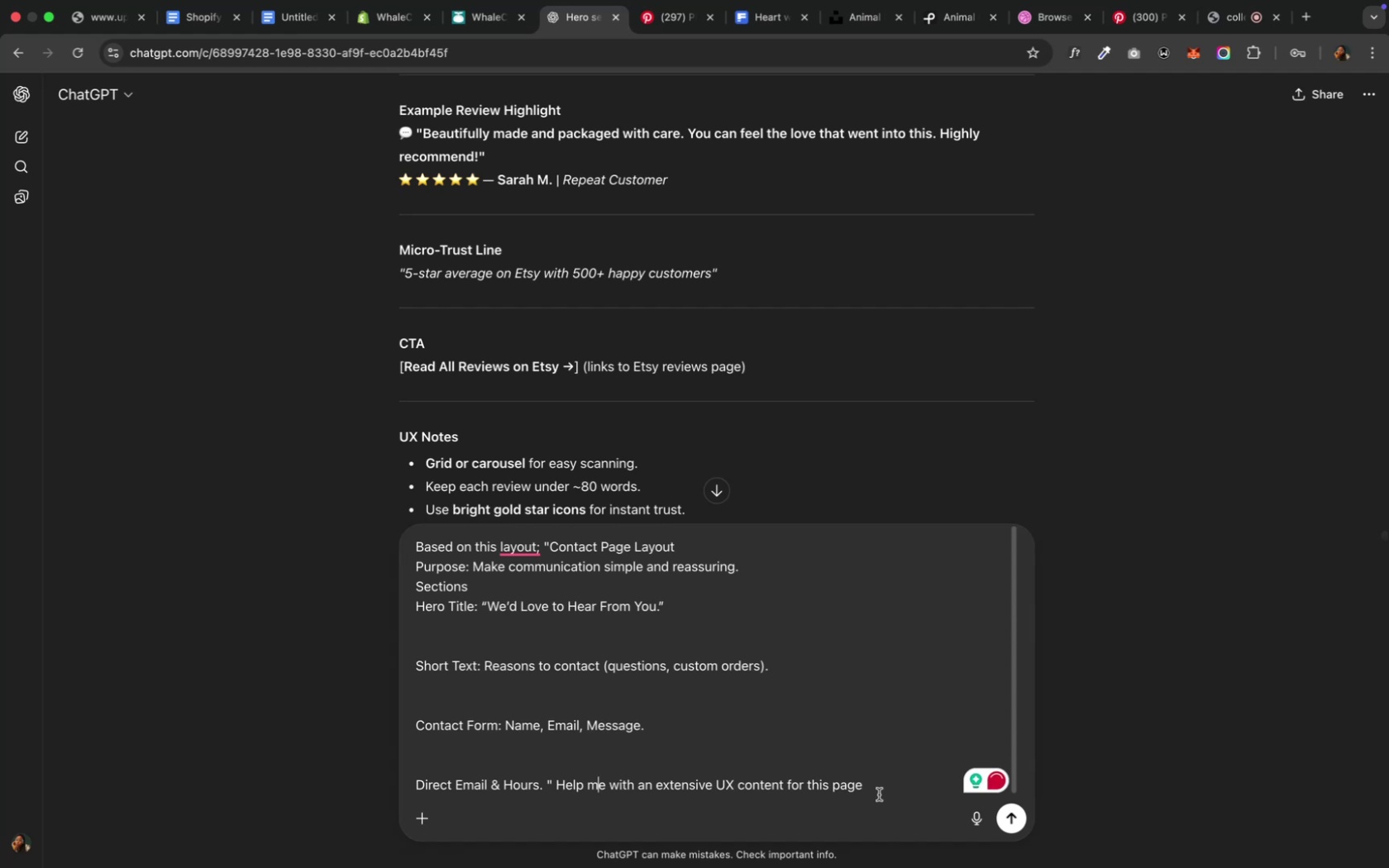 
left_click([894, 790])
 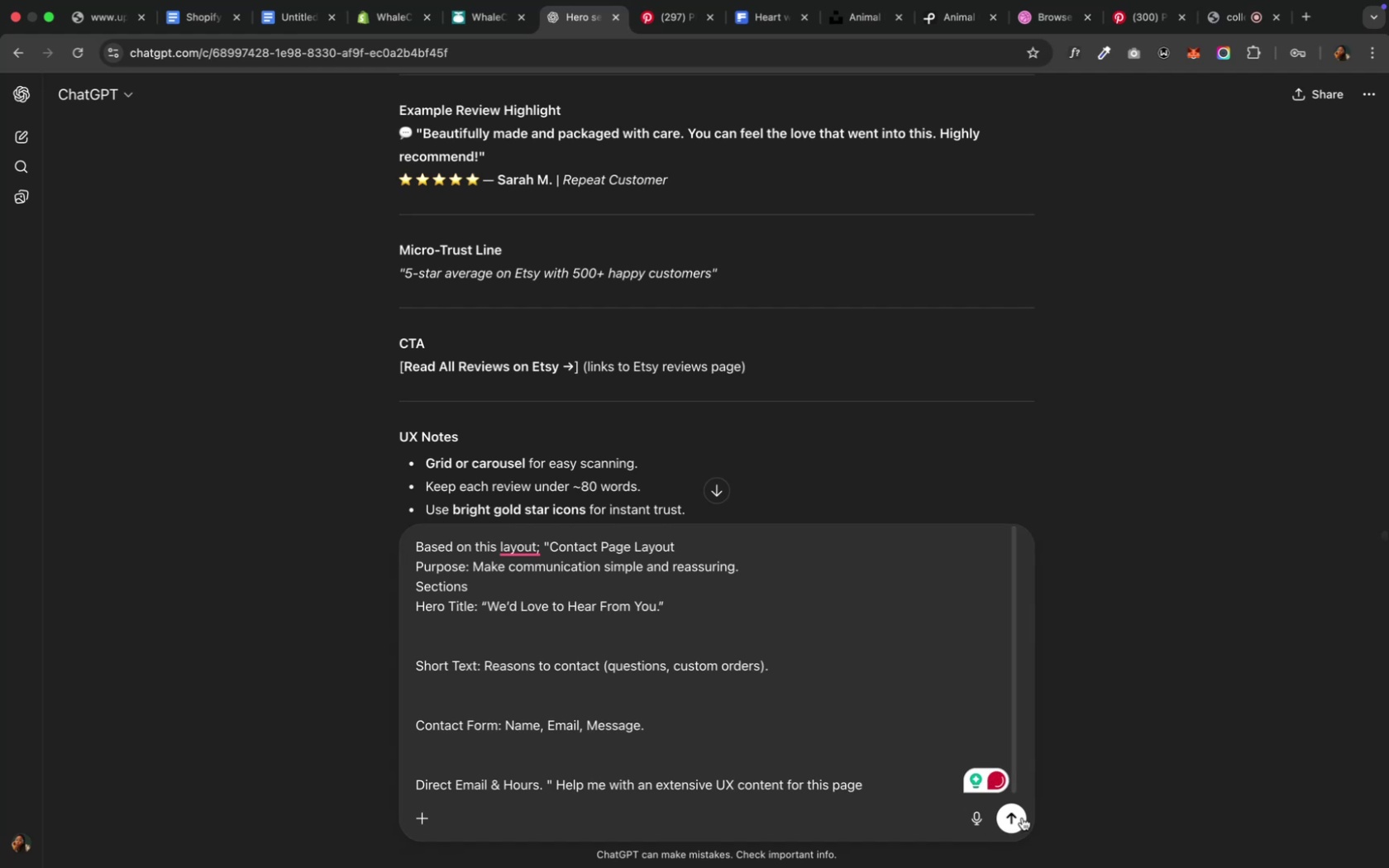 
left_click([1021, 818])
 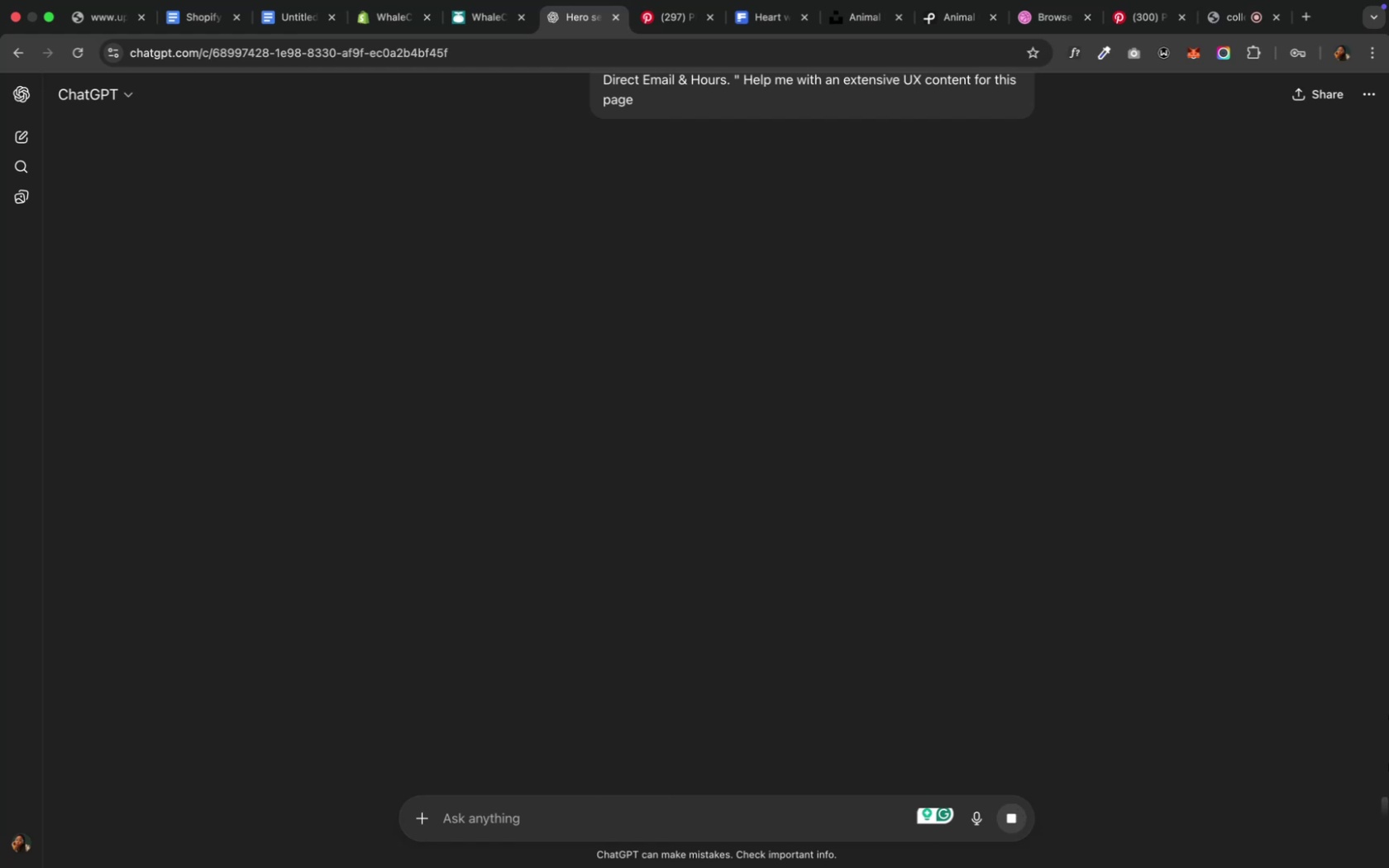 
wait(64.98)
 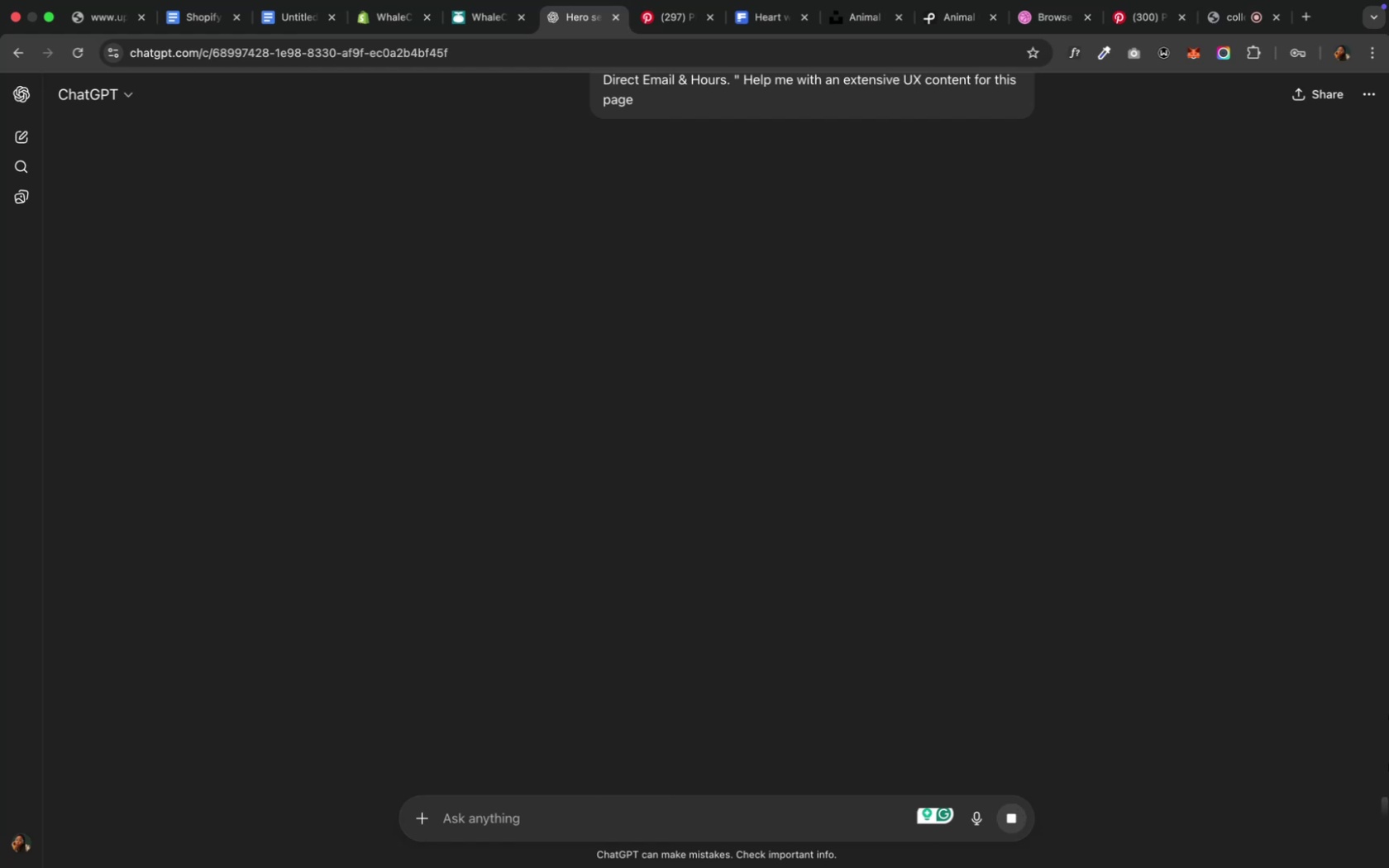 
left_click([993, 139])
 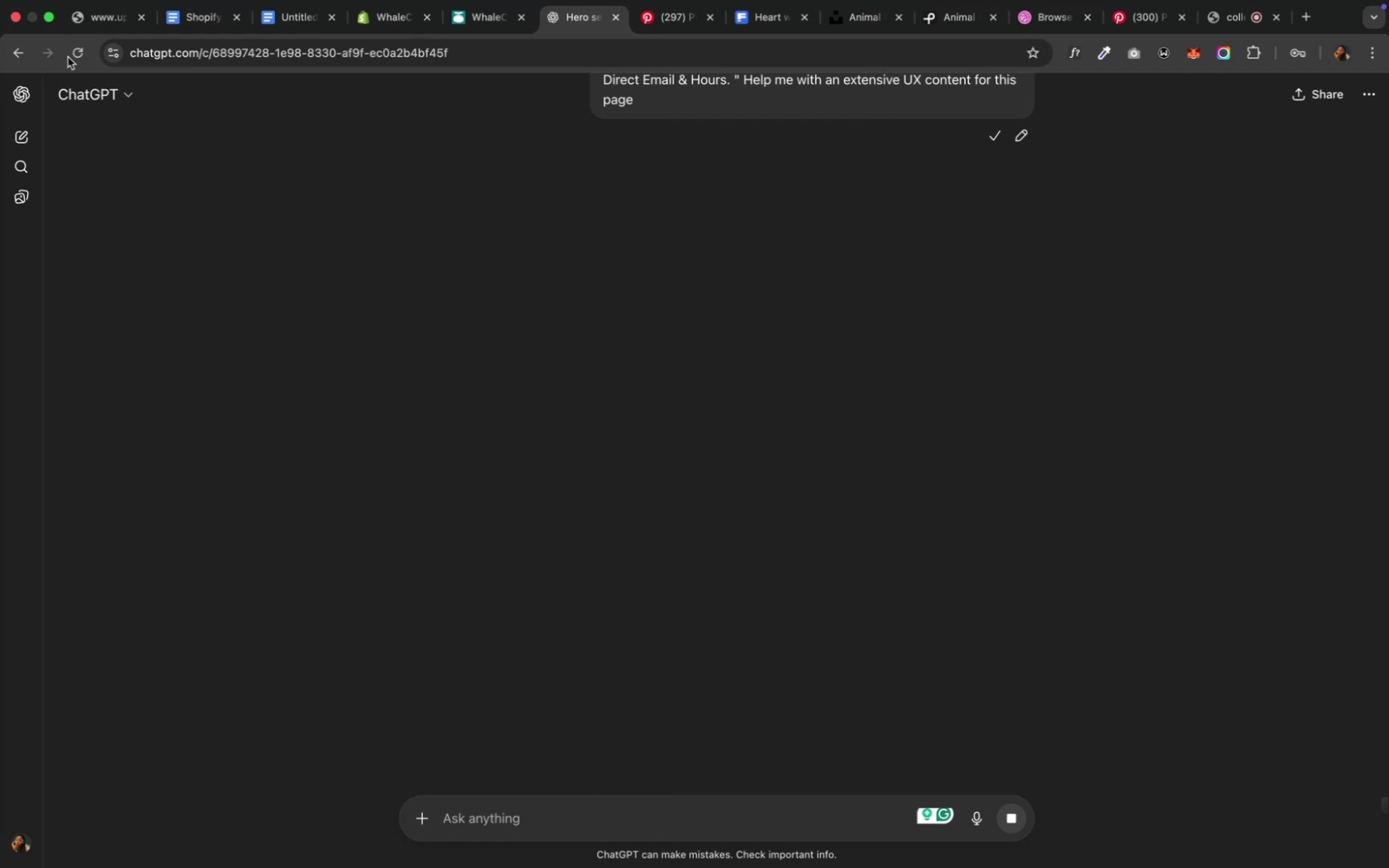 
left_click([73, 55])
 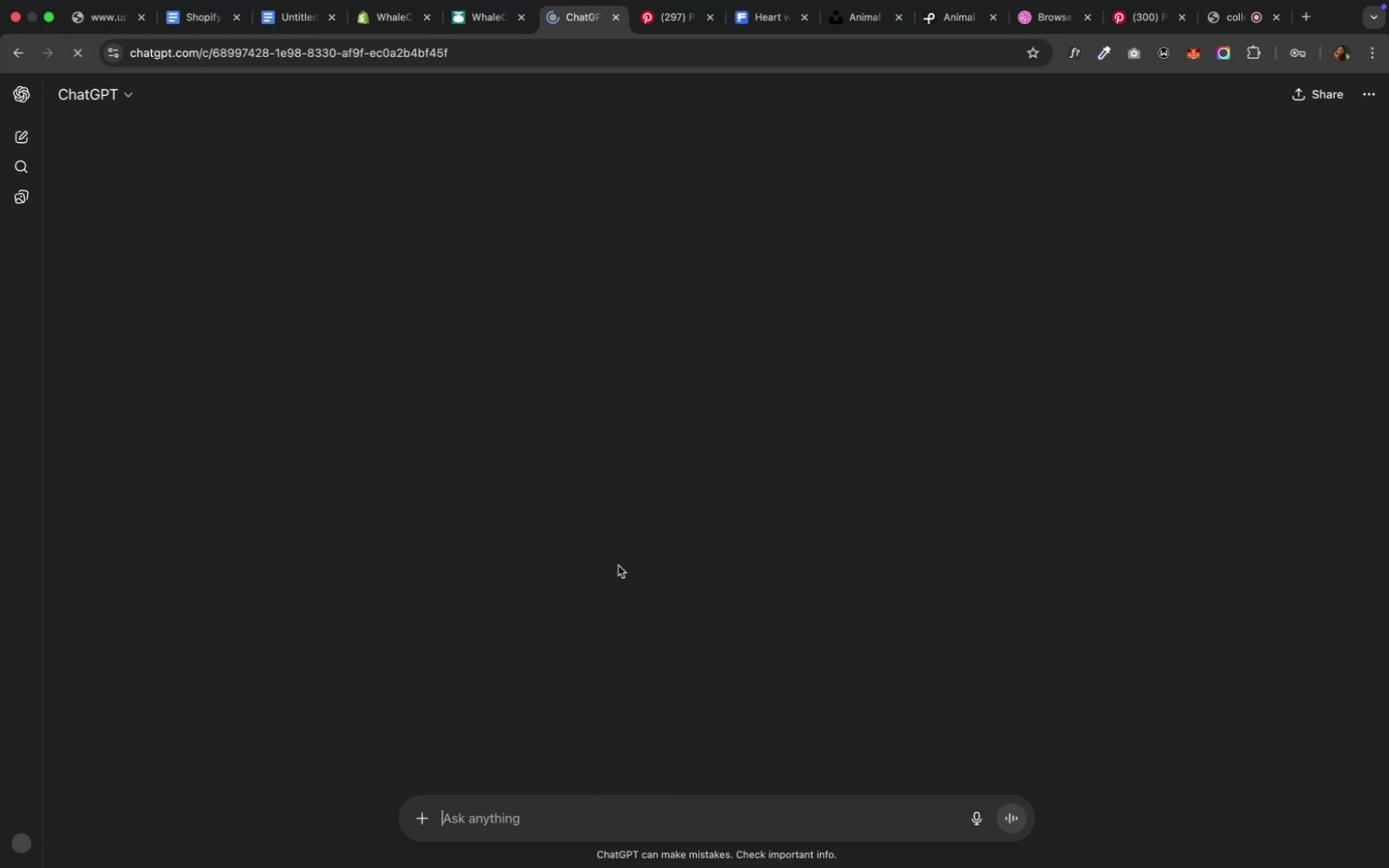 
wait(9.79)
 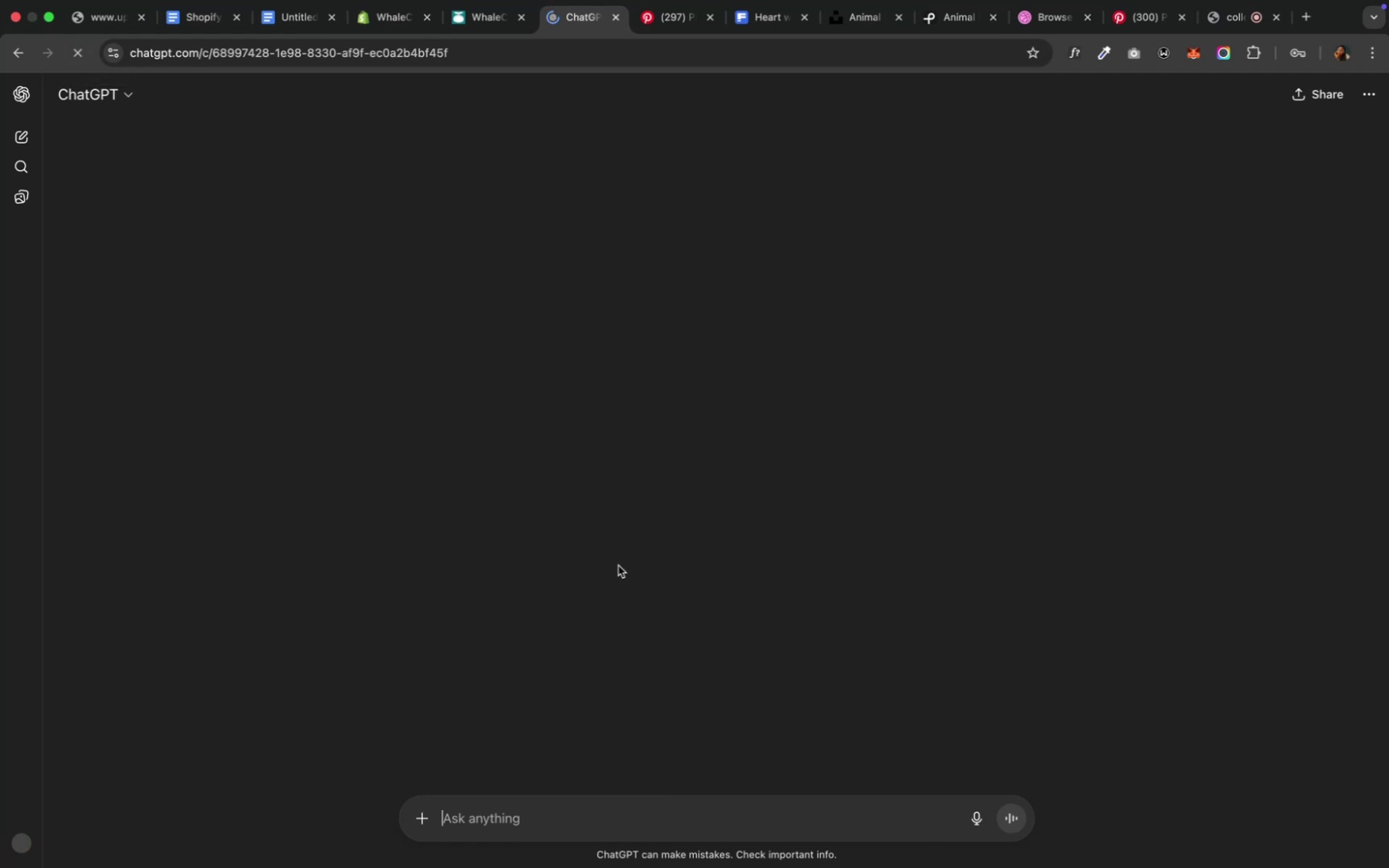 
left_click([621, 818])
 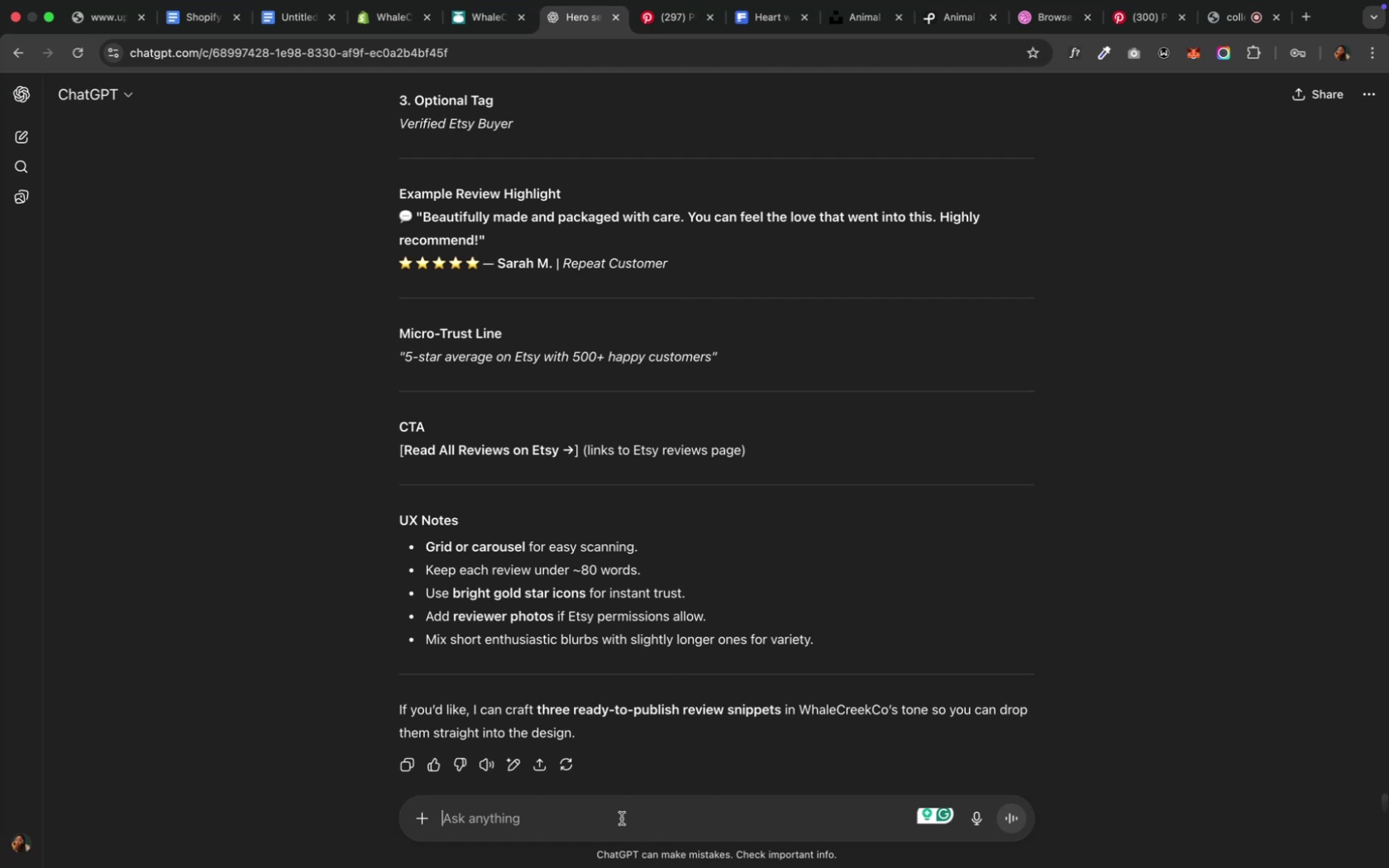 
key(Meta+CommandLeft)
 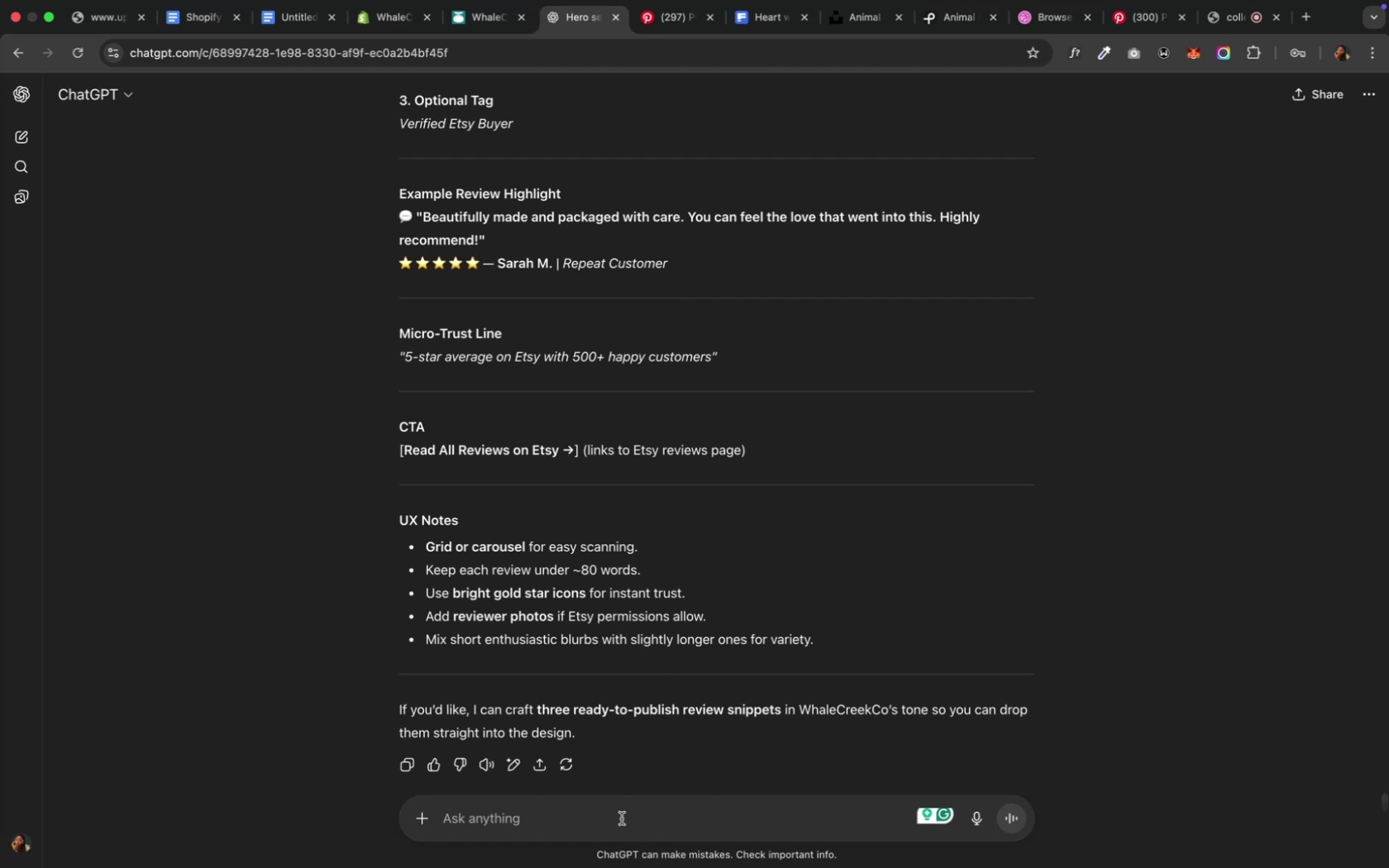 
key(Meta+V)
 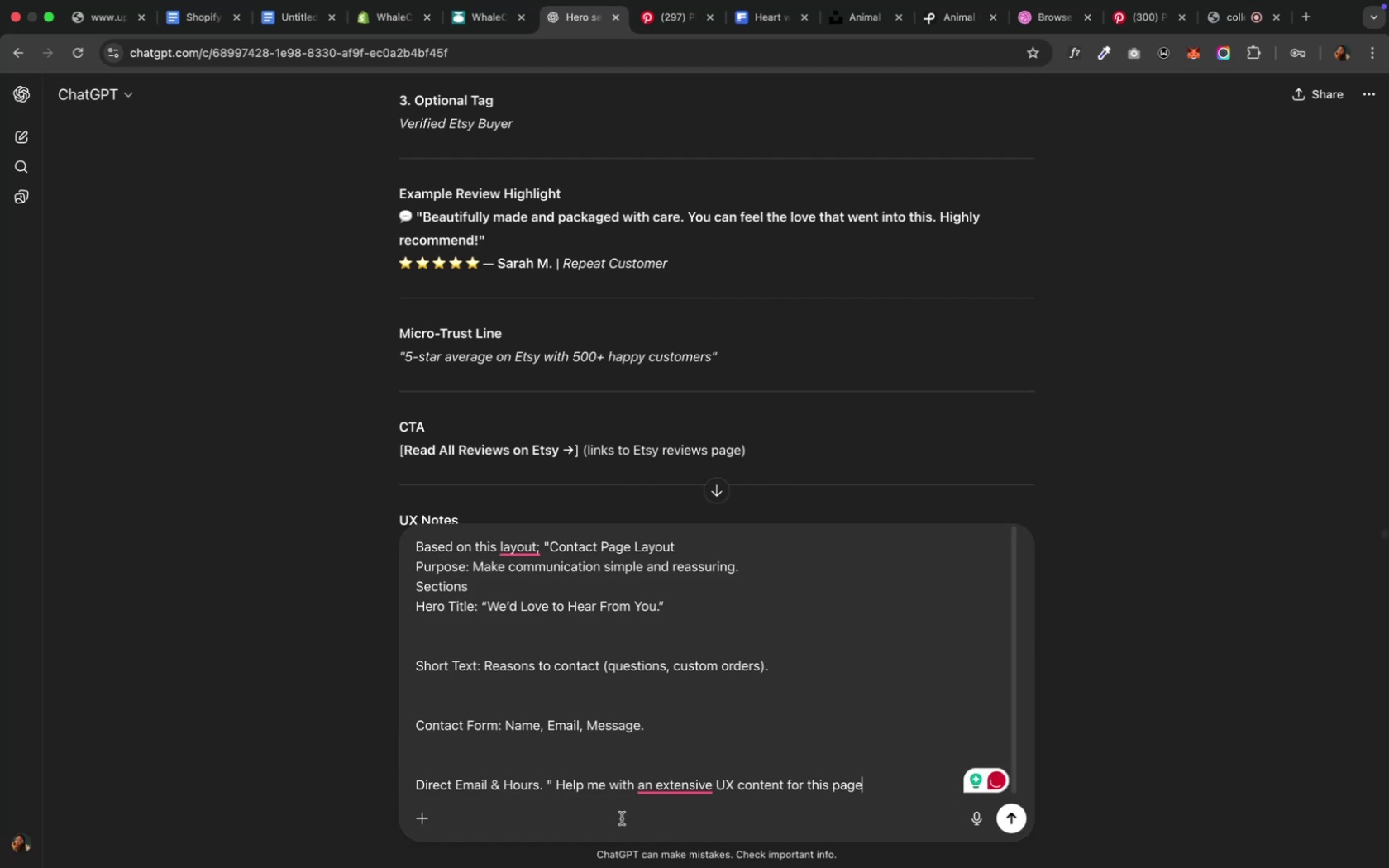 
key(Enter)
 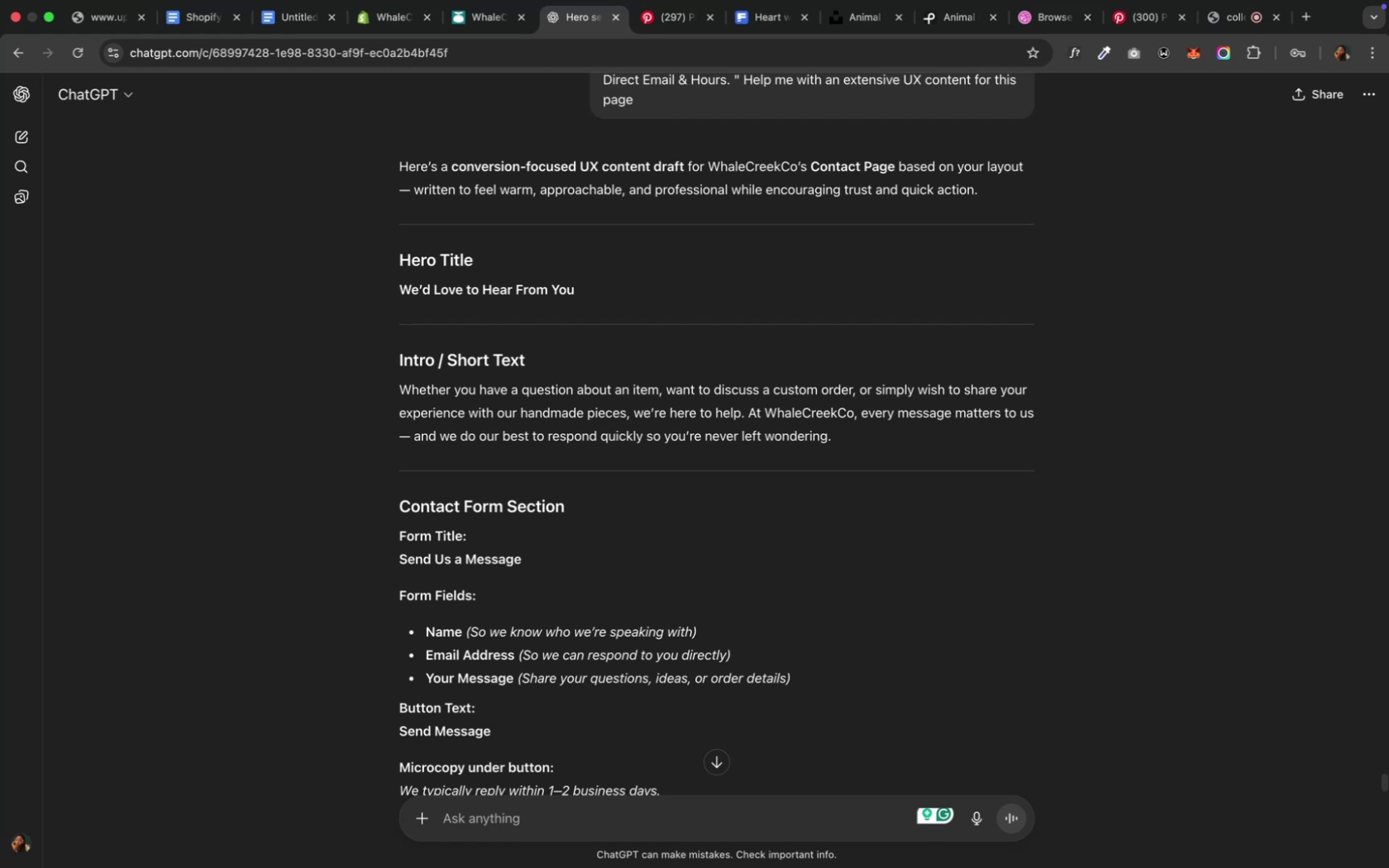 
wait(44.81)
 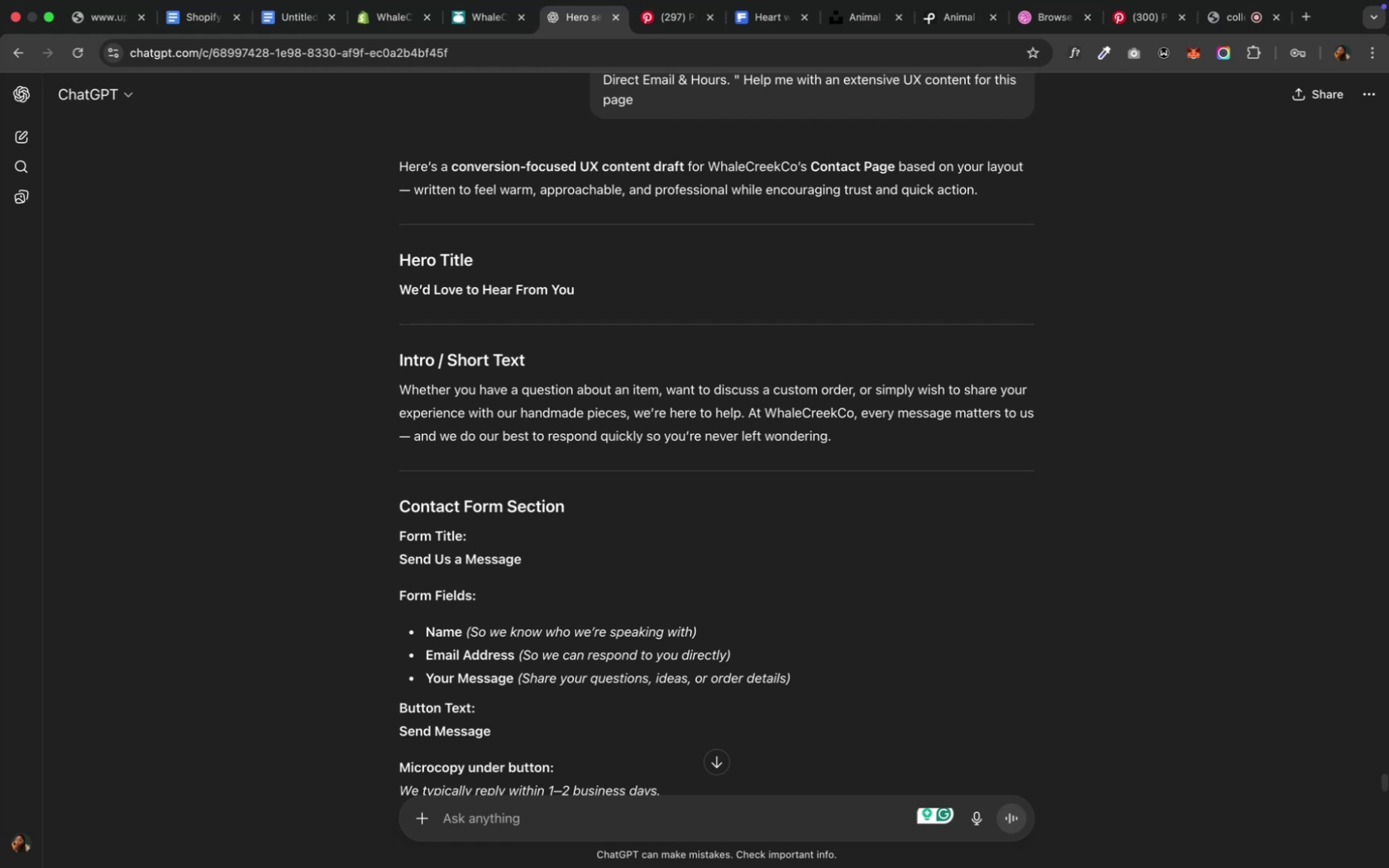 
scroll: coordinate [727, 632], scroll_direction: up, amount: 3.0
 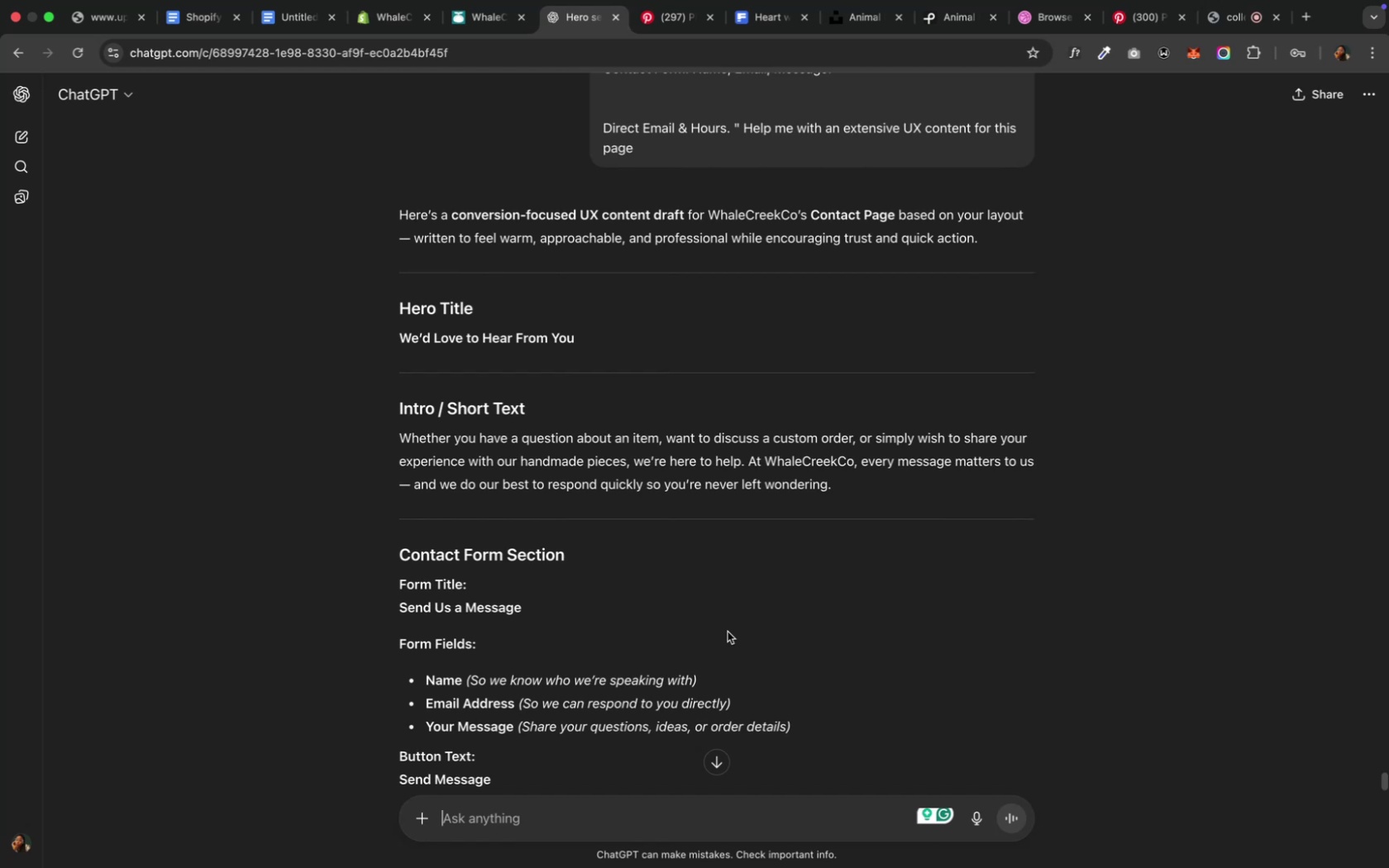 
scroll: coordinate [727, 632], scroll_direction: down, amount: 4.0
 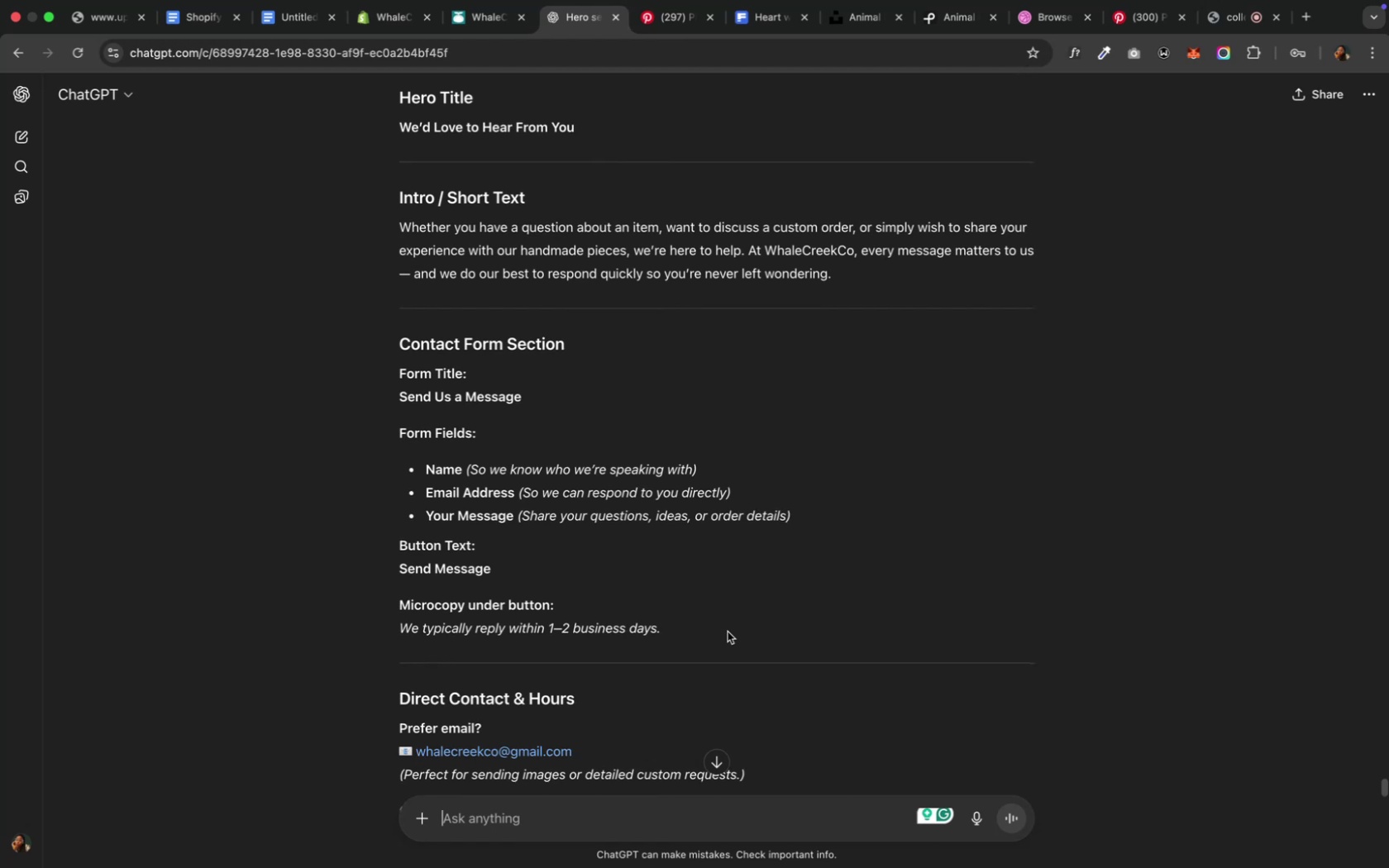 
wait(14.07)
 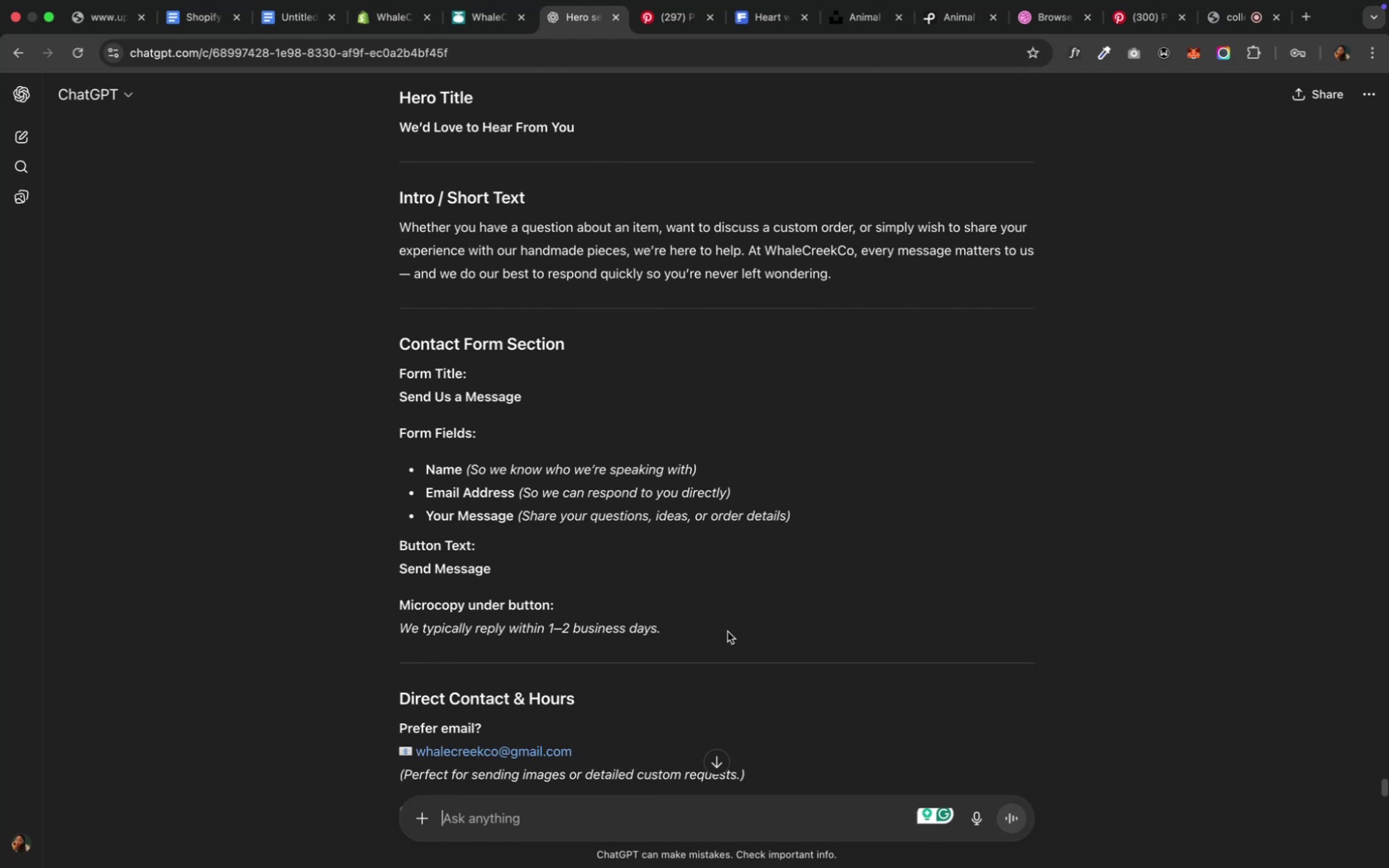 
scroll: coordinate [565, 693], scroll_direction: down, amount: 11.0
 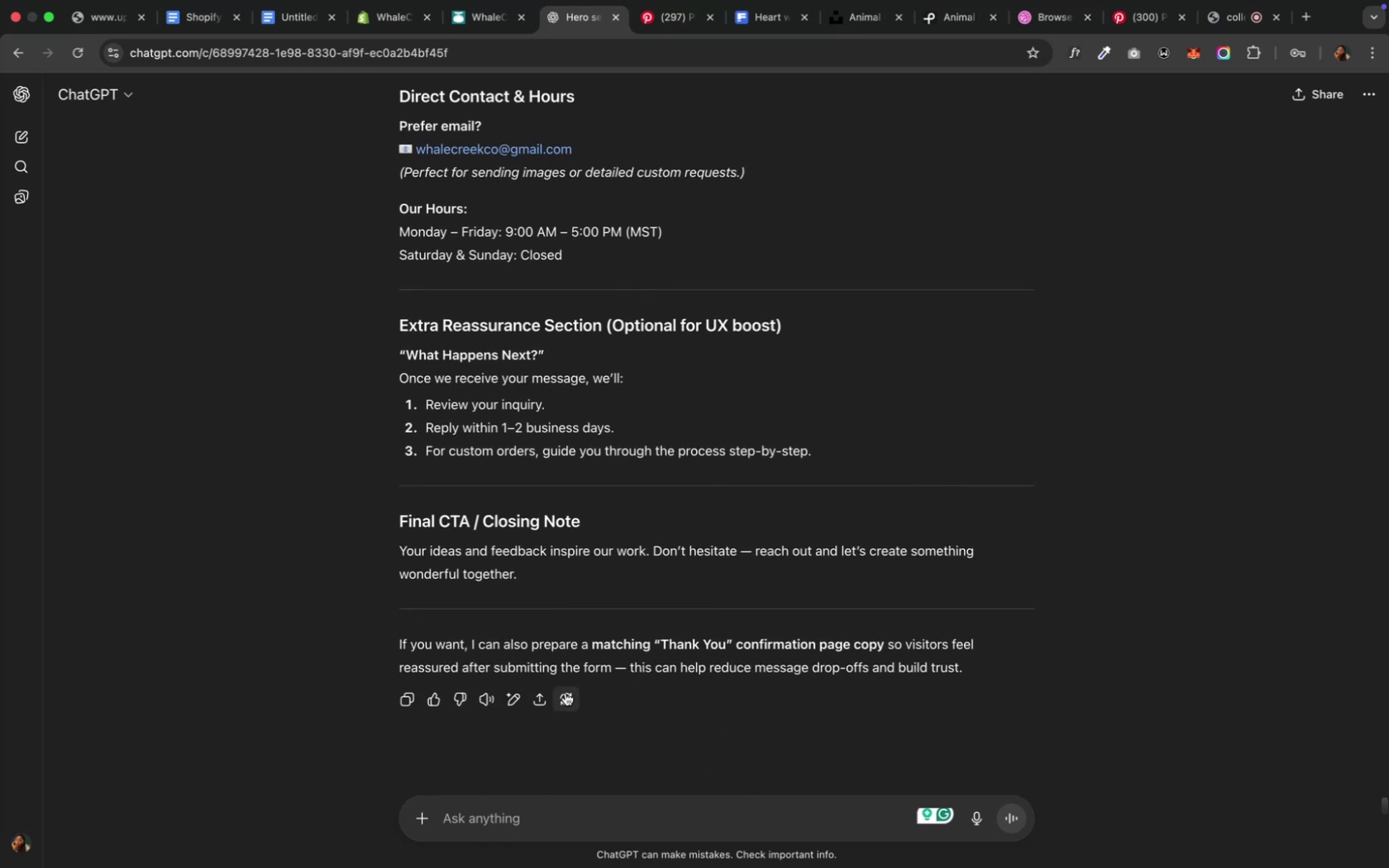 
wait(7.48)
 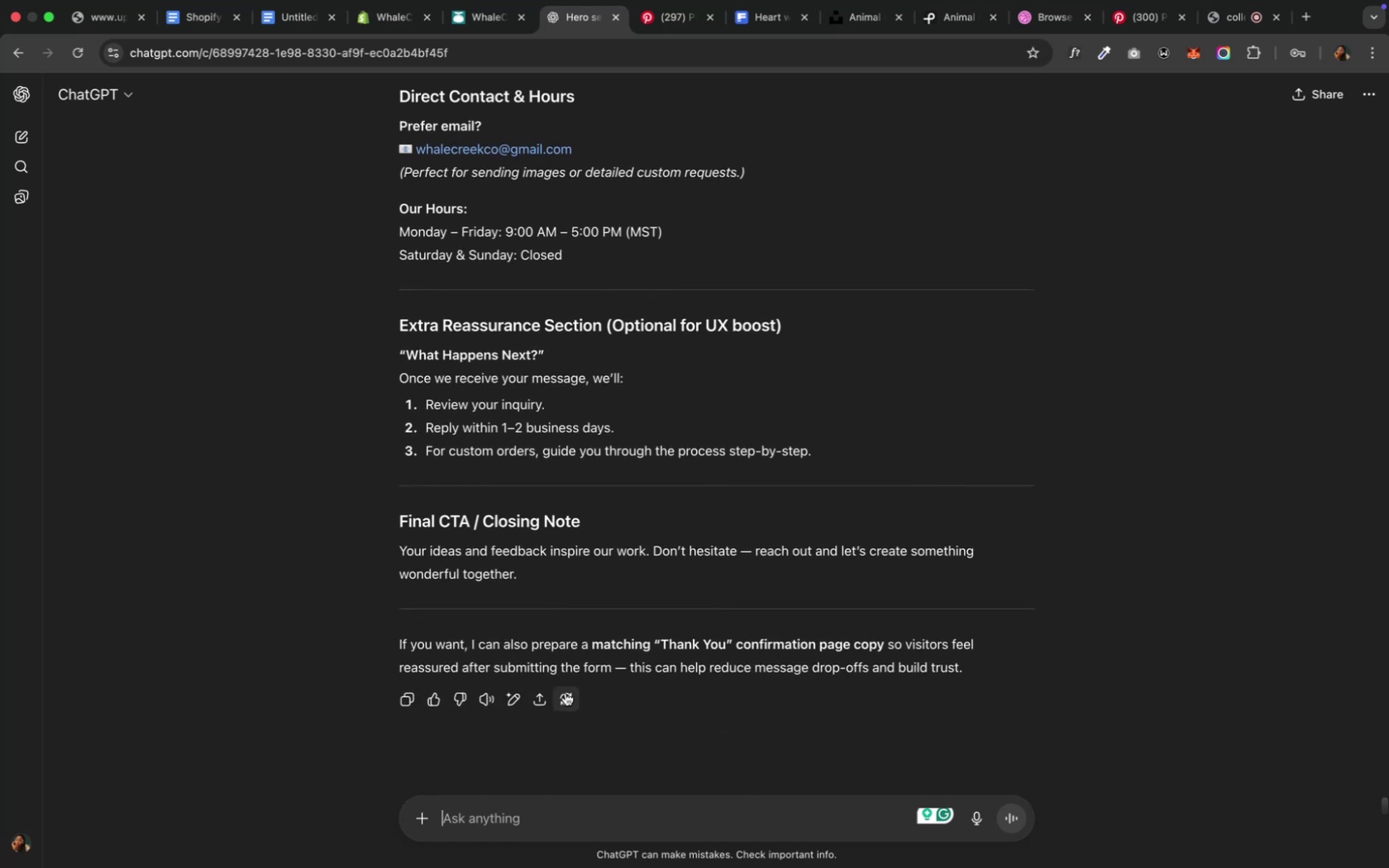 
scroll: coordinate [565, 693], scroll_direction: up, amount: 4.0
 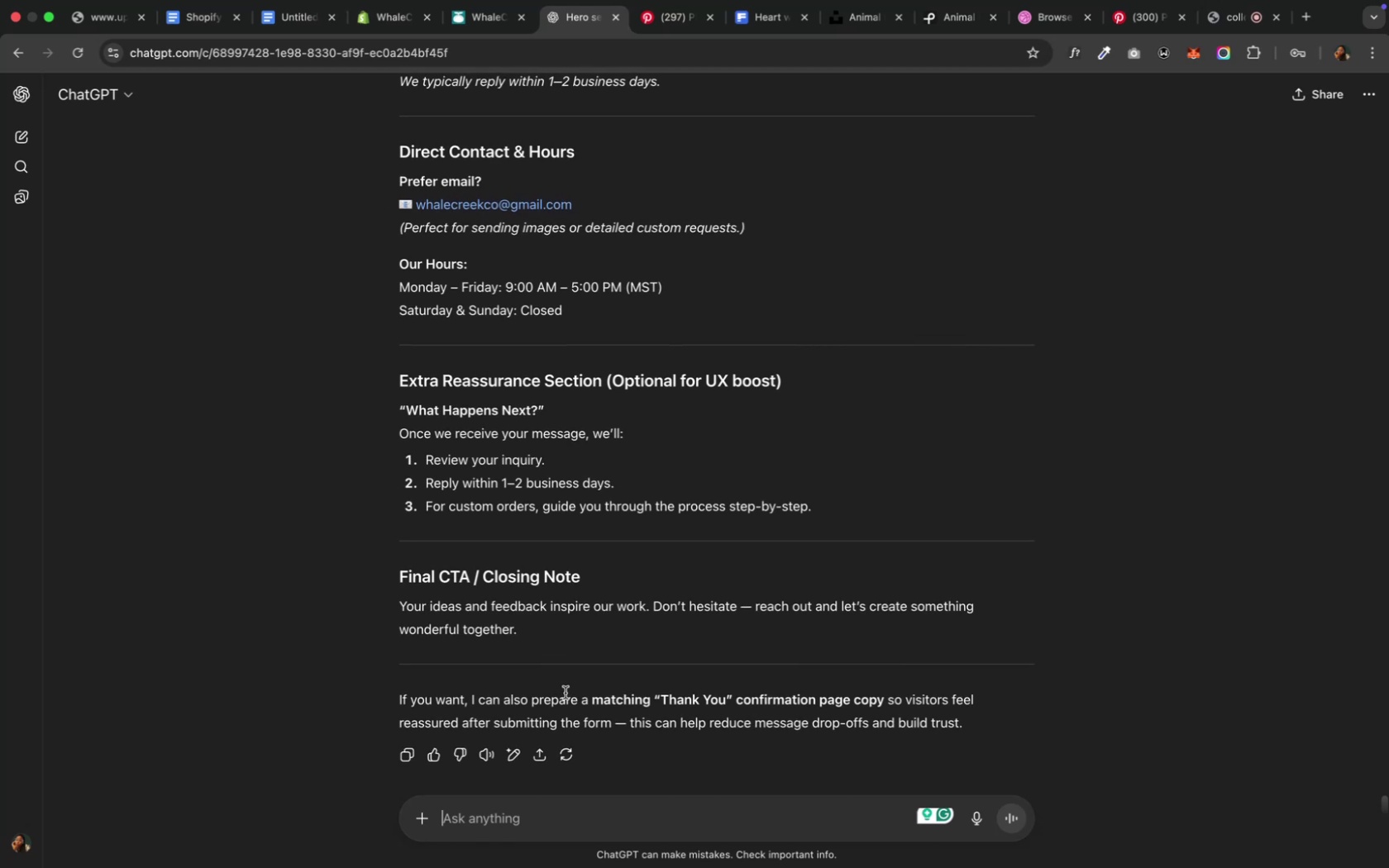 
wait(5.36)
 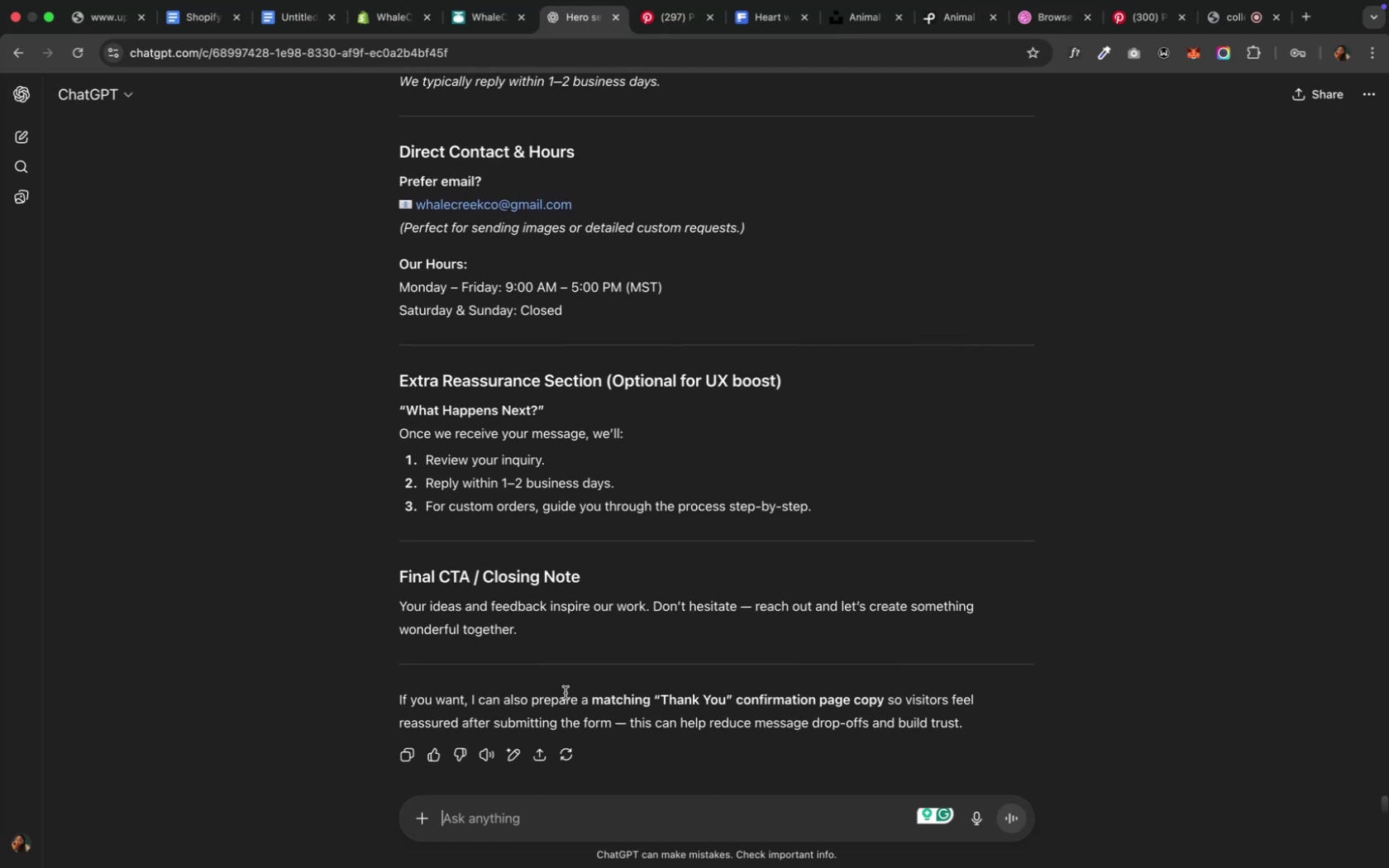 
scroll: coordinate [564, 693], scroll_direction: up, amount: 24.0
 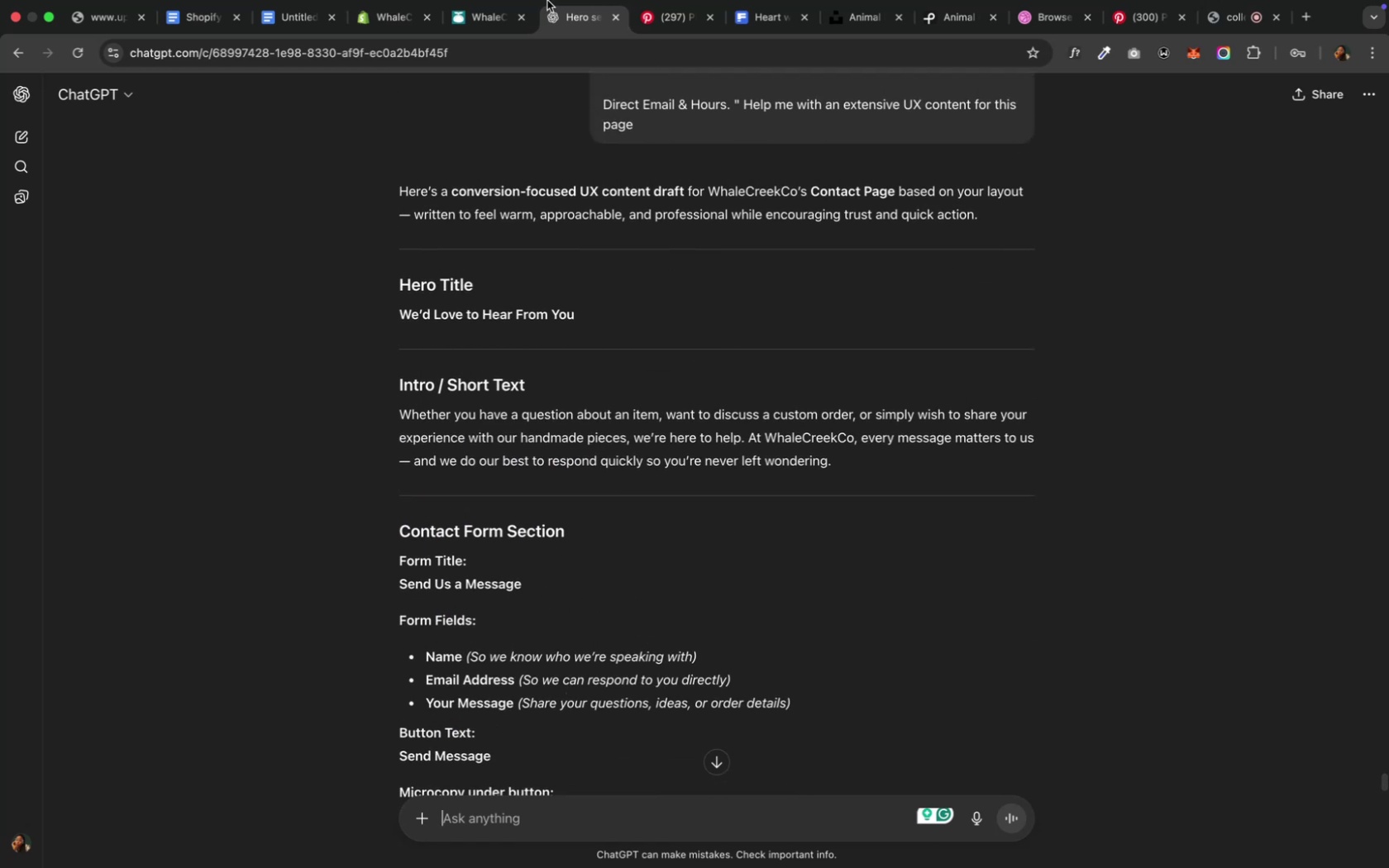 
left_click([481, 25])
 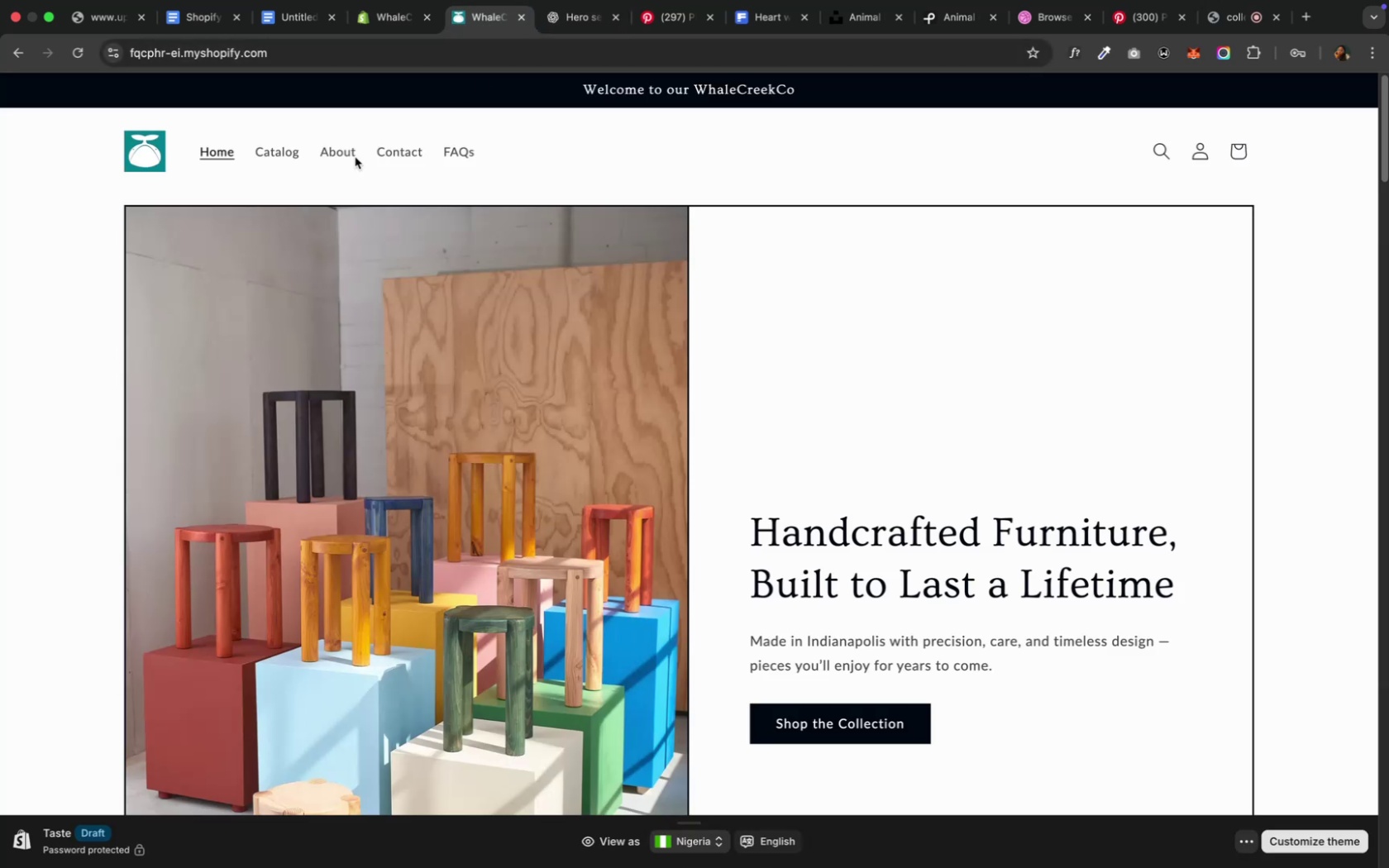 
left_click([399, 151])
 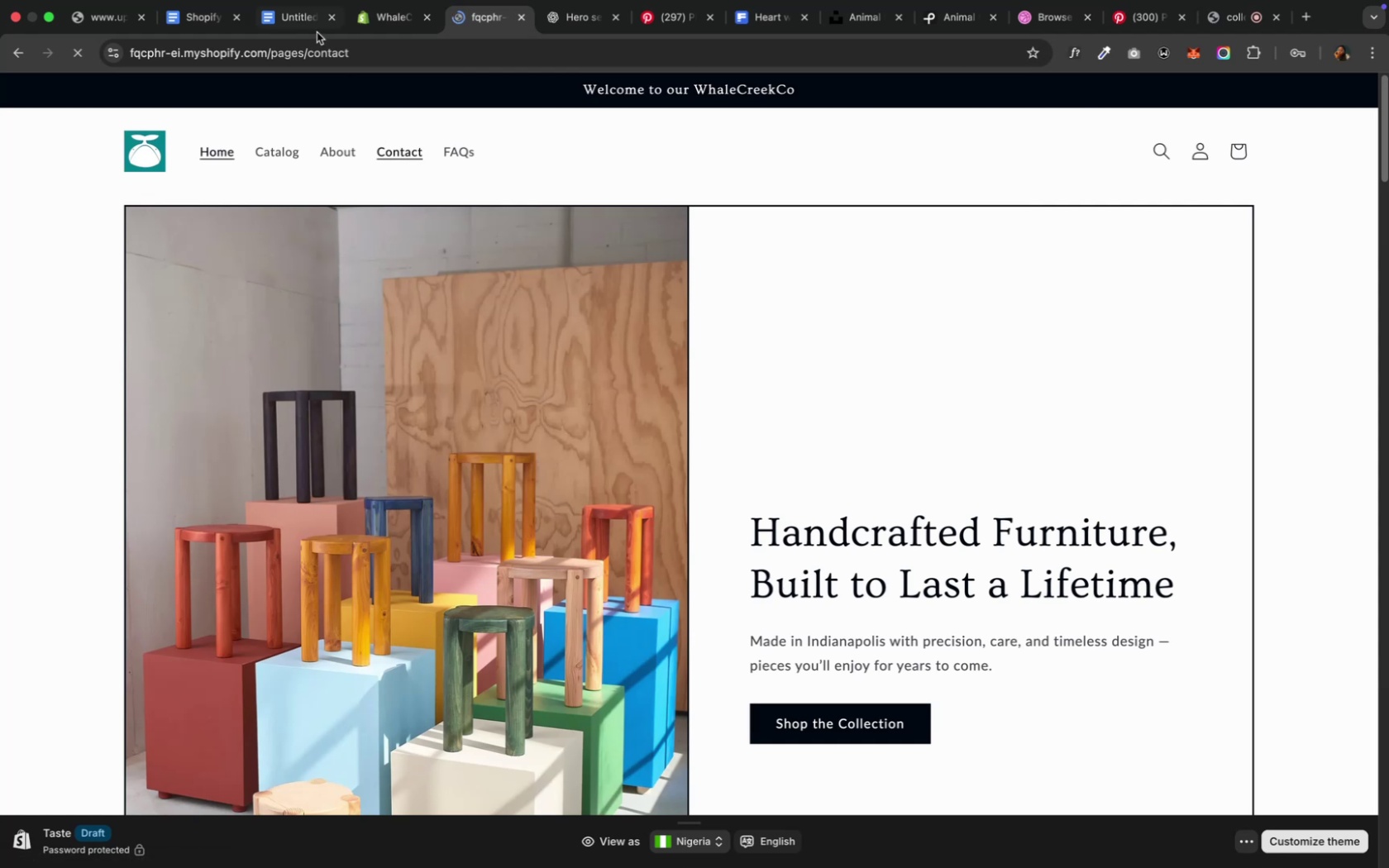 
left_click([386, 21])
 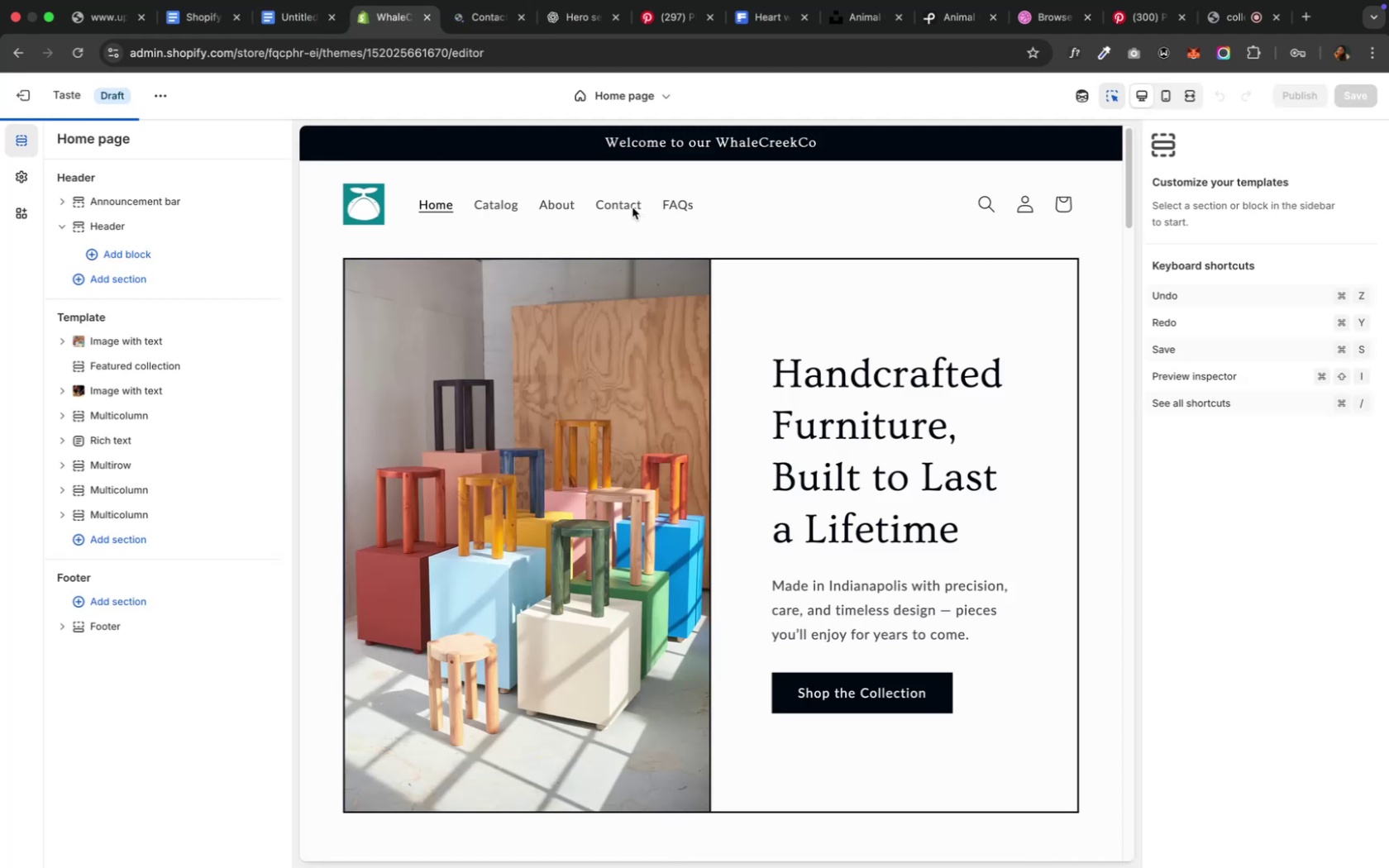 
left_click([626, 207])
 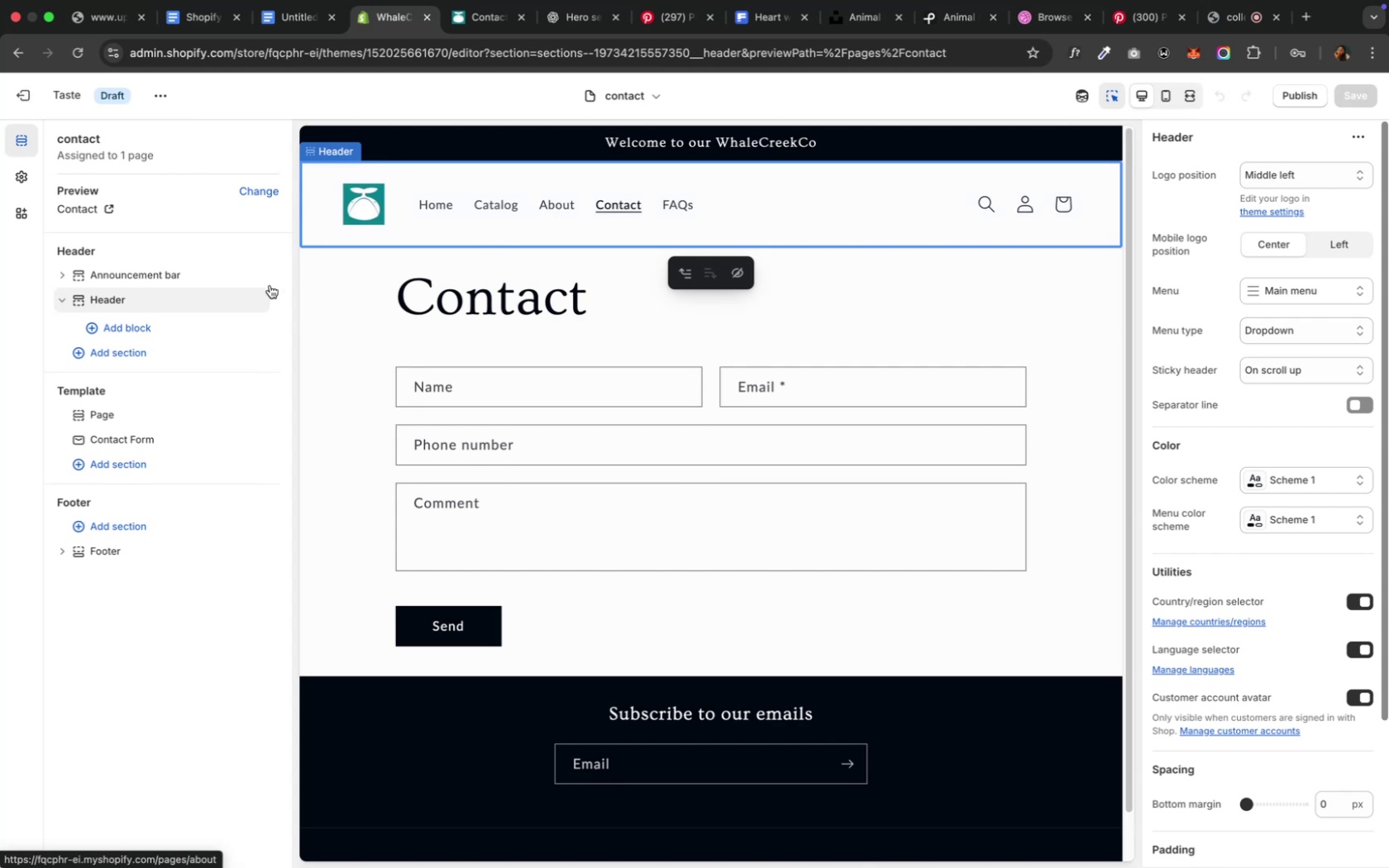 
wait(14.16)
 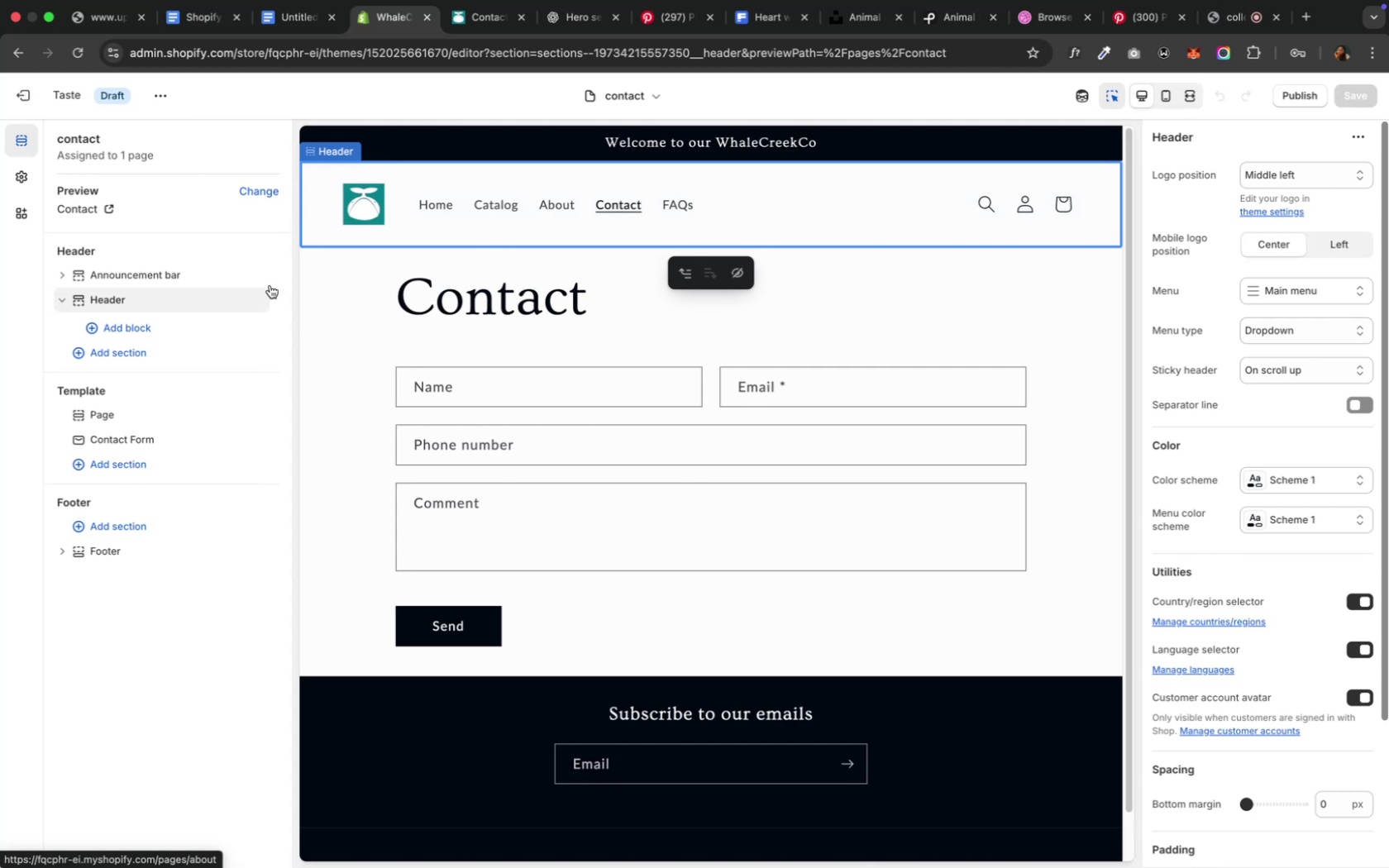 
left_click([153, 273])
 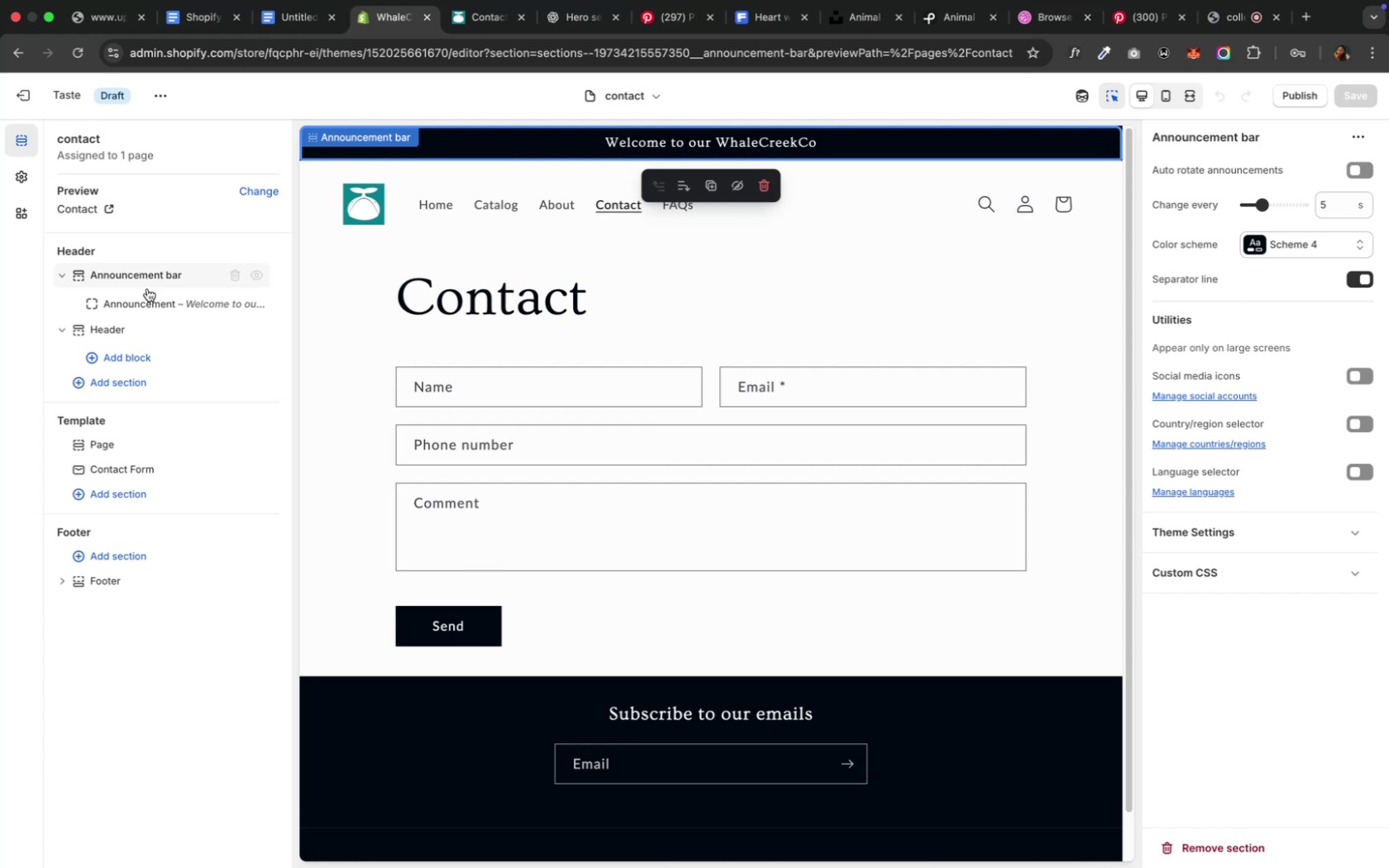 
left_click([141, 339])
 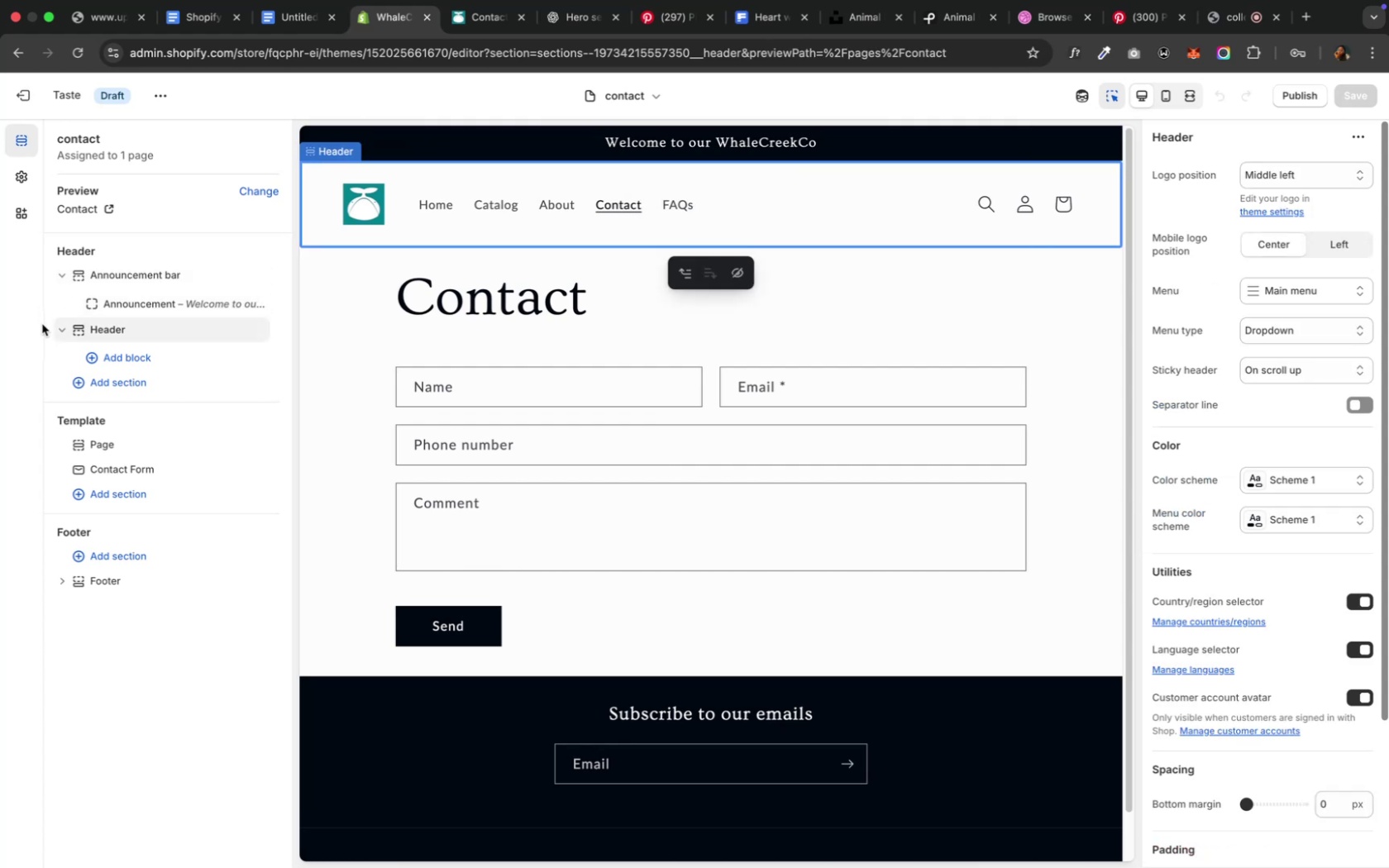 
left_click([61, 328])
 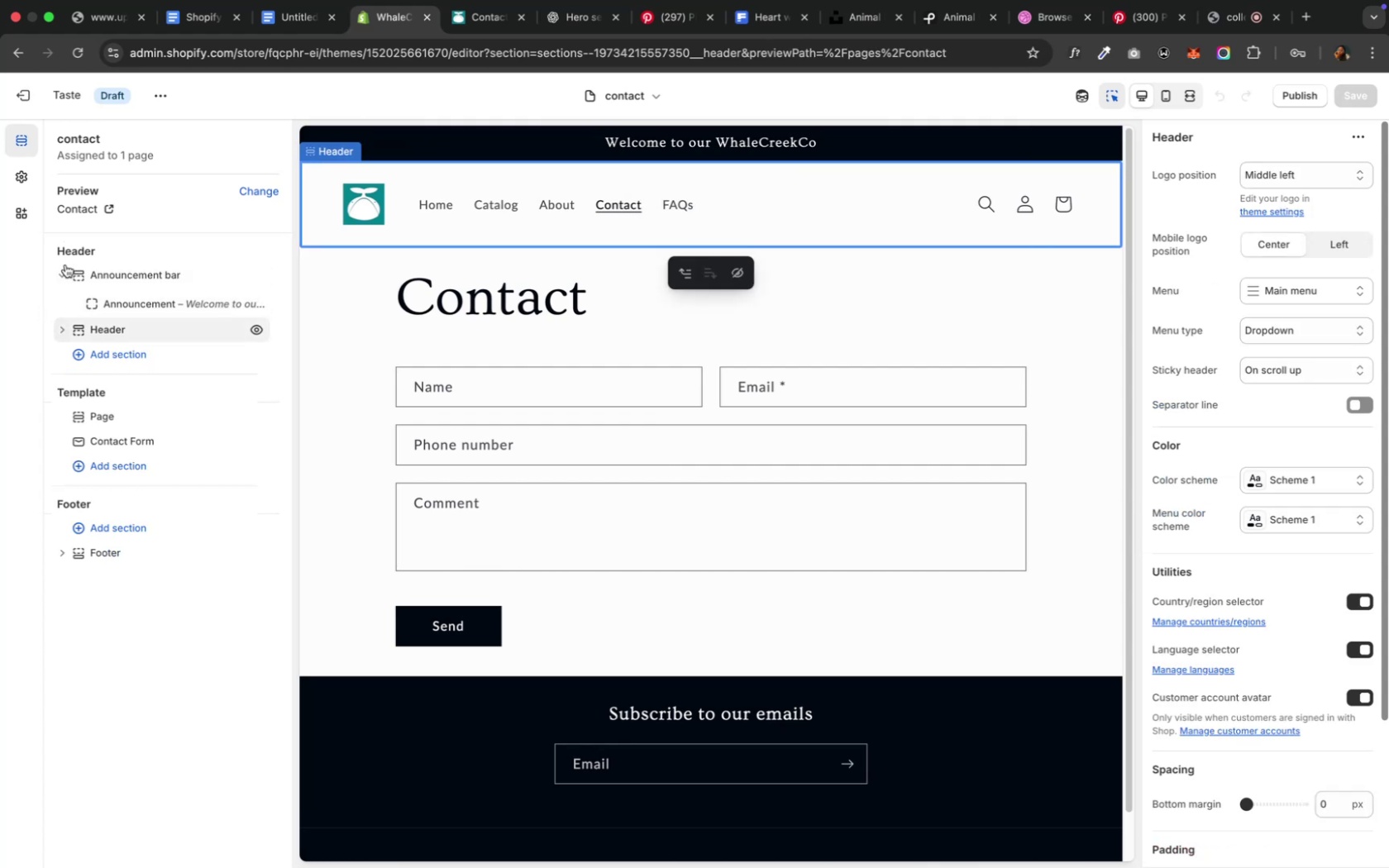 
left_click([64, 269])
 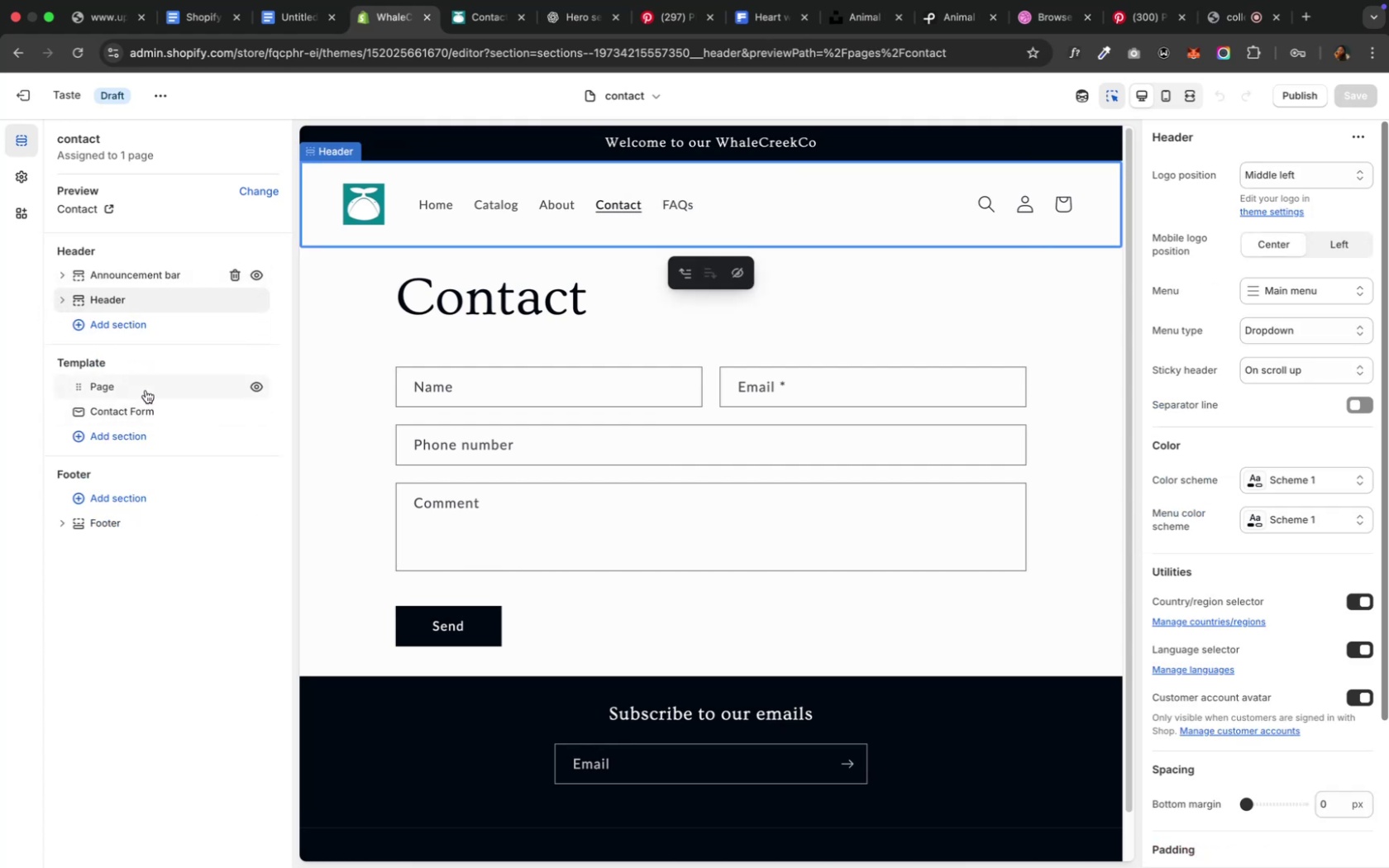 
left_click([146, 390])
 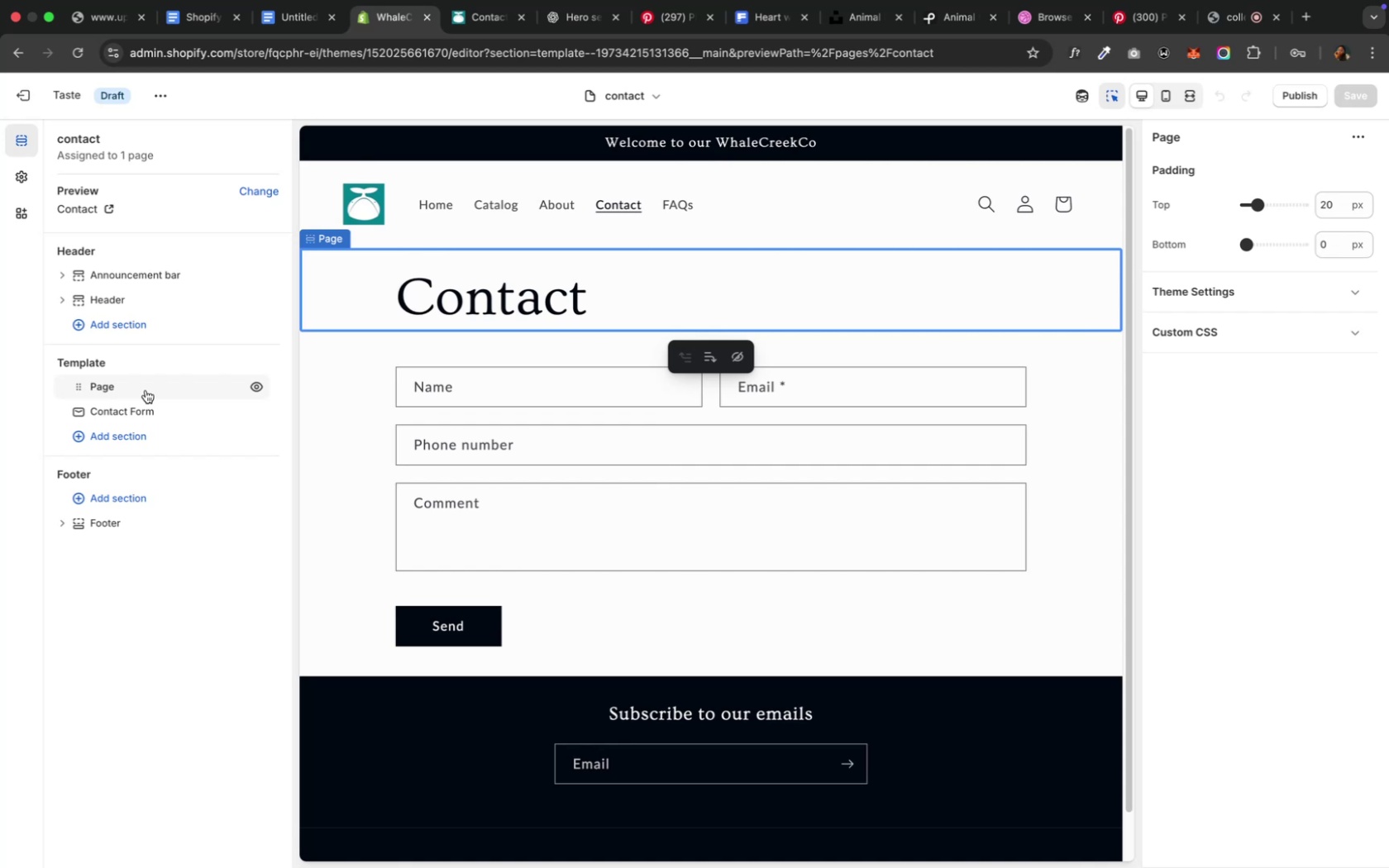 
wait(9.28)
 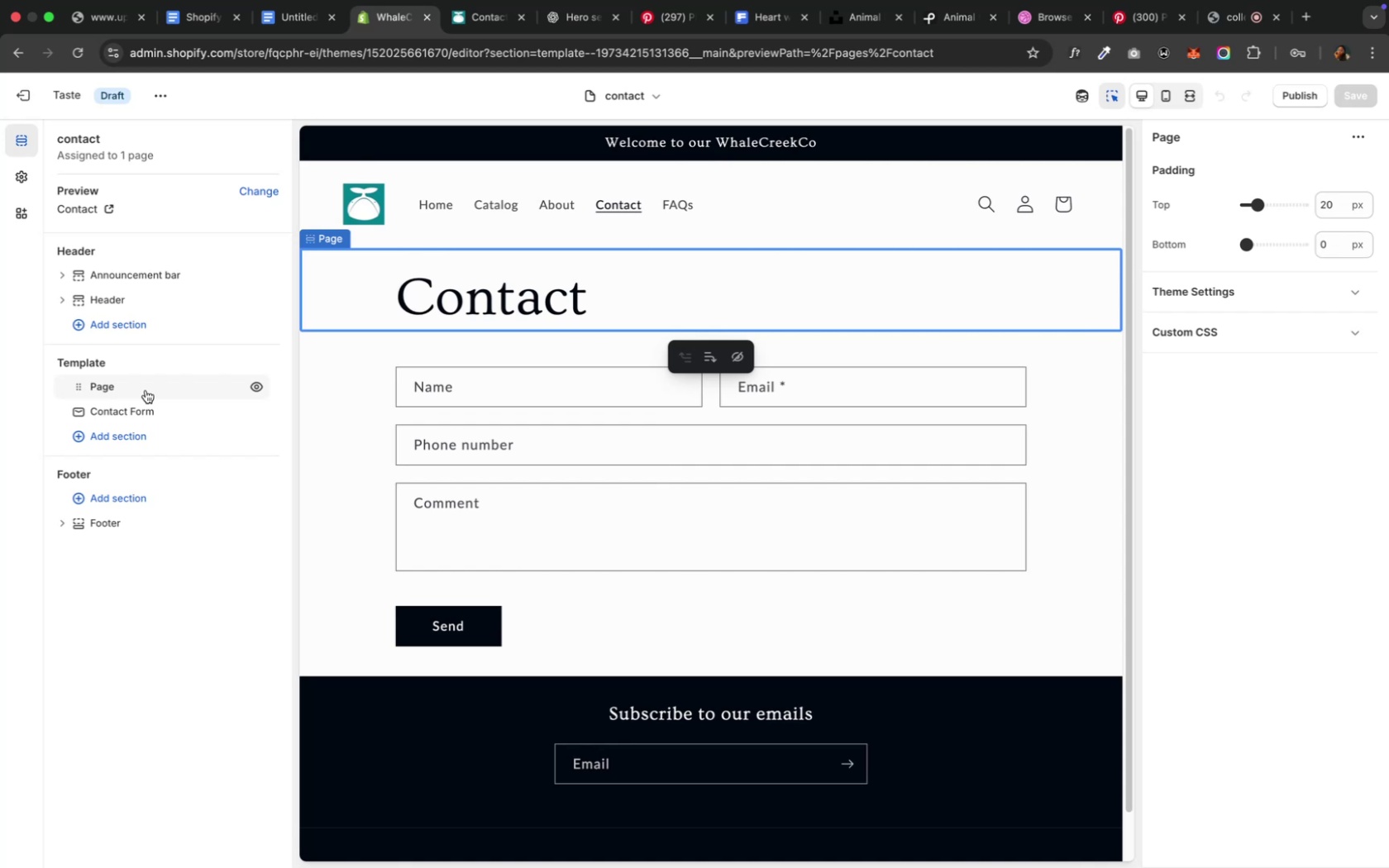 
left_click([249, 385])
 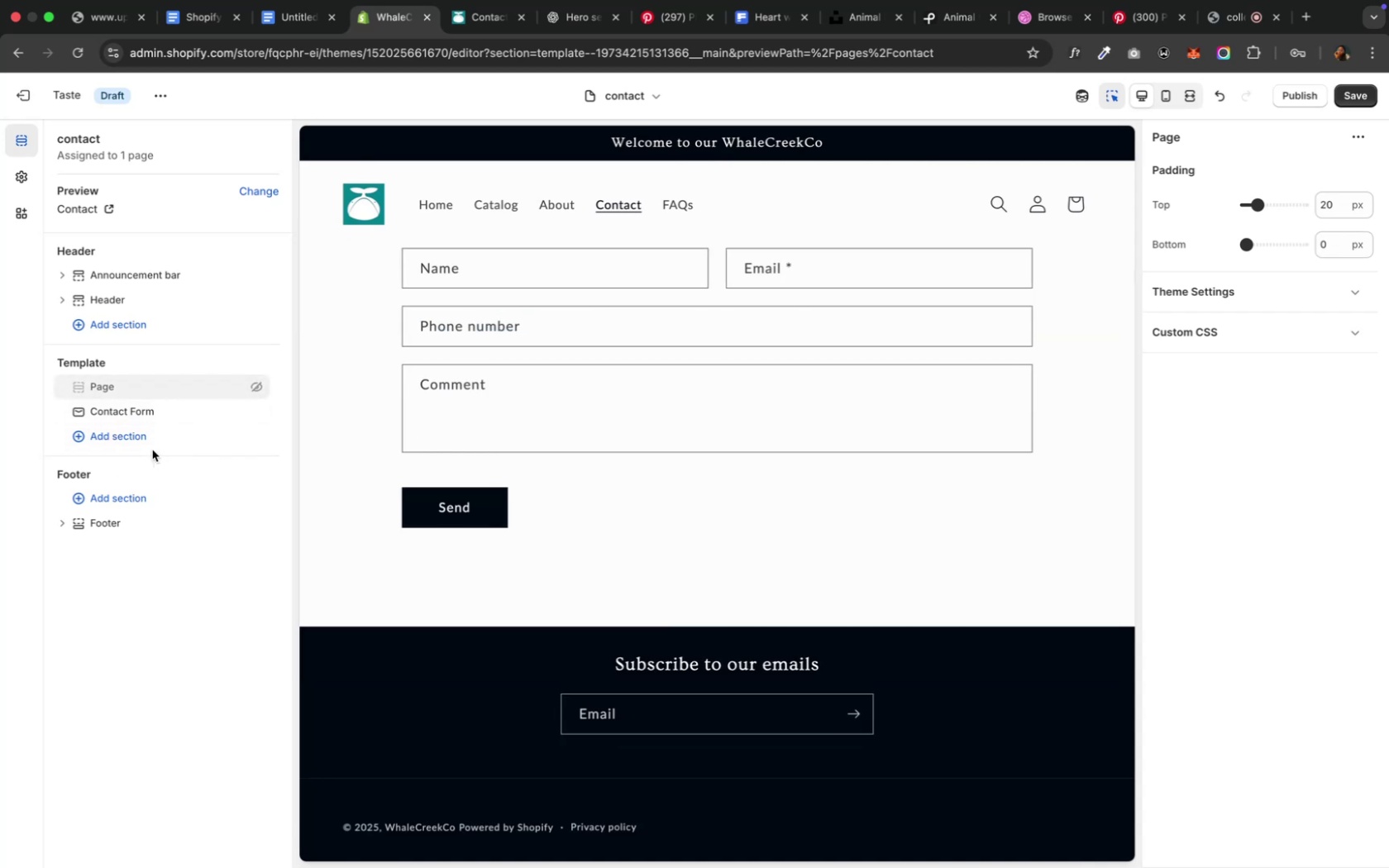 
left_click([152, 450])
 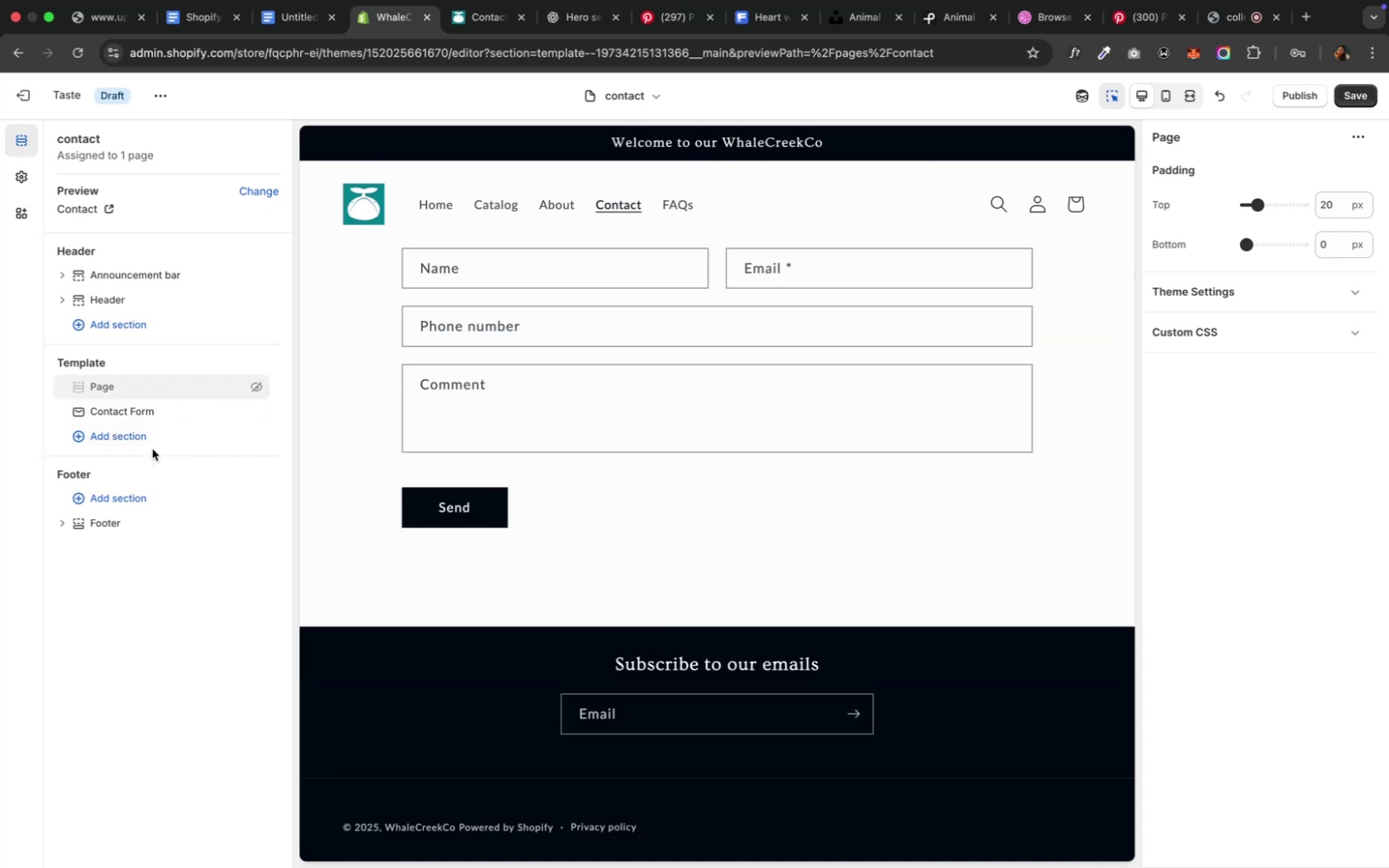 
left_click([142, 441])
 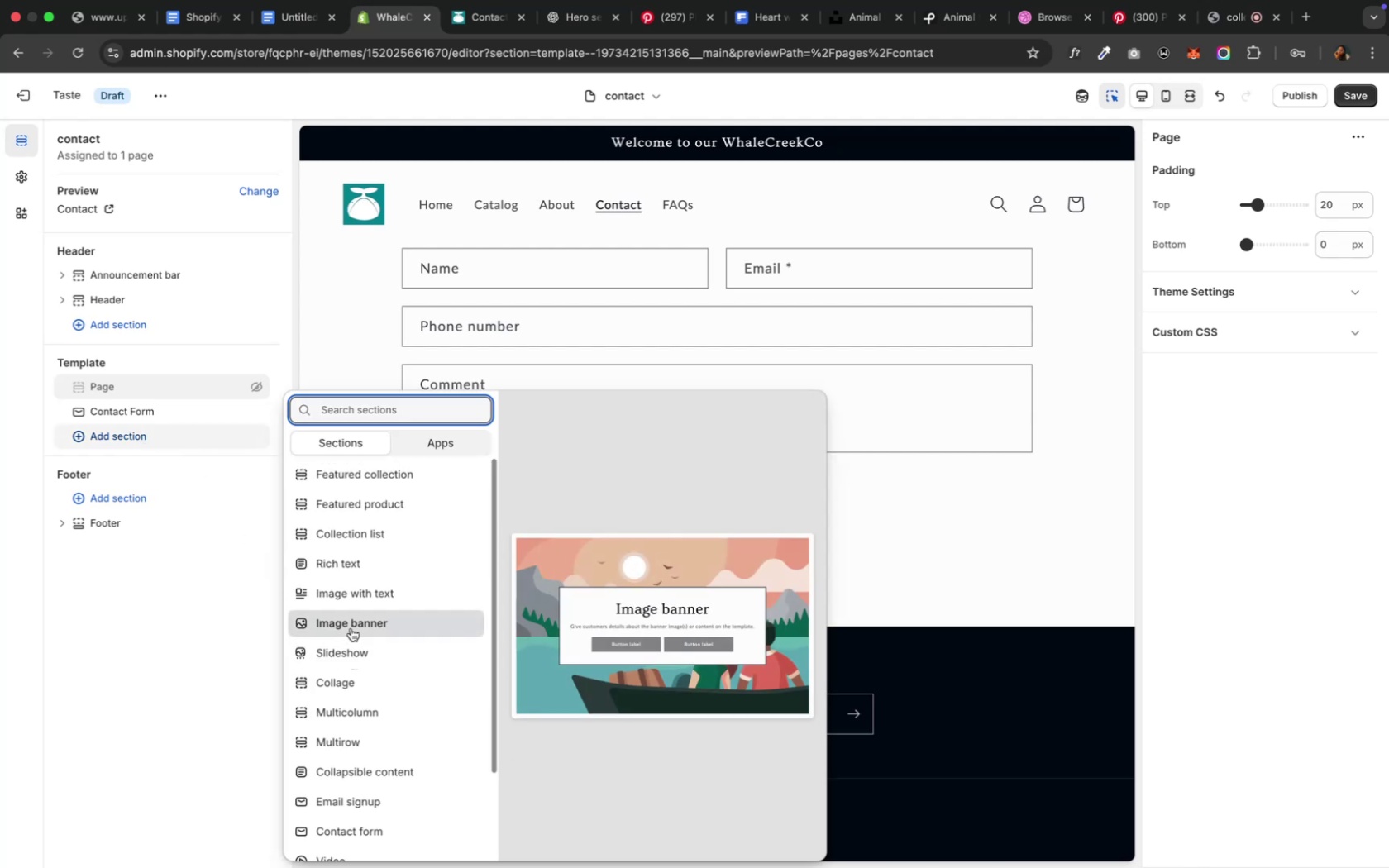 
wait(10.11)
 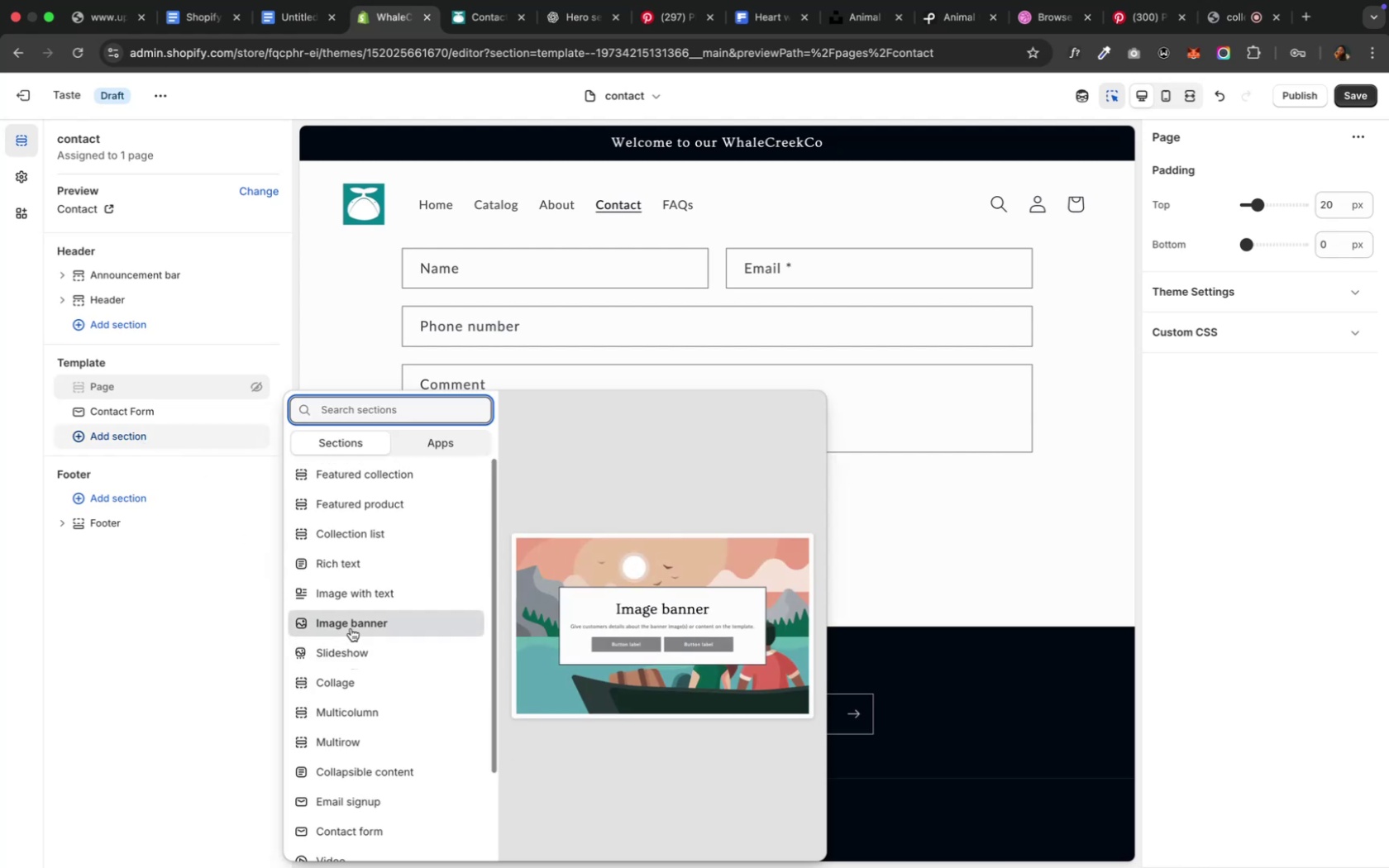 
left_click([1111, 27])
 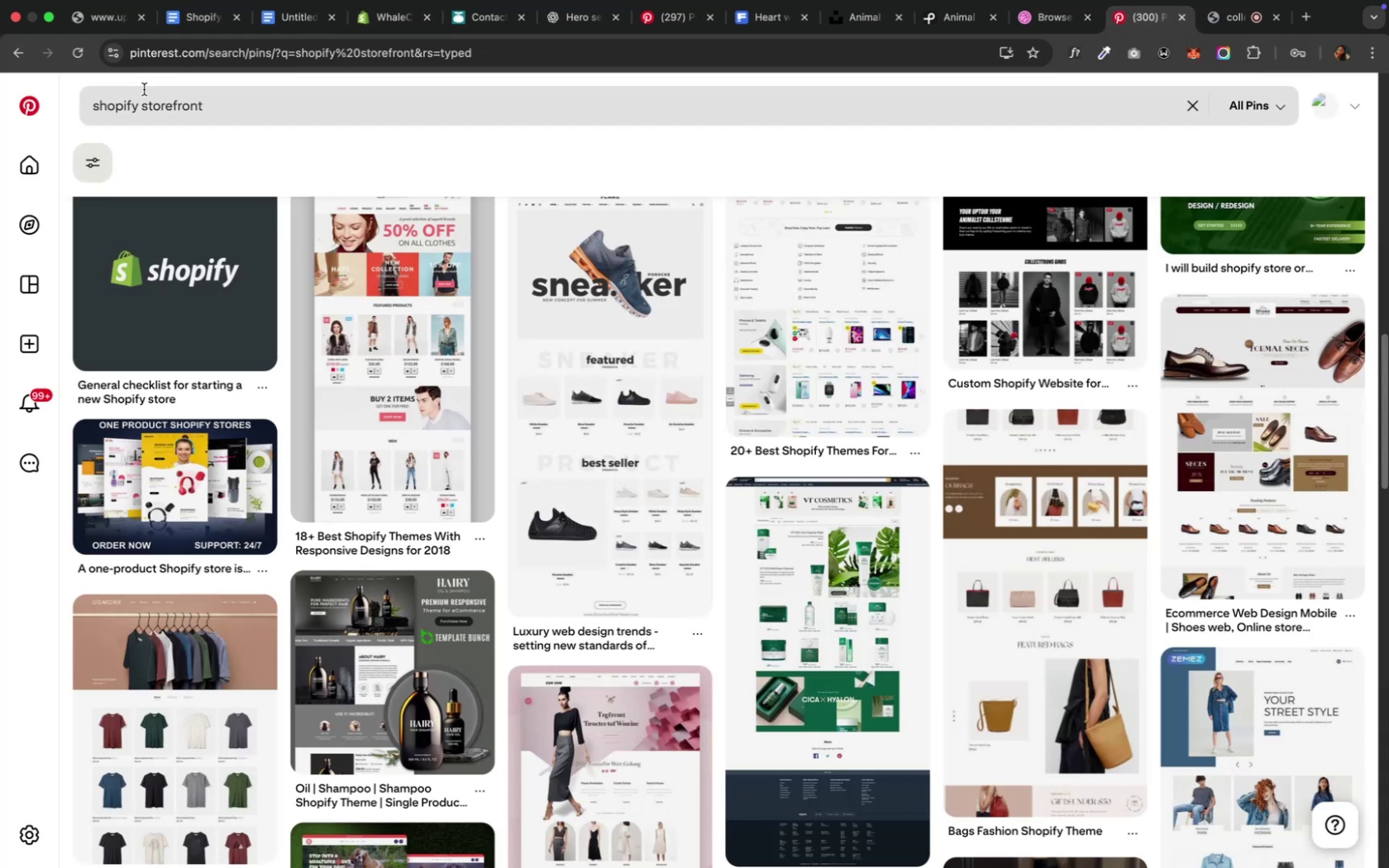 
wait(5.75)
 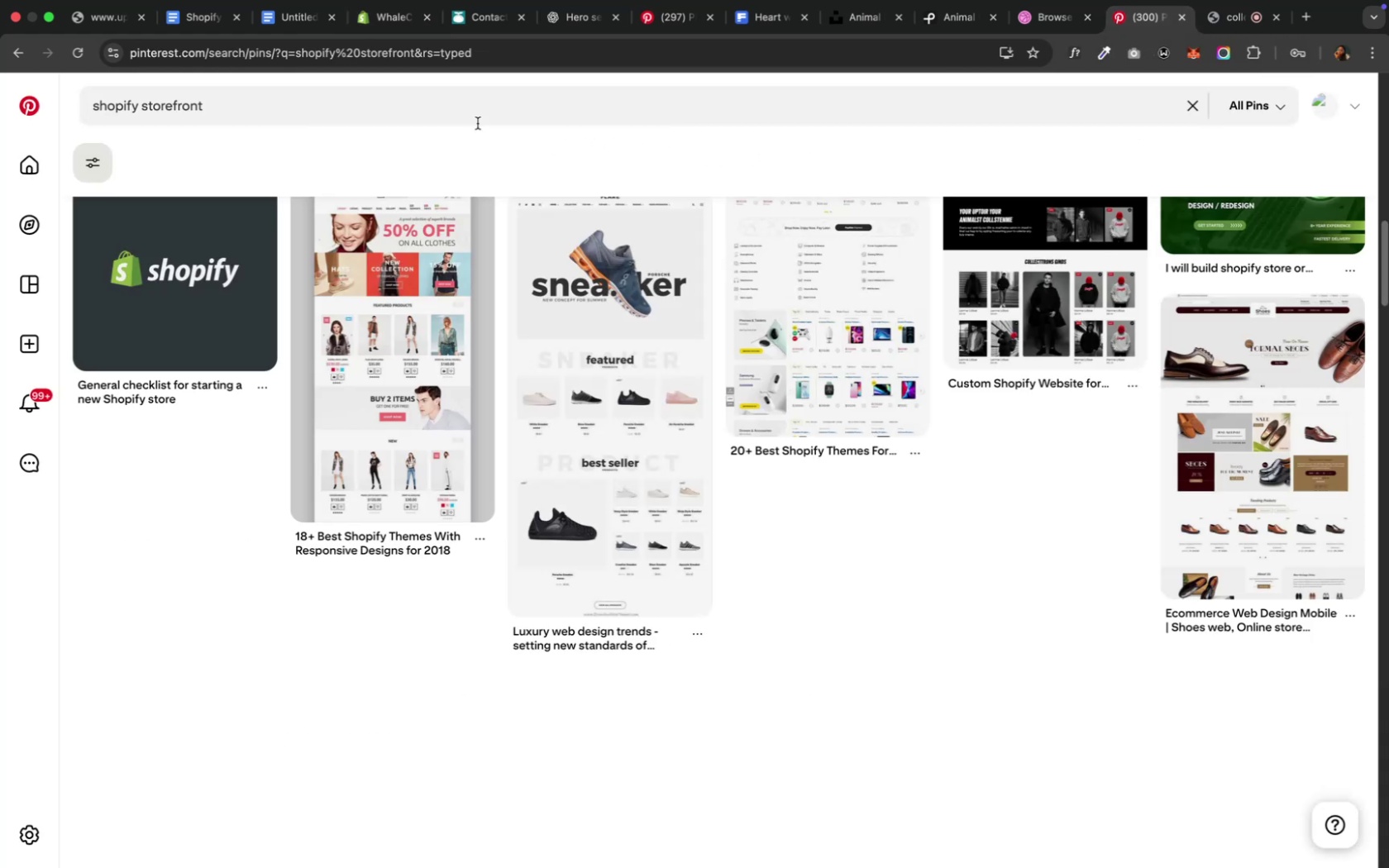 
double_click([169, 106])
 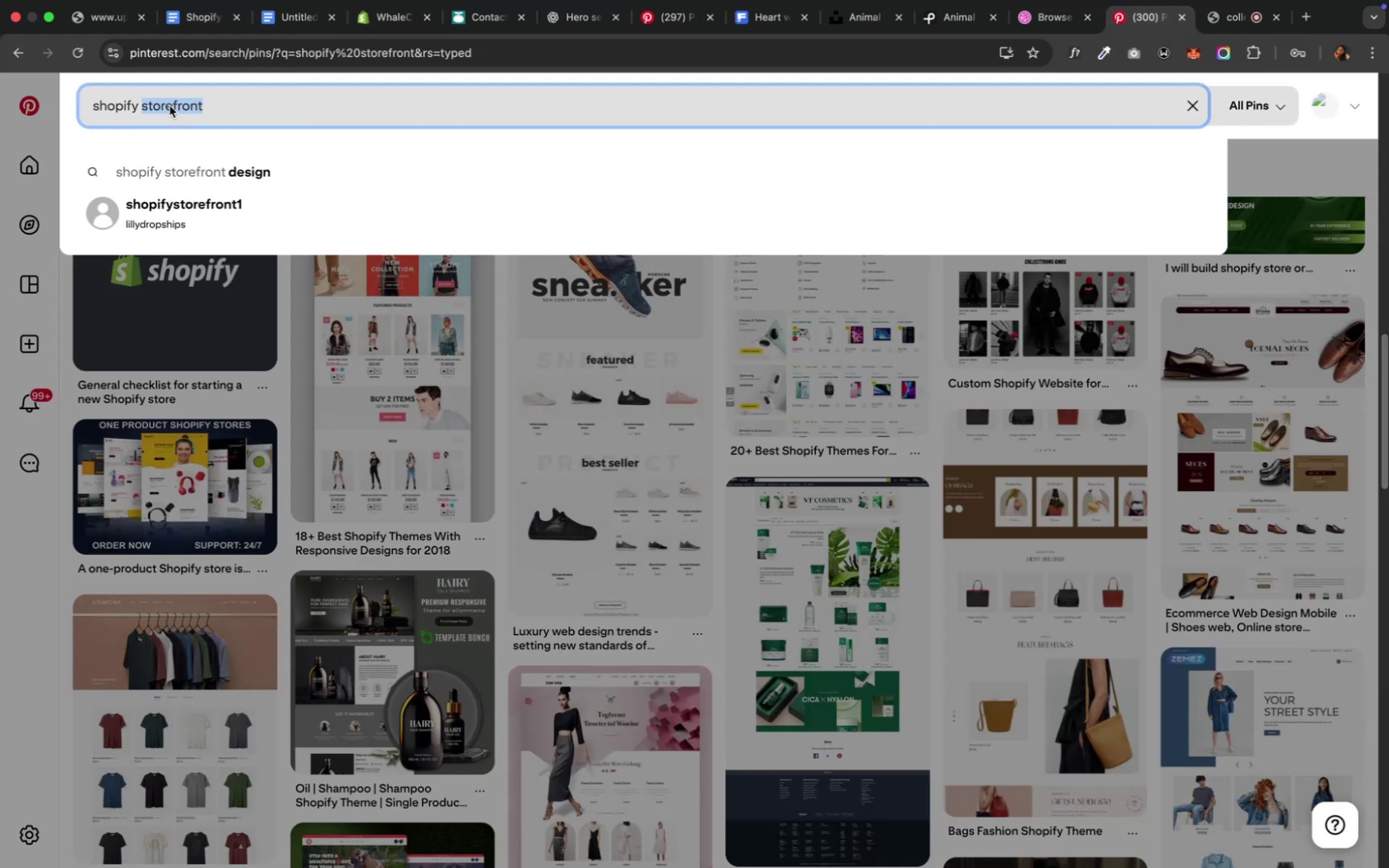 
type(conta)
 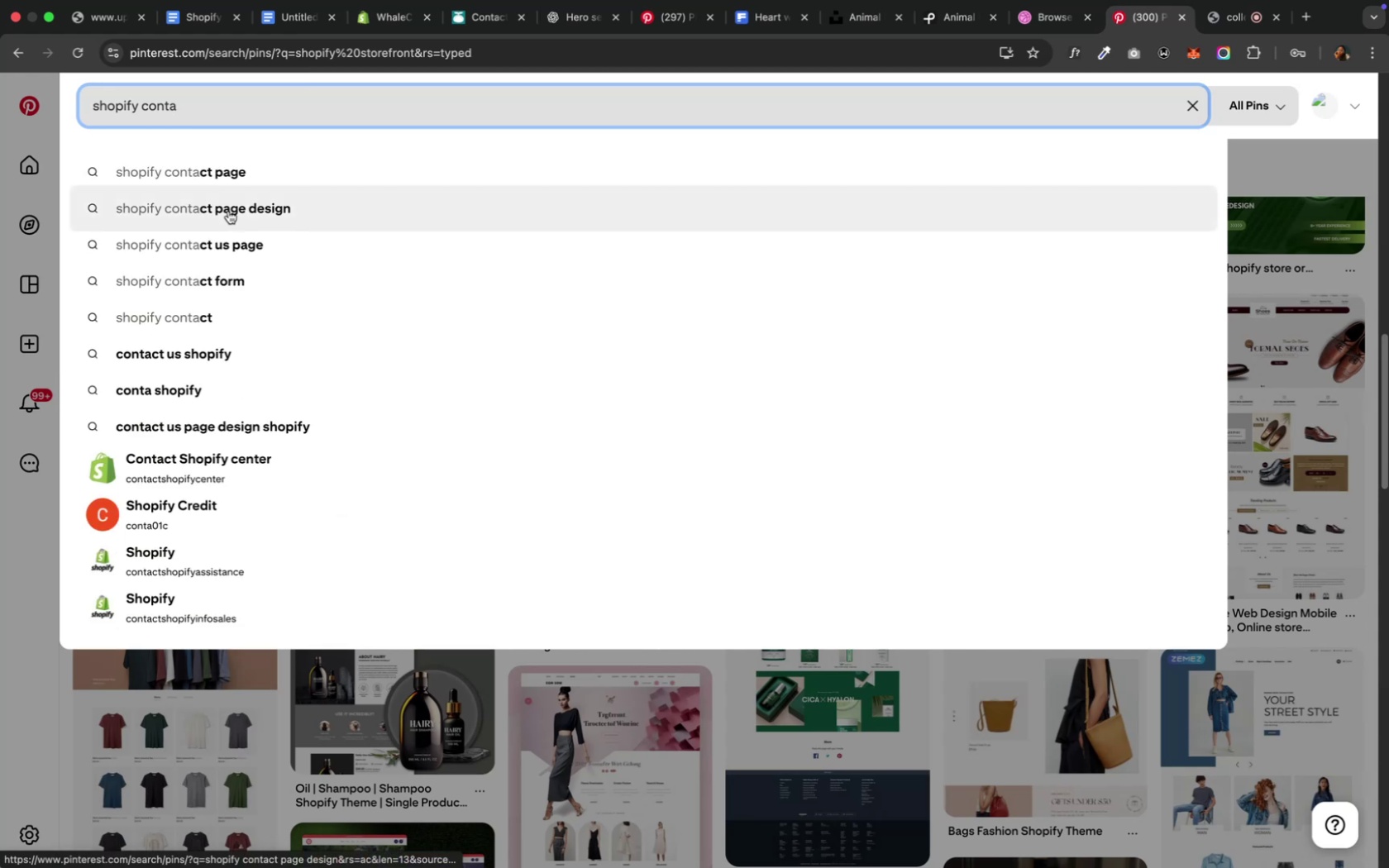 
left_click([232, 176])
 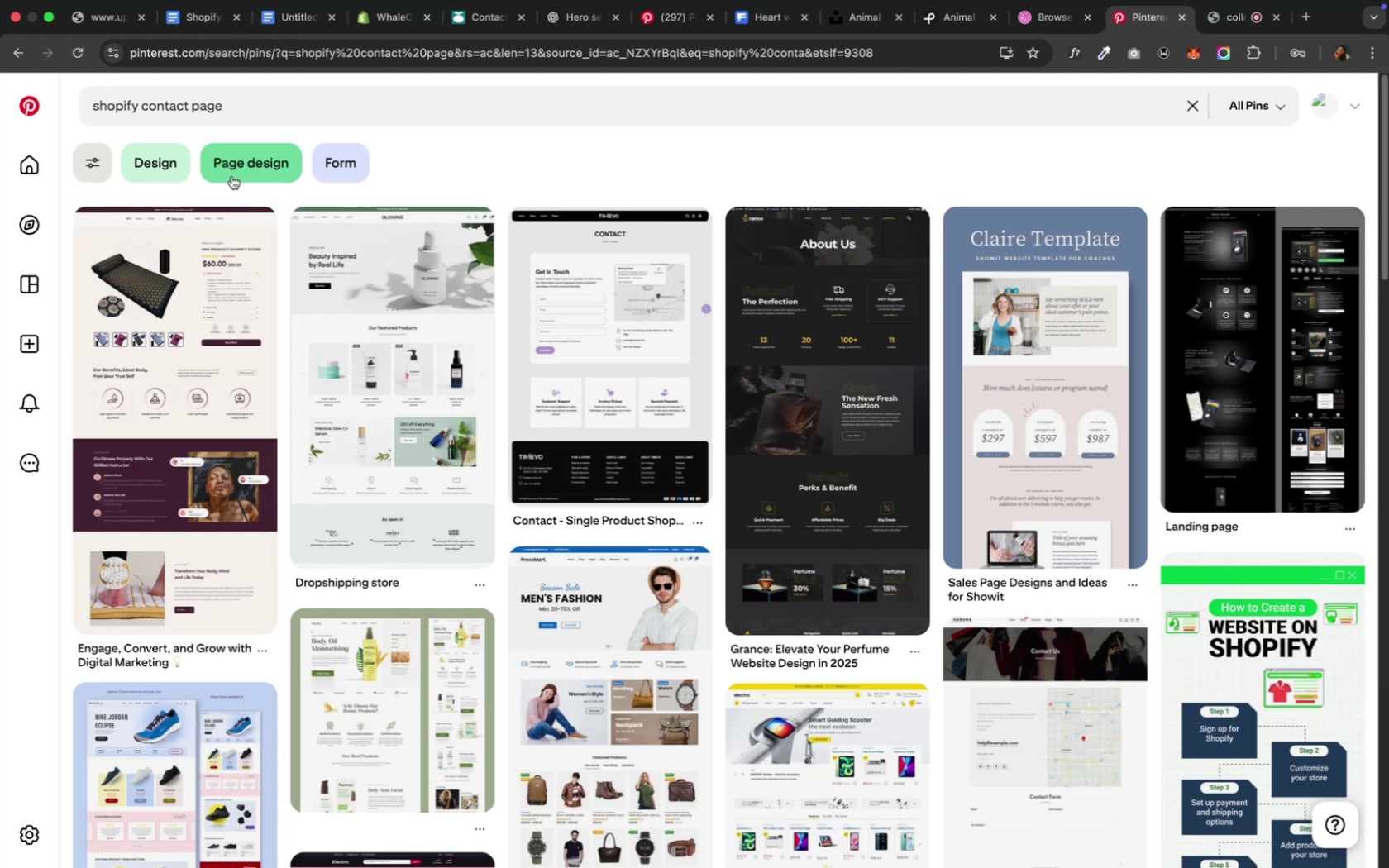 
wait(12.83)
 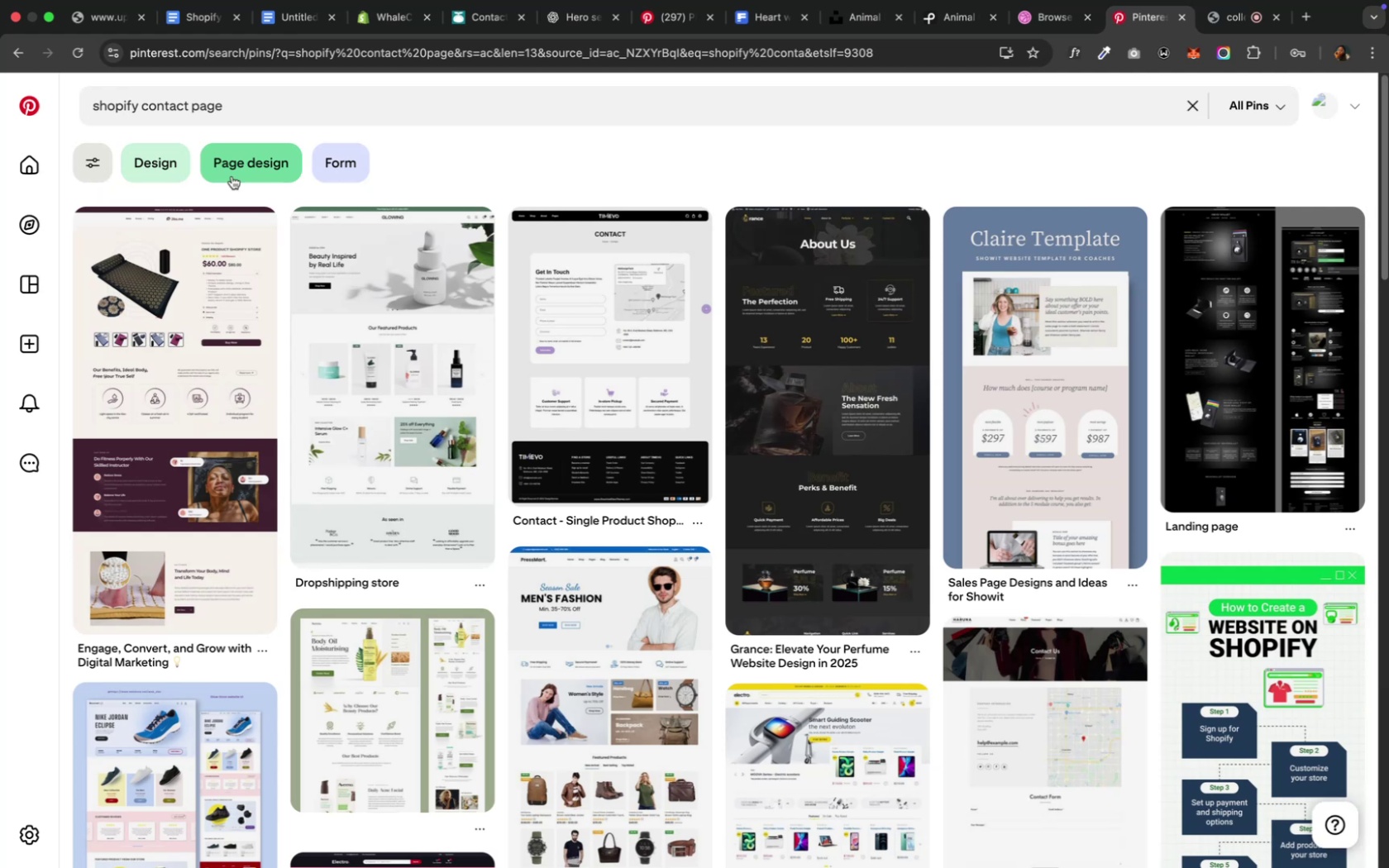 
left_click([378, 12])
 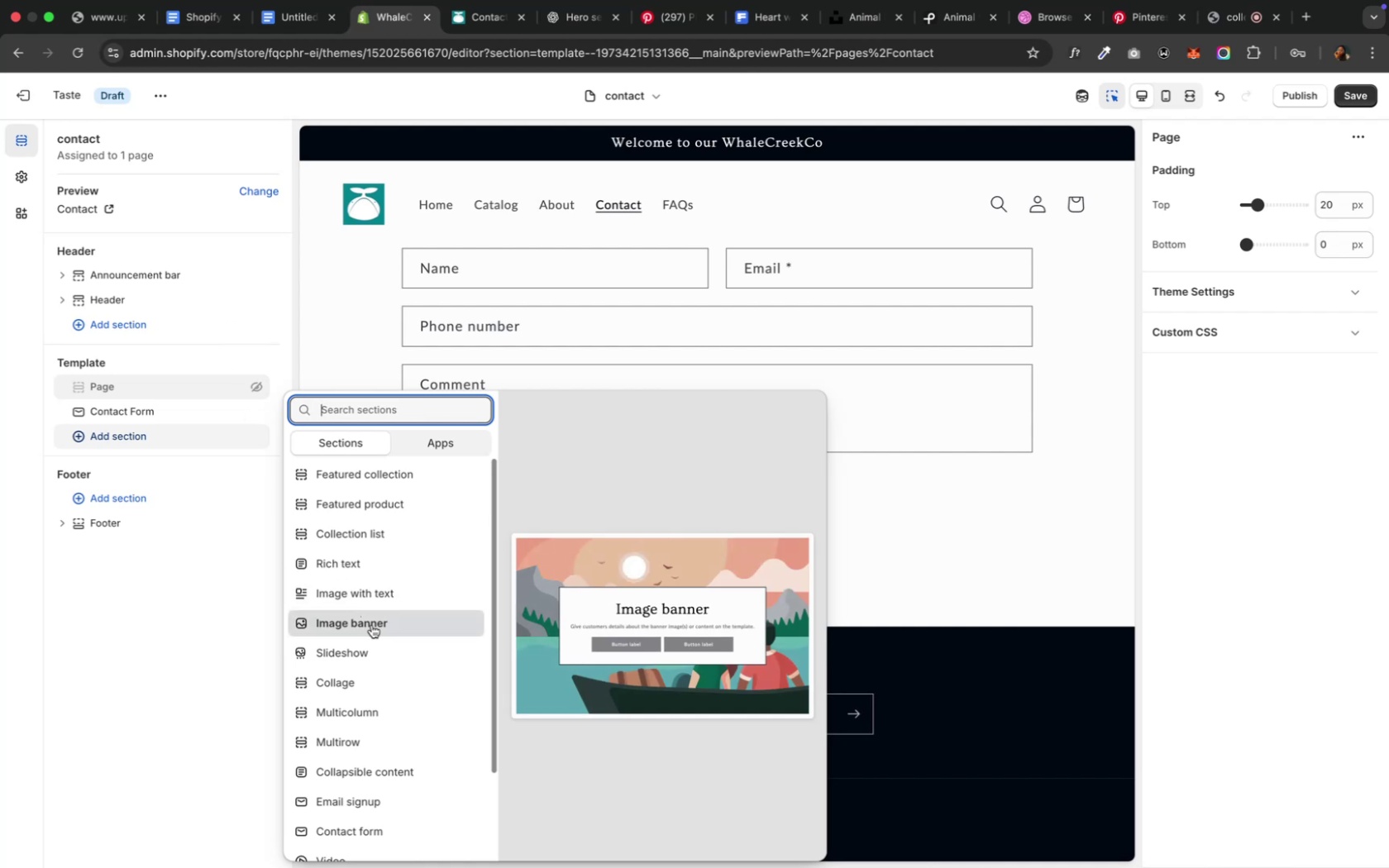 
left_click([379, 626])
 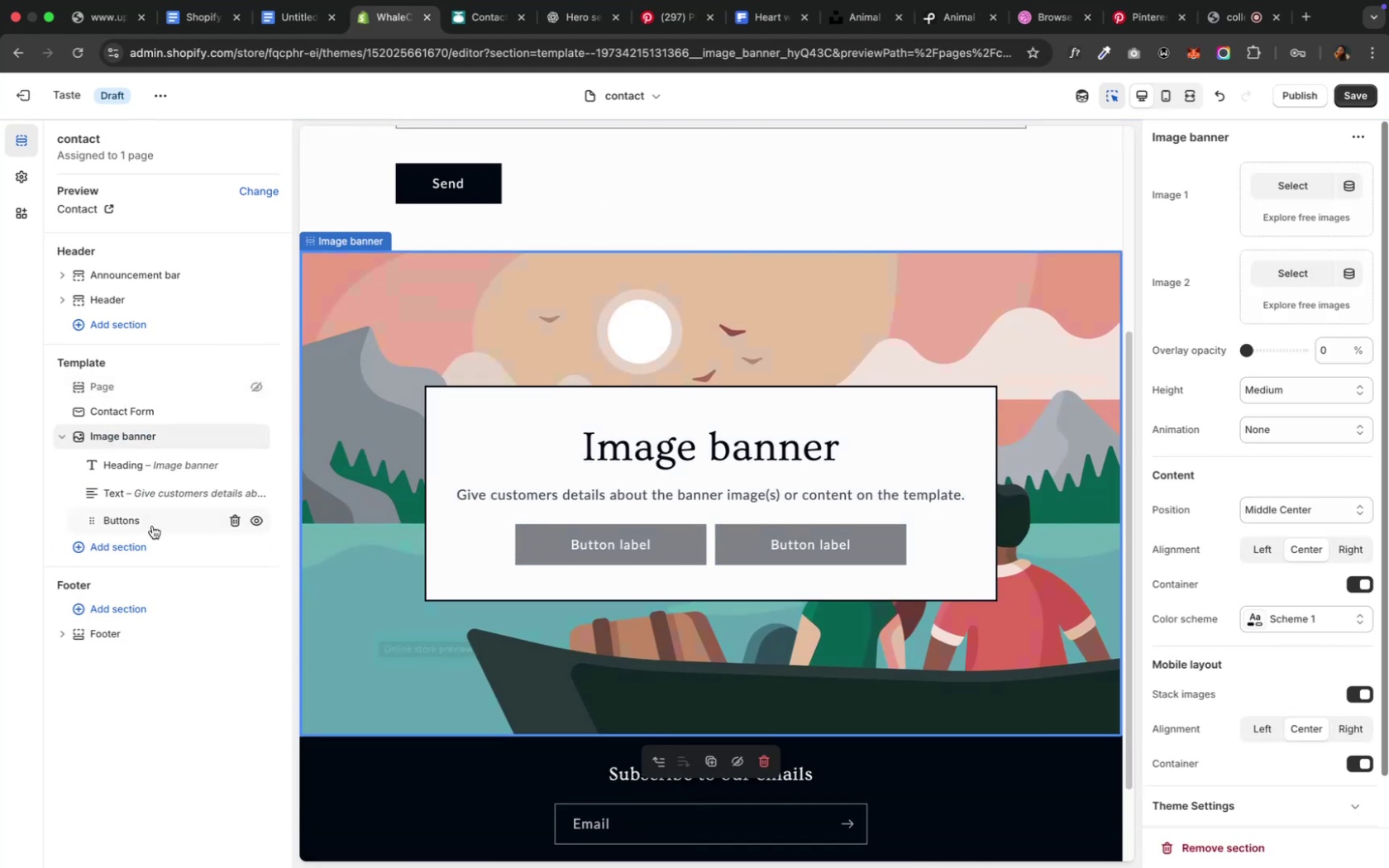 
left_click_drag(start_coordinate=[93, 436], to_coordinate=[98, 408])
 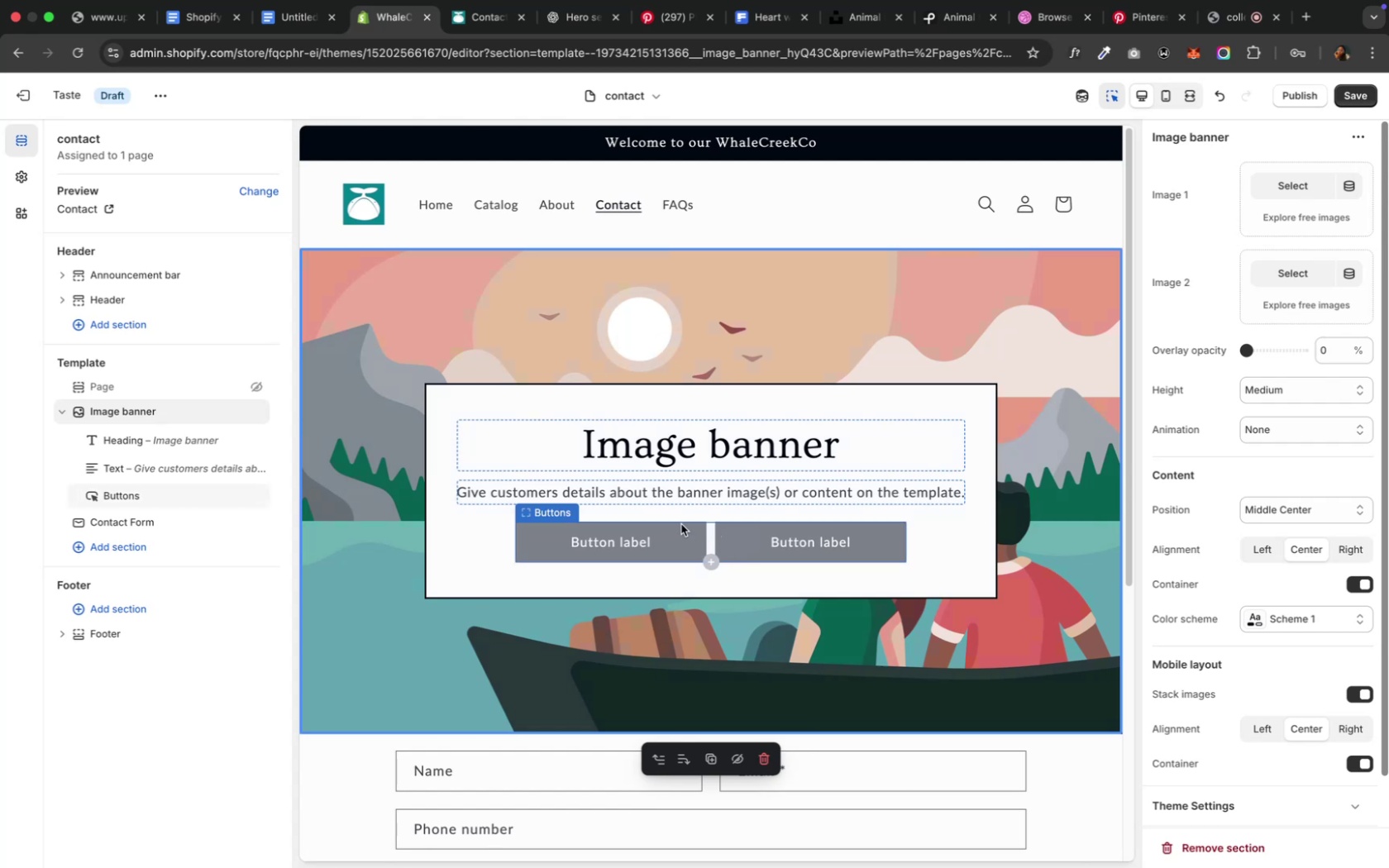 
wait(11.3)
 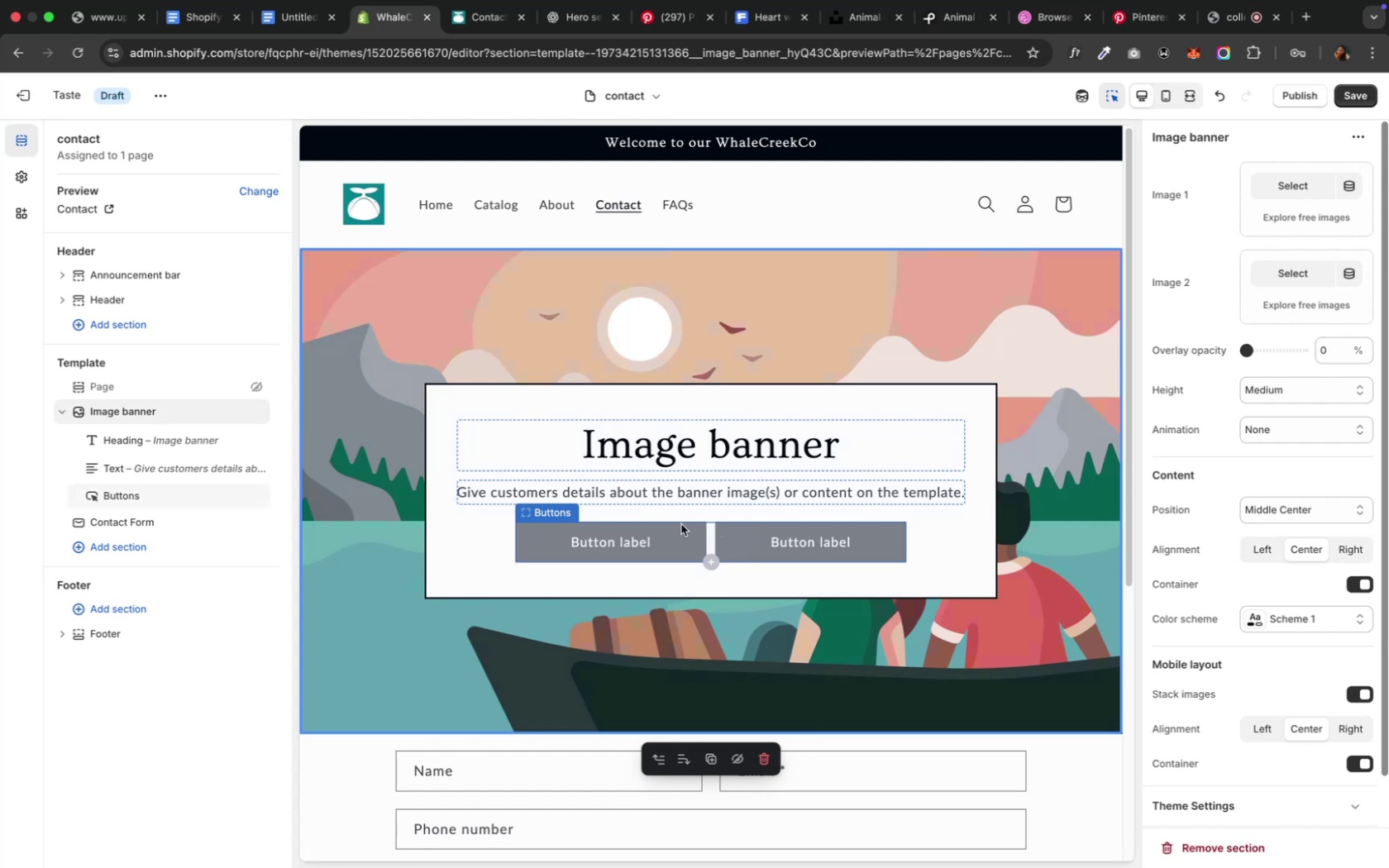 
left_click([1291, 179])
 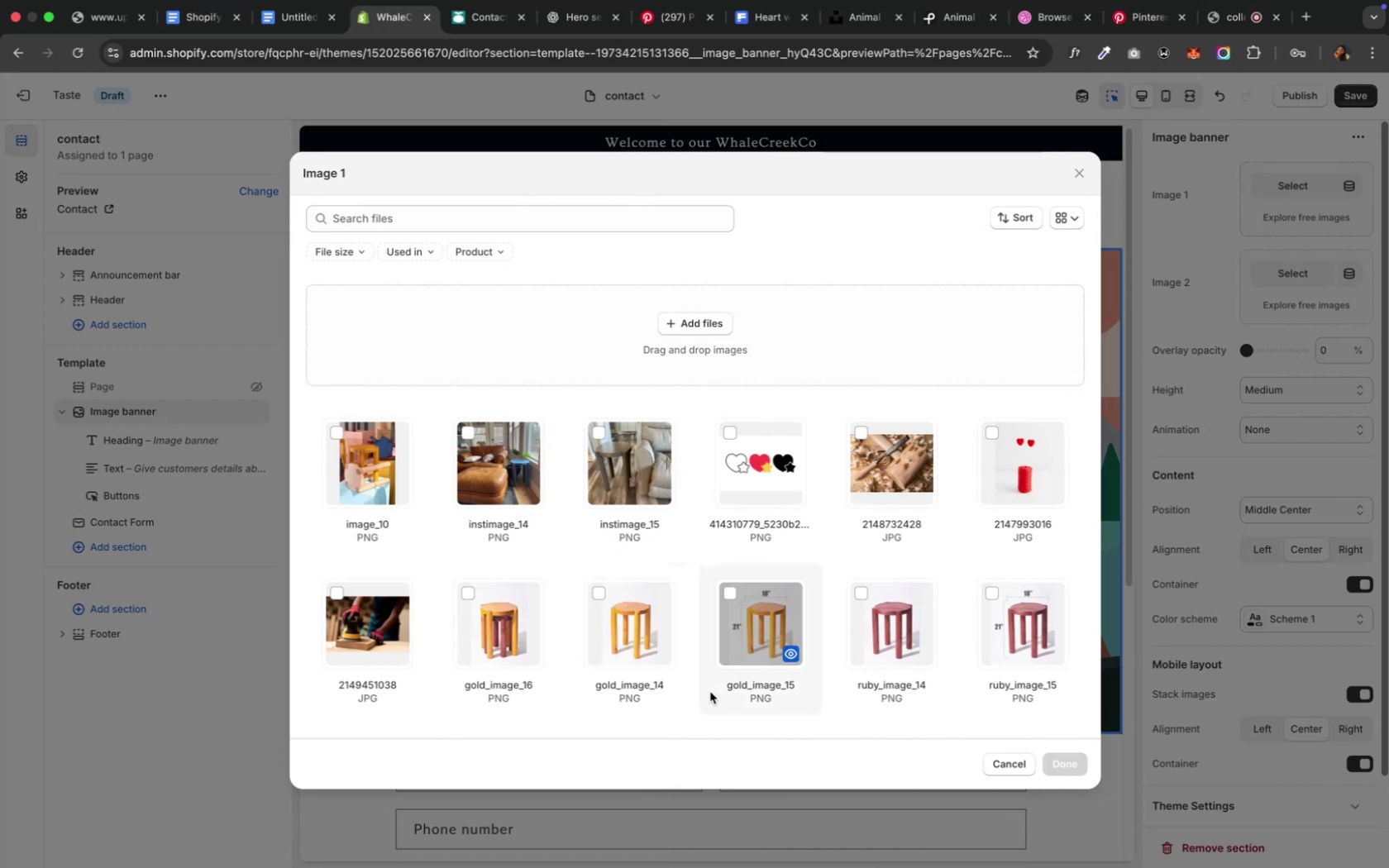 
wait(6.09)
 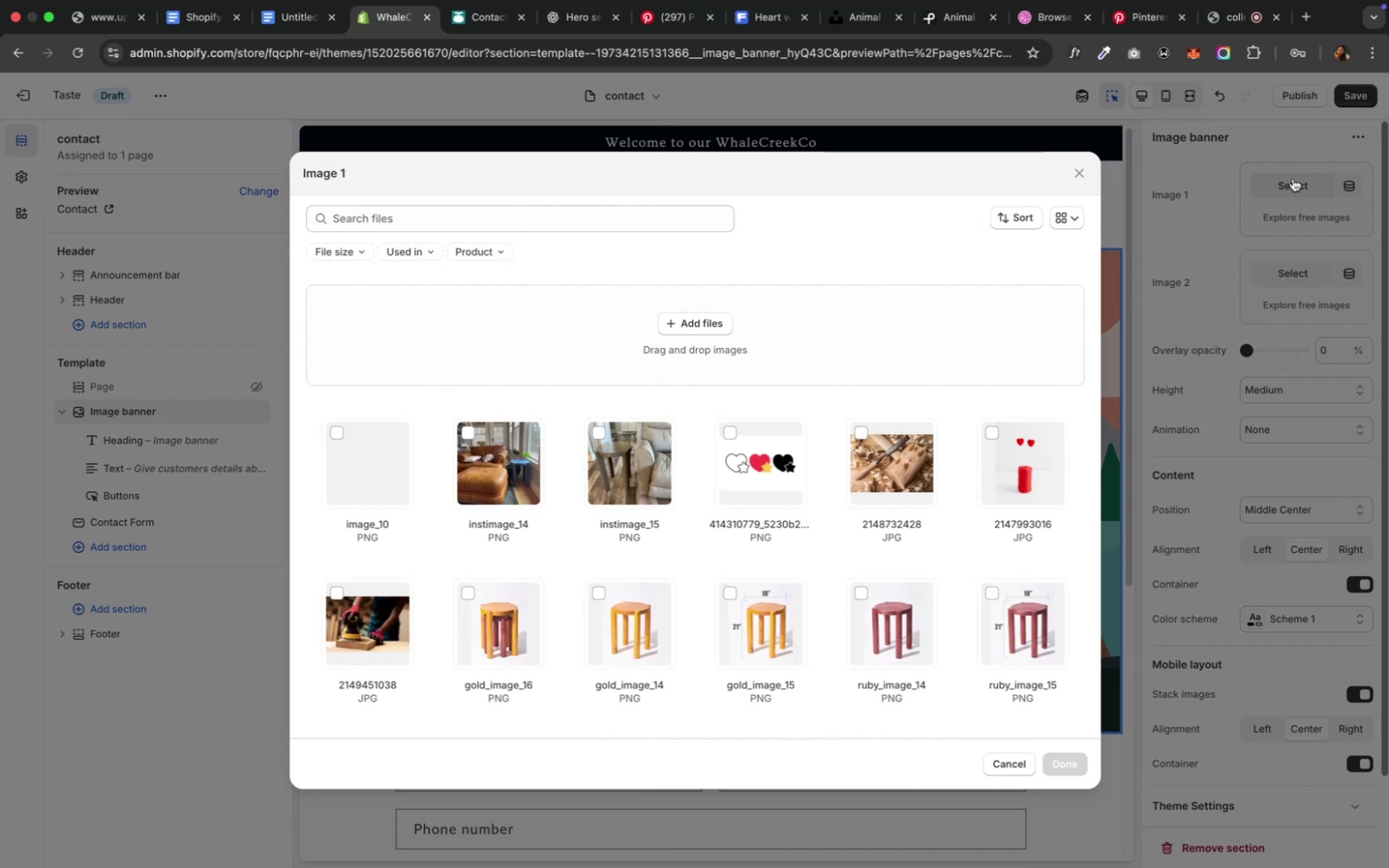 
scroll: coordinate [691, 694], scroll_direction: down, amount: 4.0
 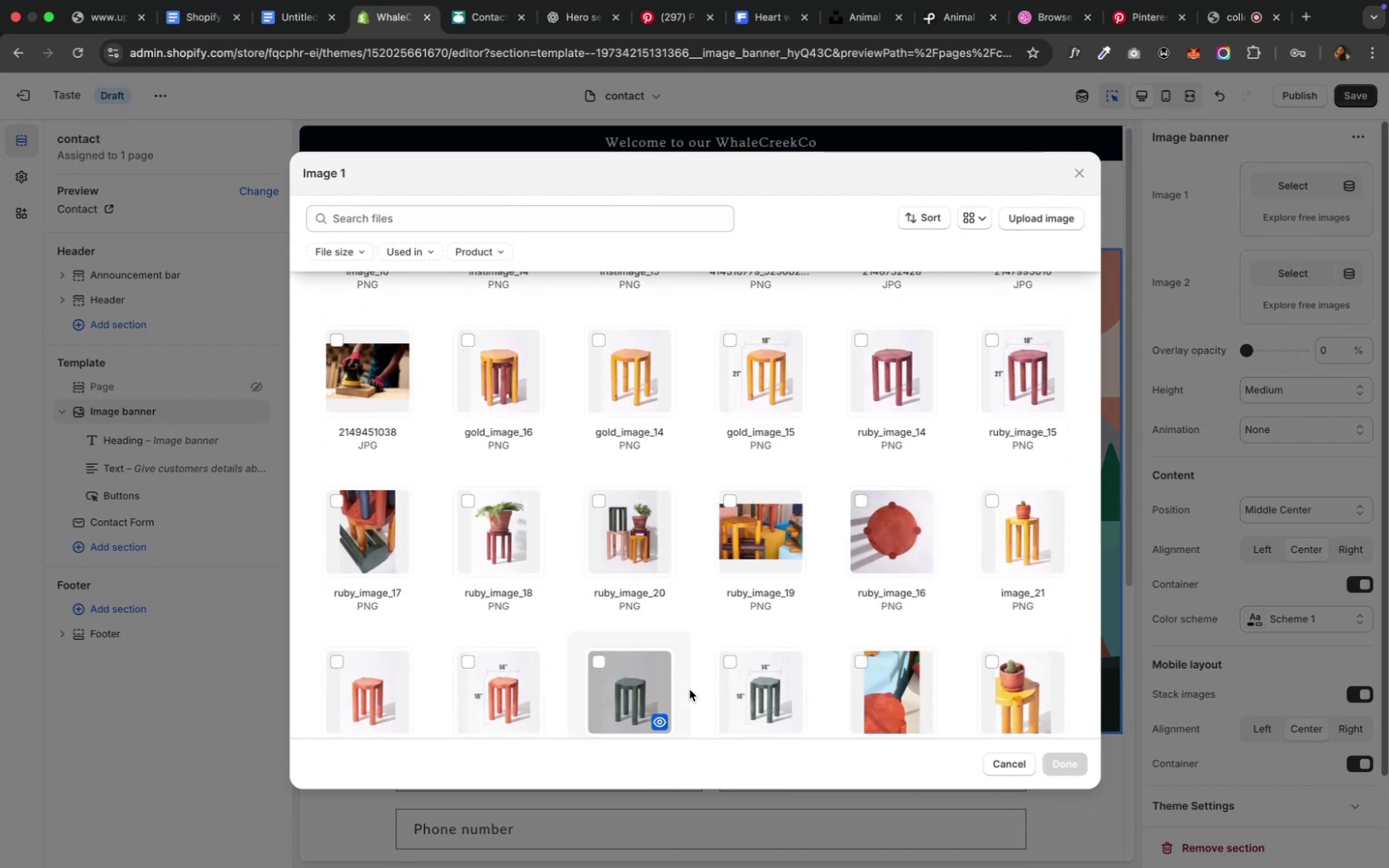 
left_click([371, 537])
 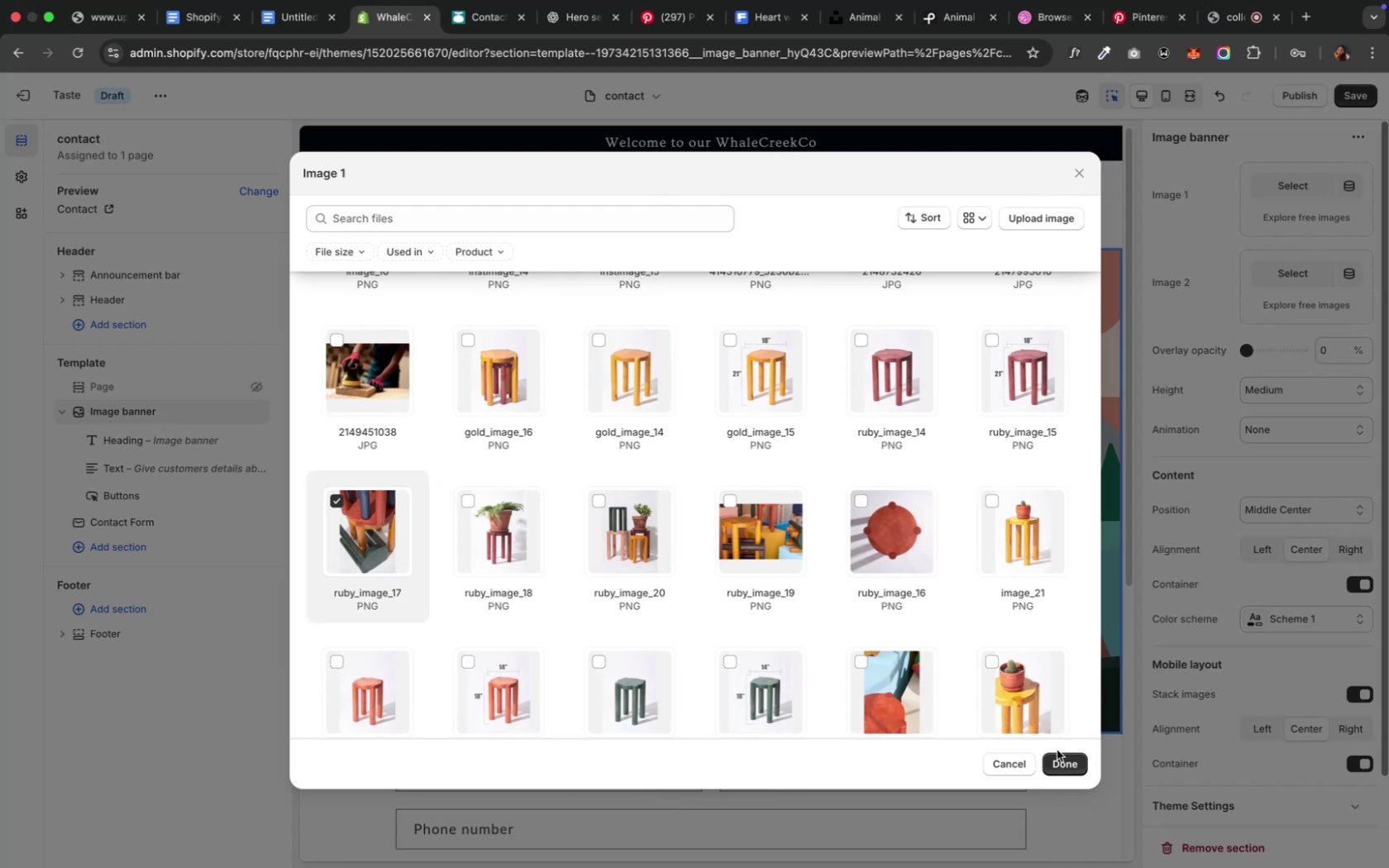 
left_click([1060, 755])
 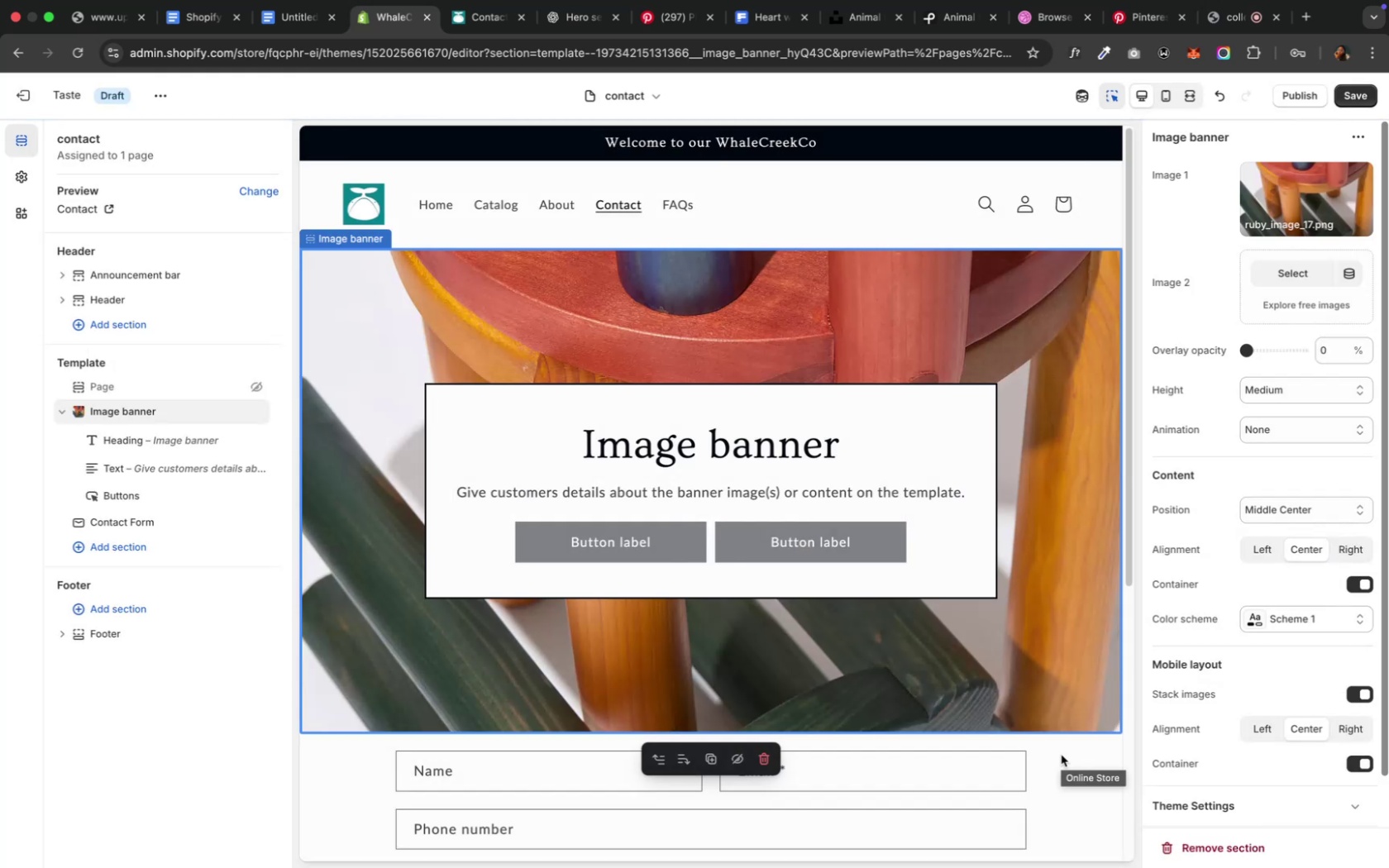 
wait(10.38)
 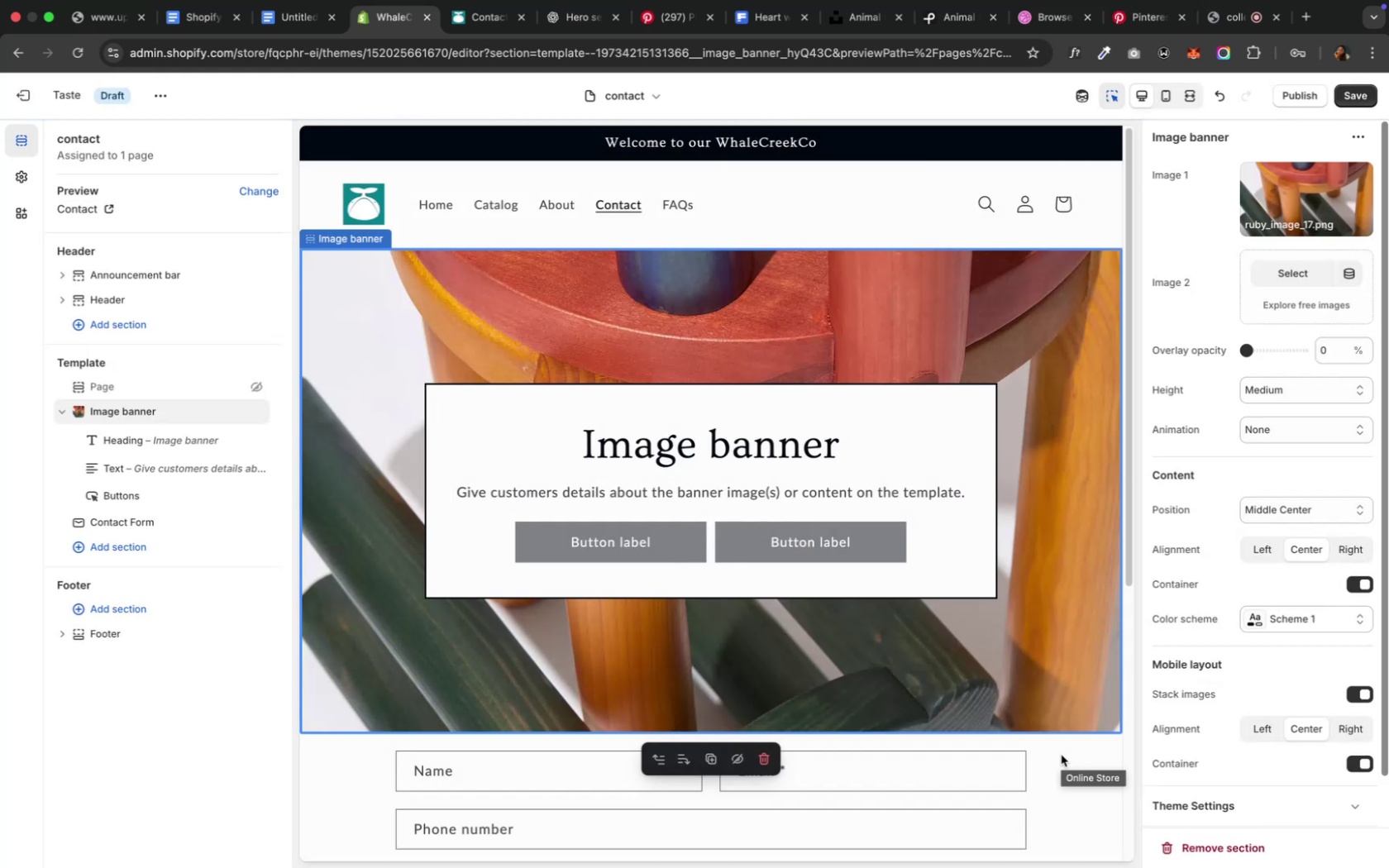 
left_click_drag(start_coordinate=[1246, 346], to_coordinate=[1269, 349])
 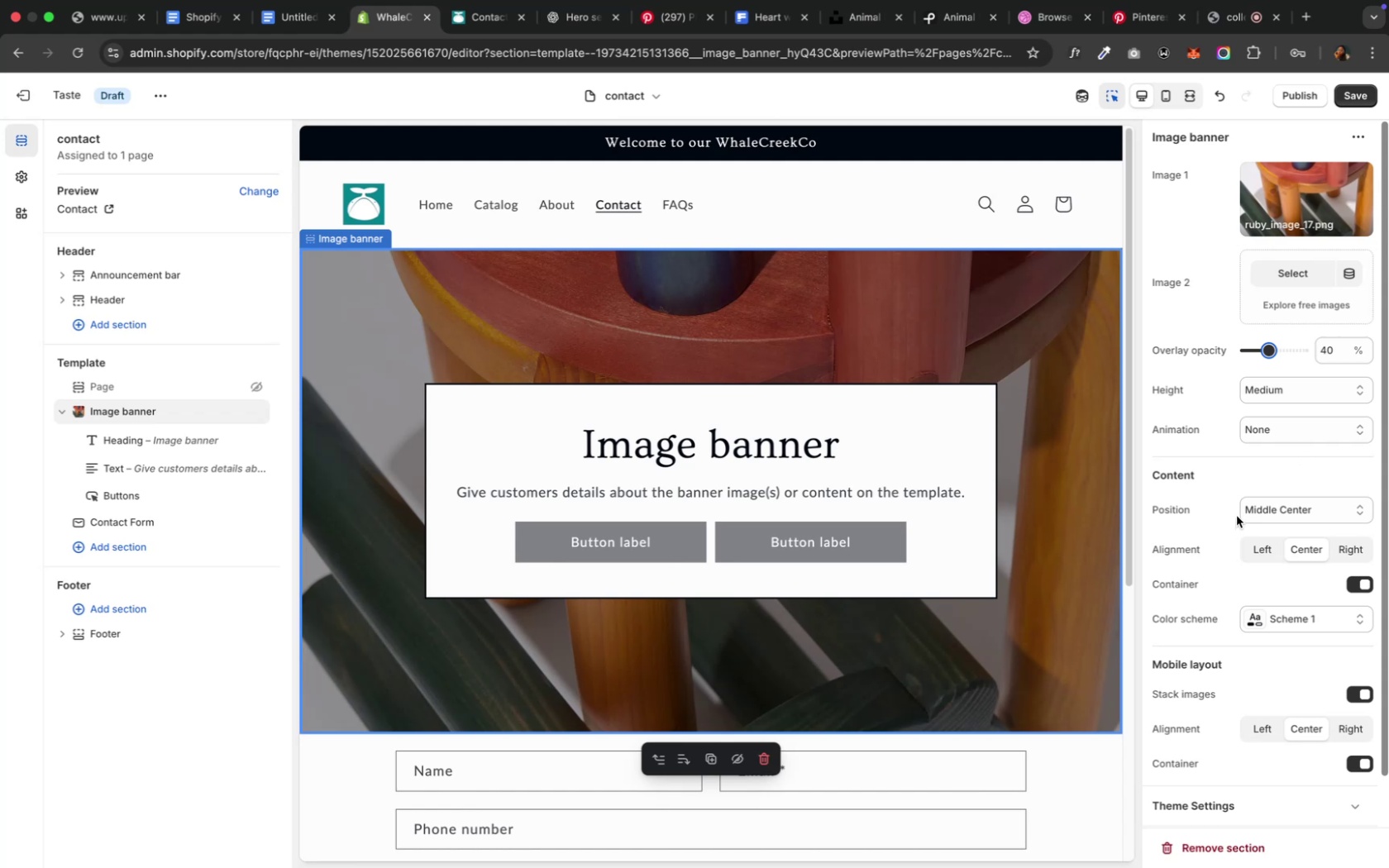 
left_click([1300, 432])
 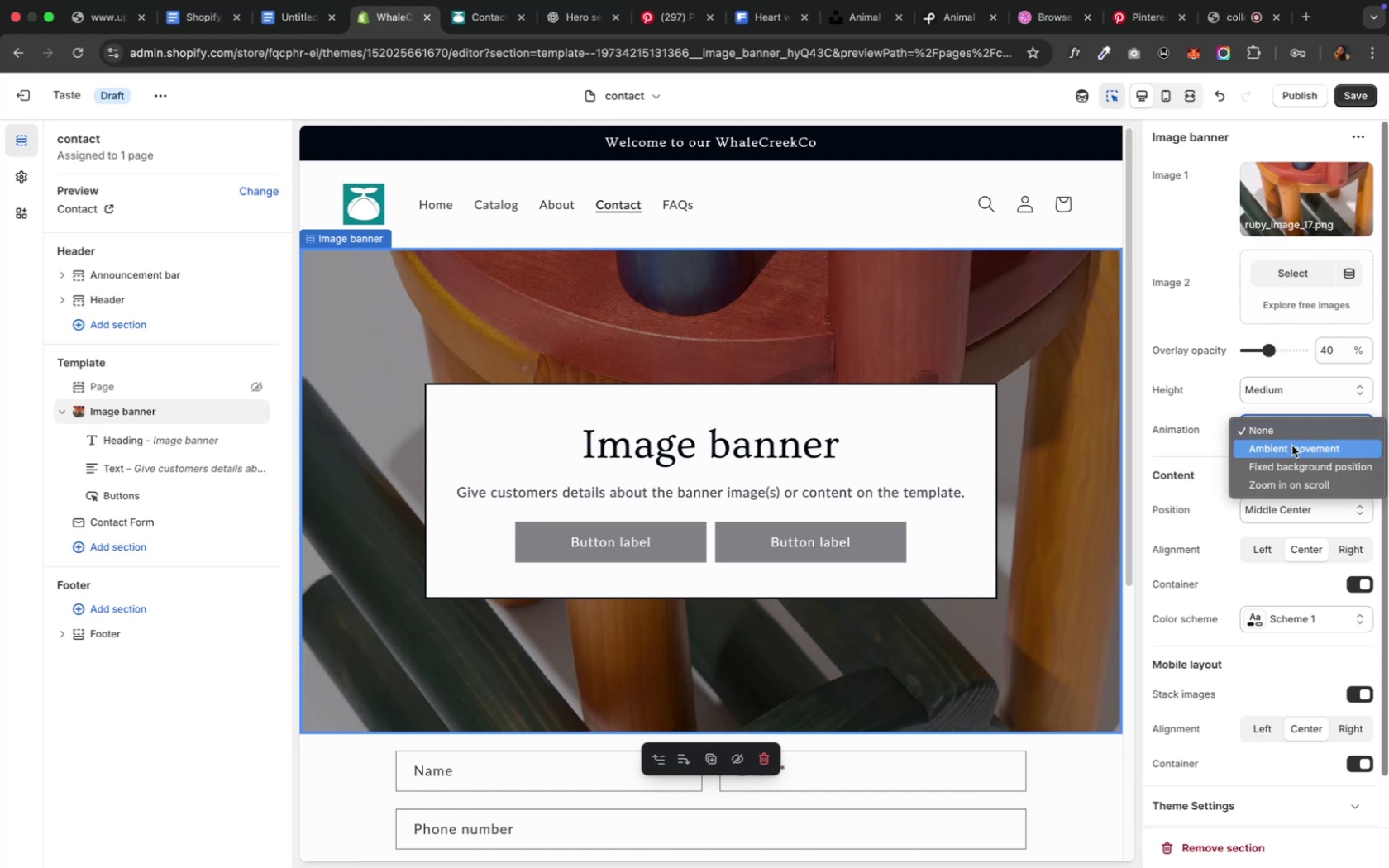 
left_click([1291, 446])
 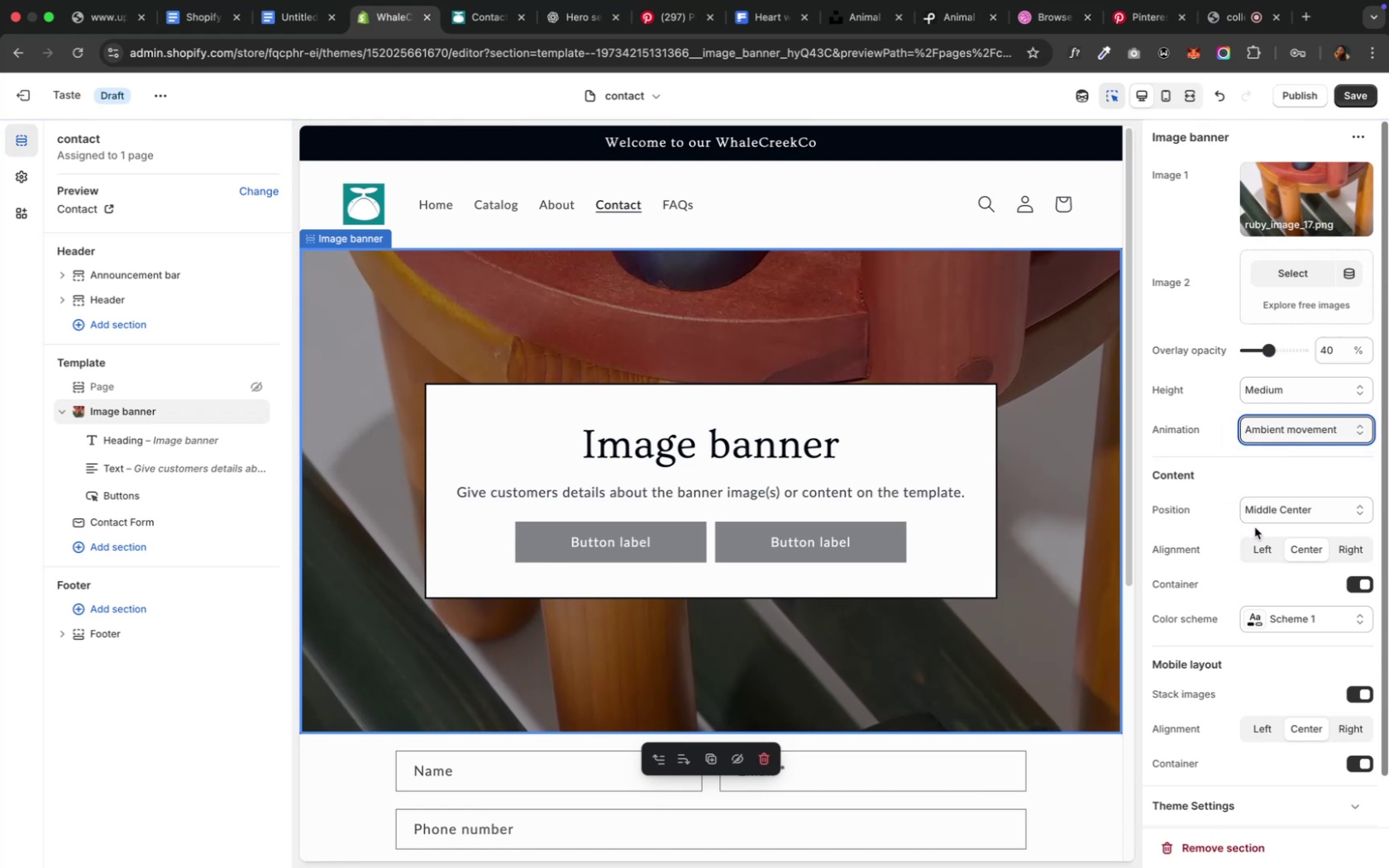 
wait(6.57)
 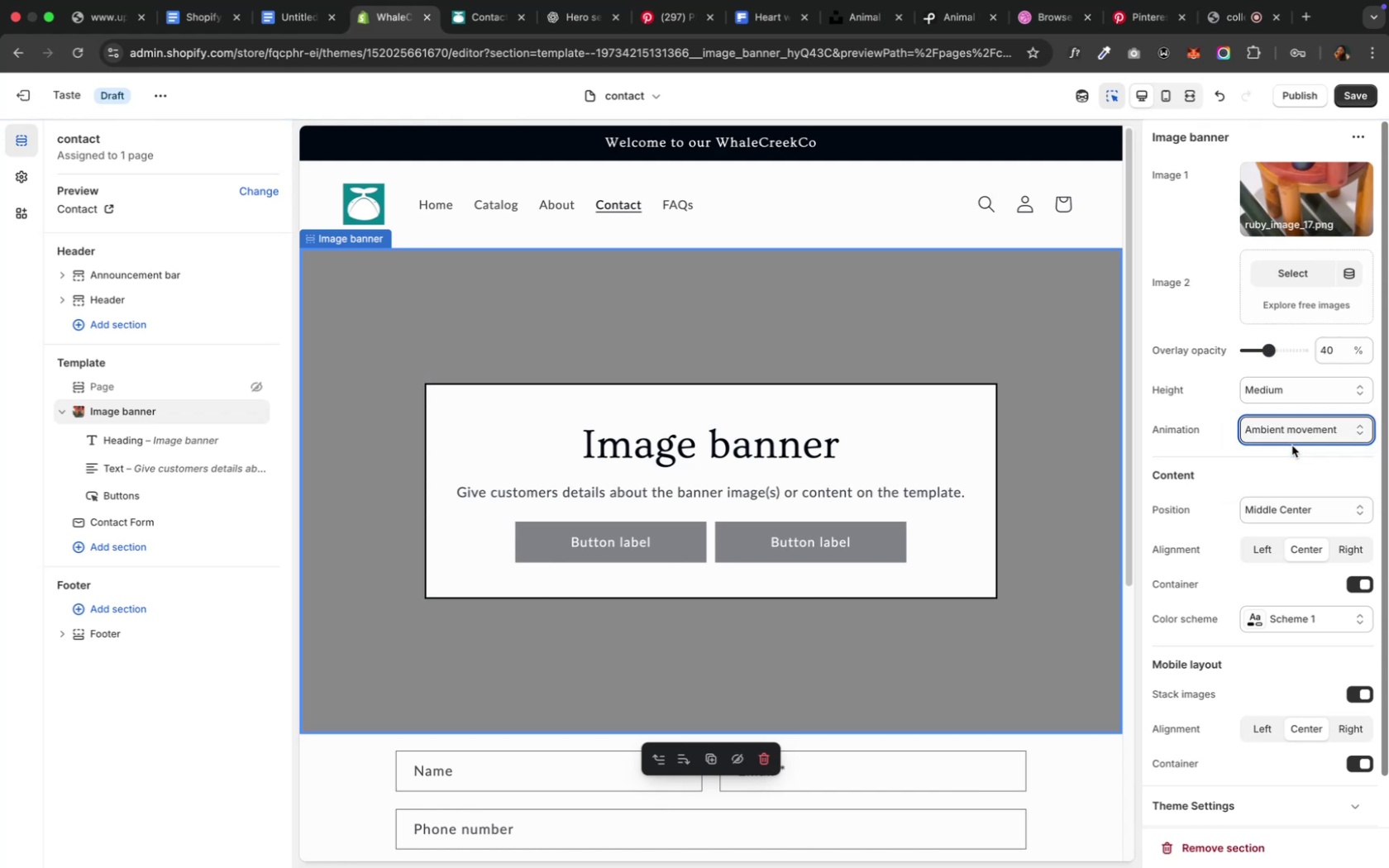 
scroll: coordinate [1234, 543], scroll_direction: down, amount: 3.0
 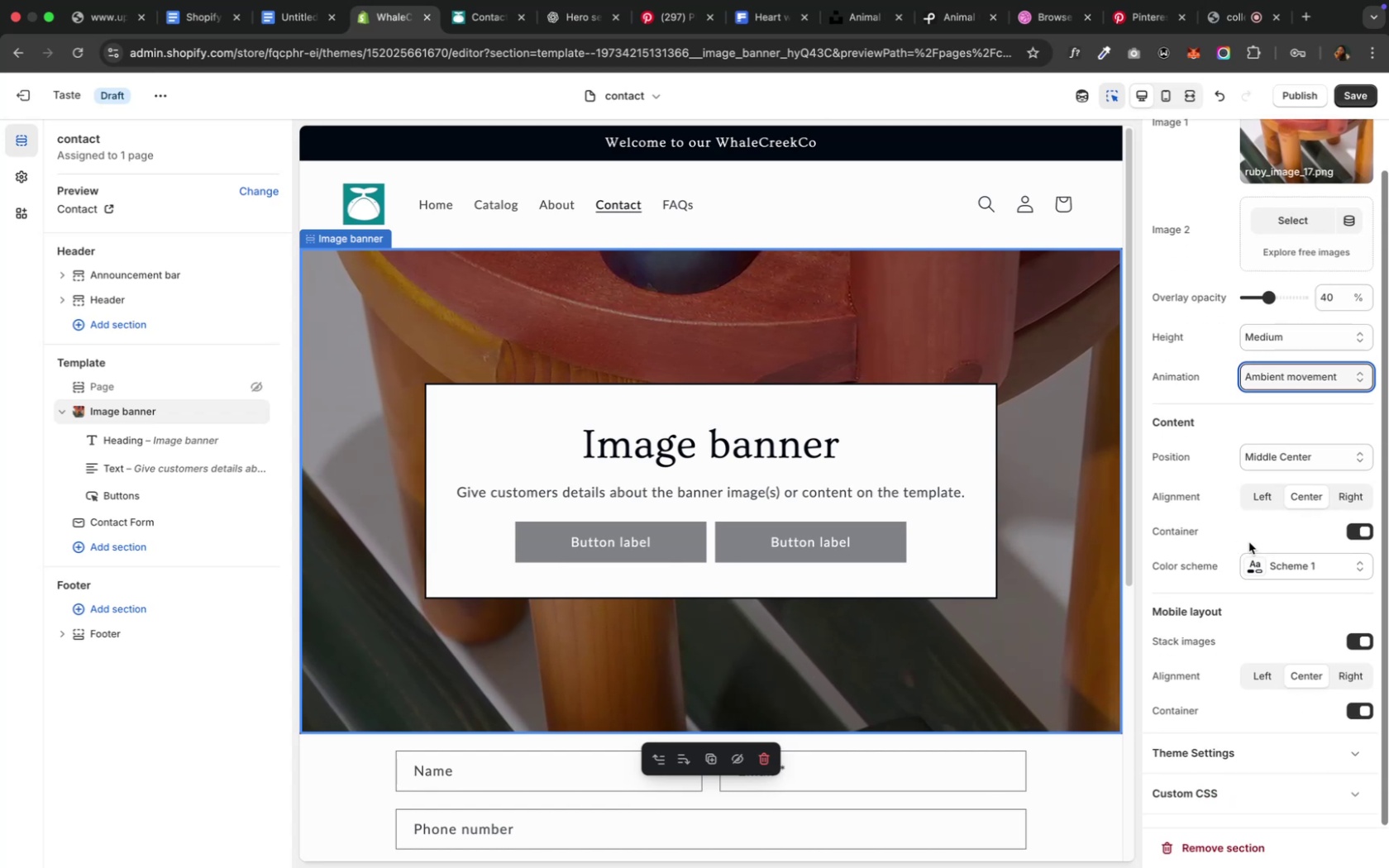 
left_click([1360, 530])
 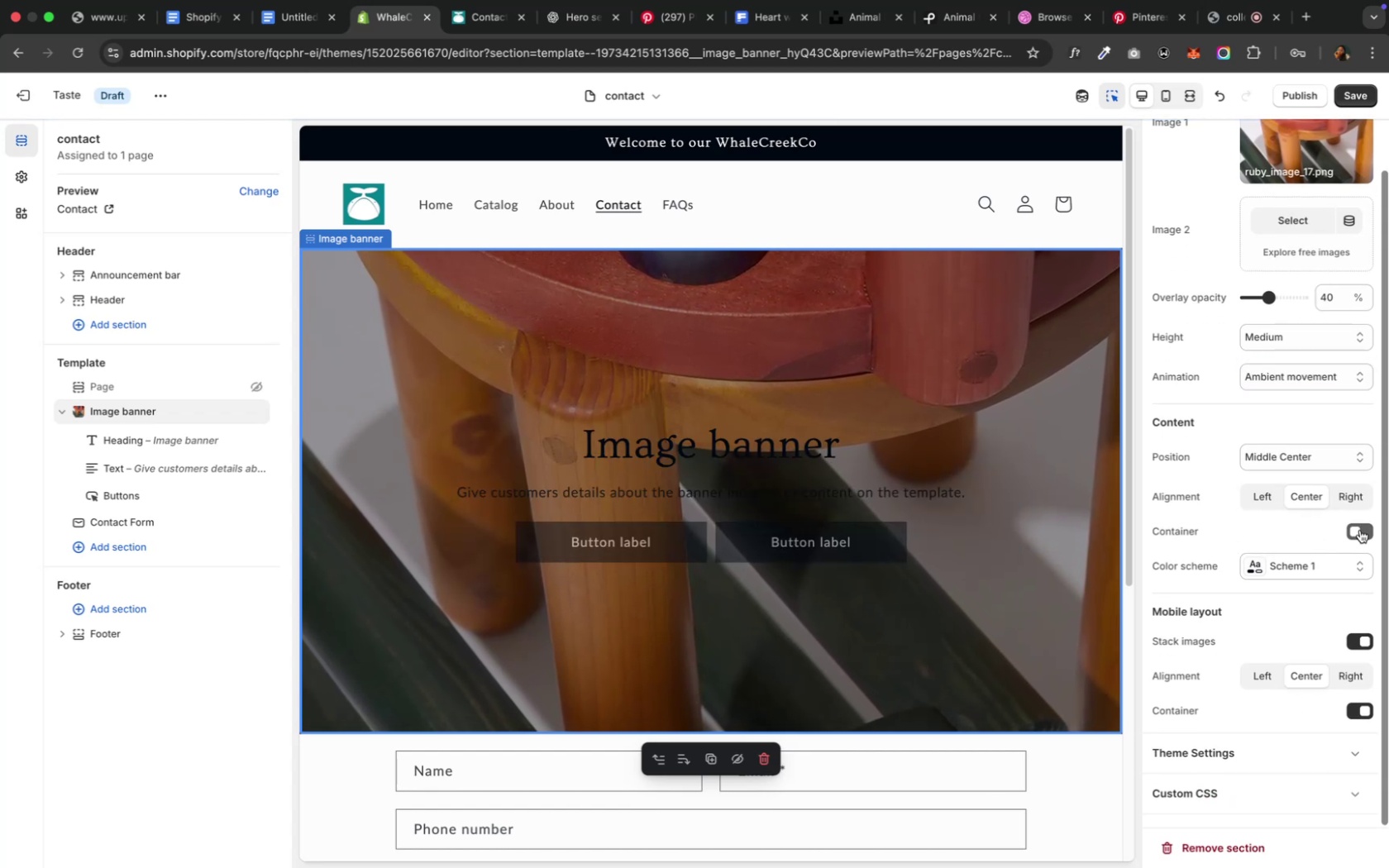 
left_click([1306, 566])
 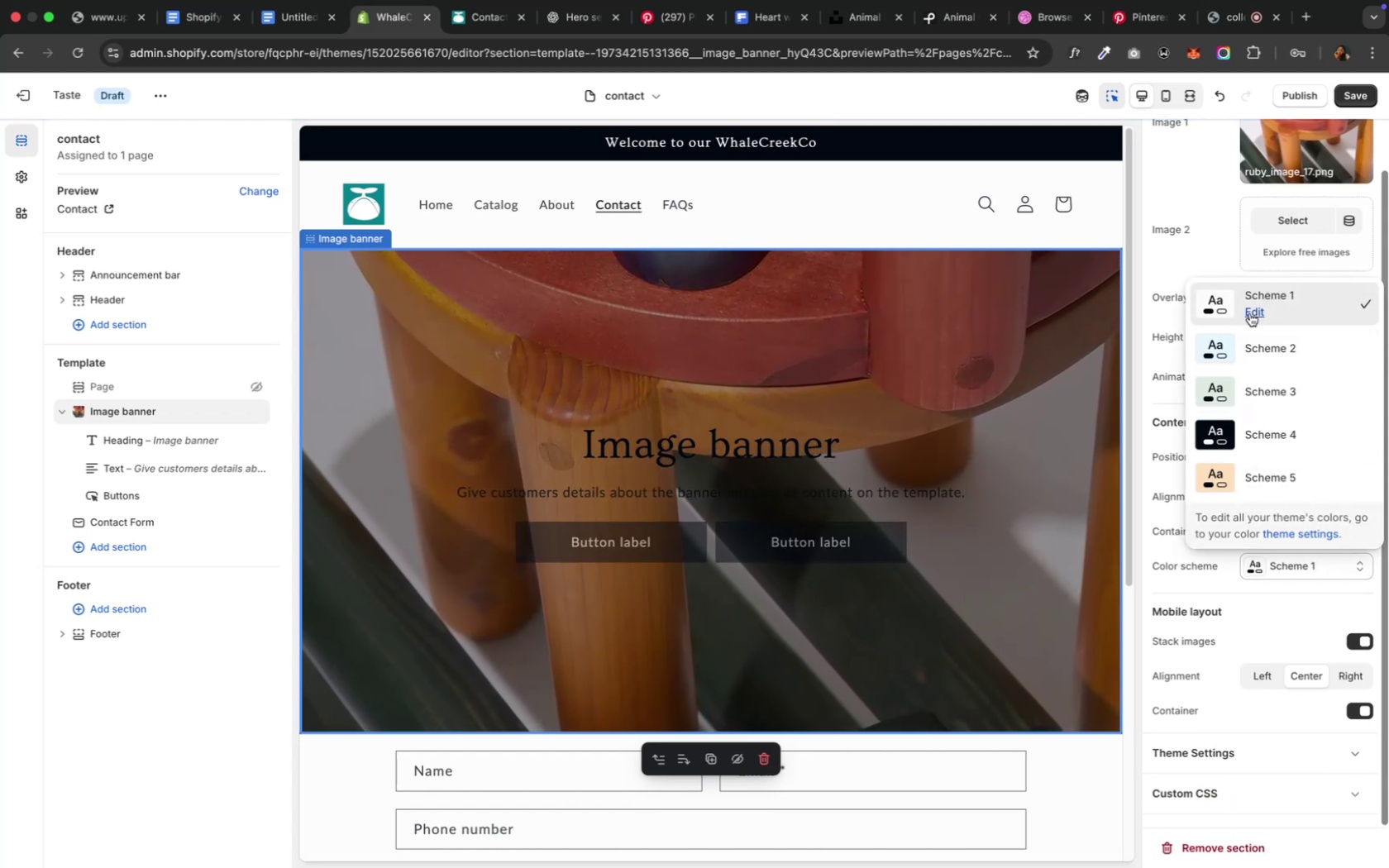 
left_click([1266, 422])
 